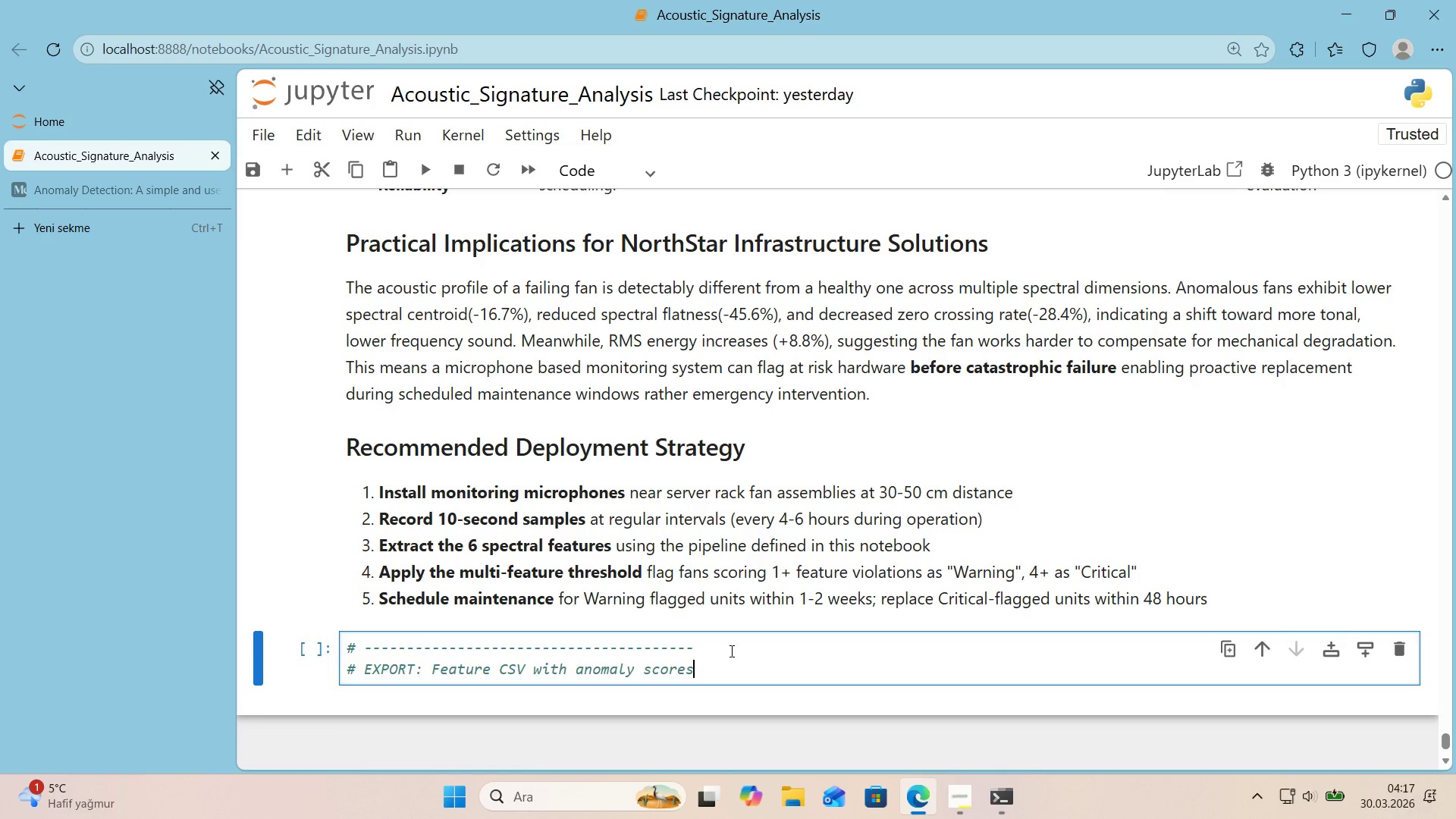 
key(Enter)
 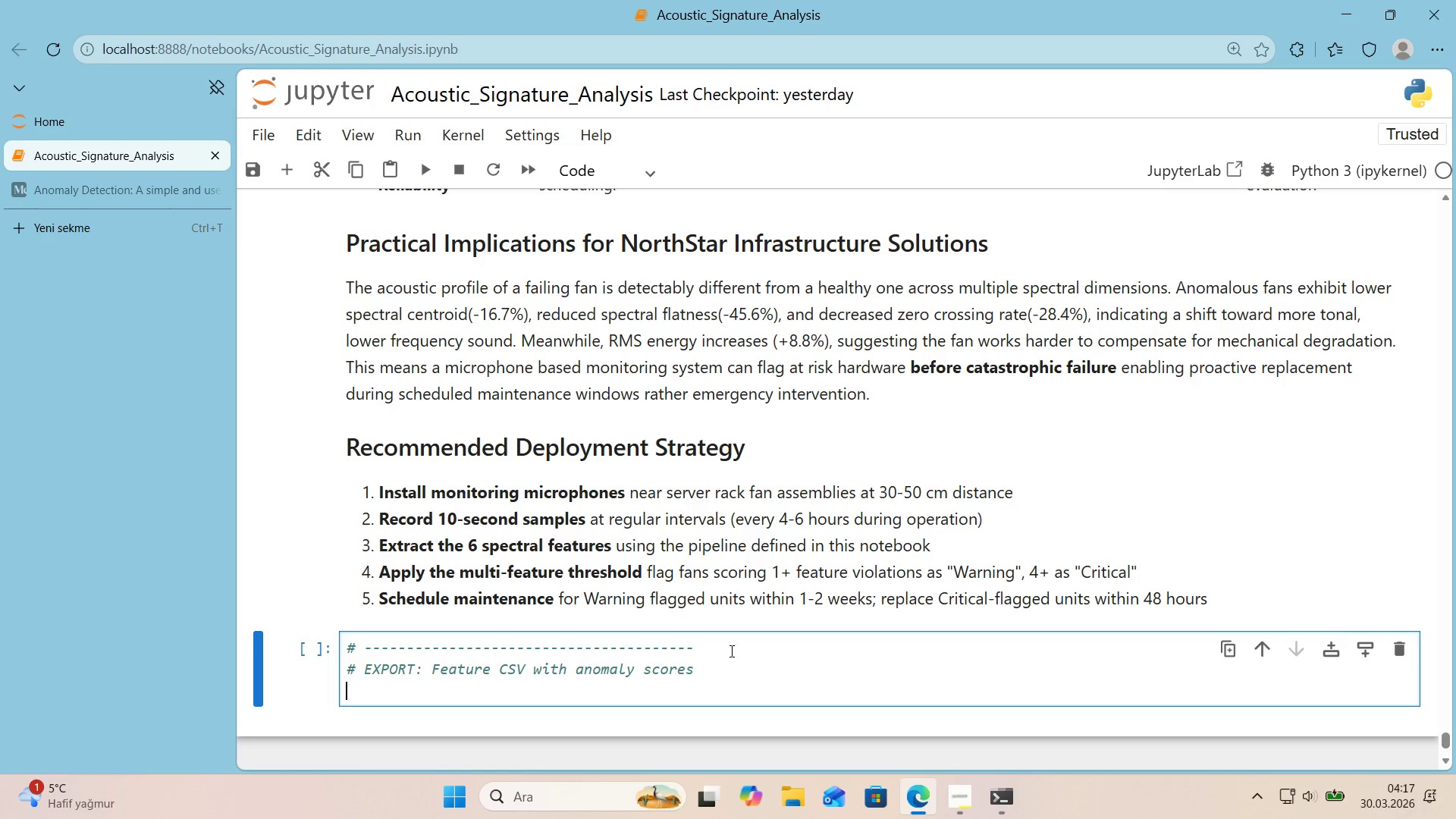 
key(Alt+Control+AltRight)
 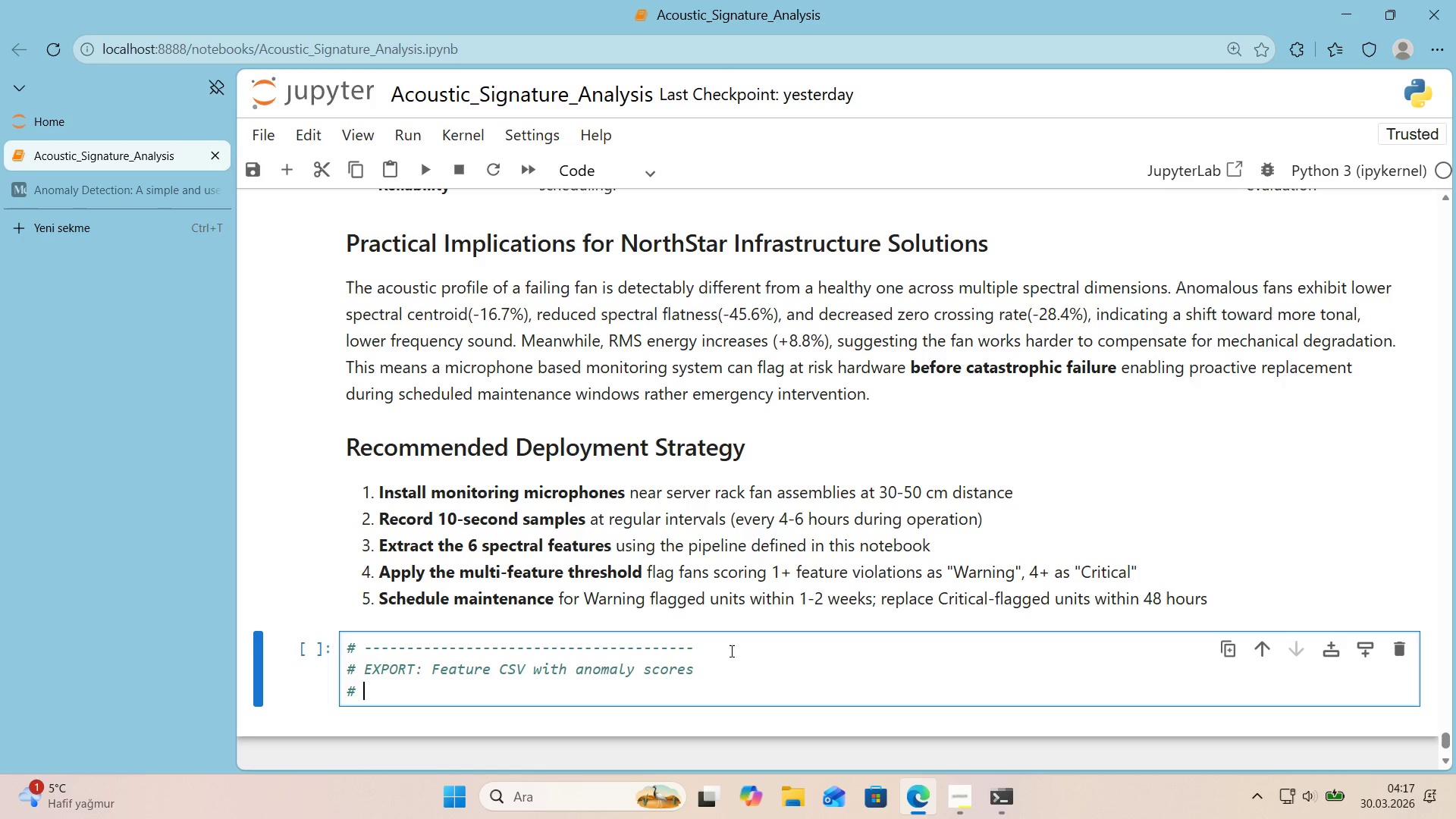 
key(Control+ControlLeft)
 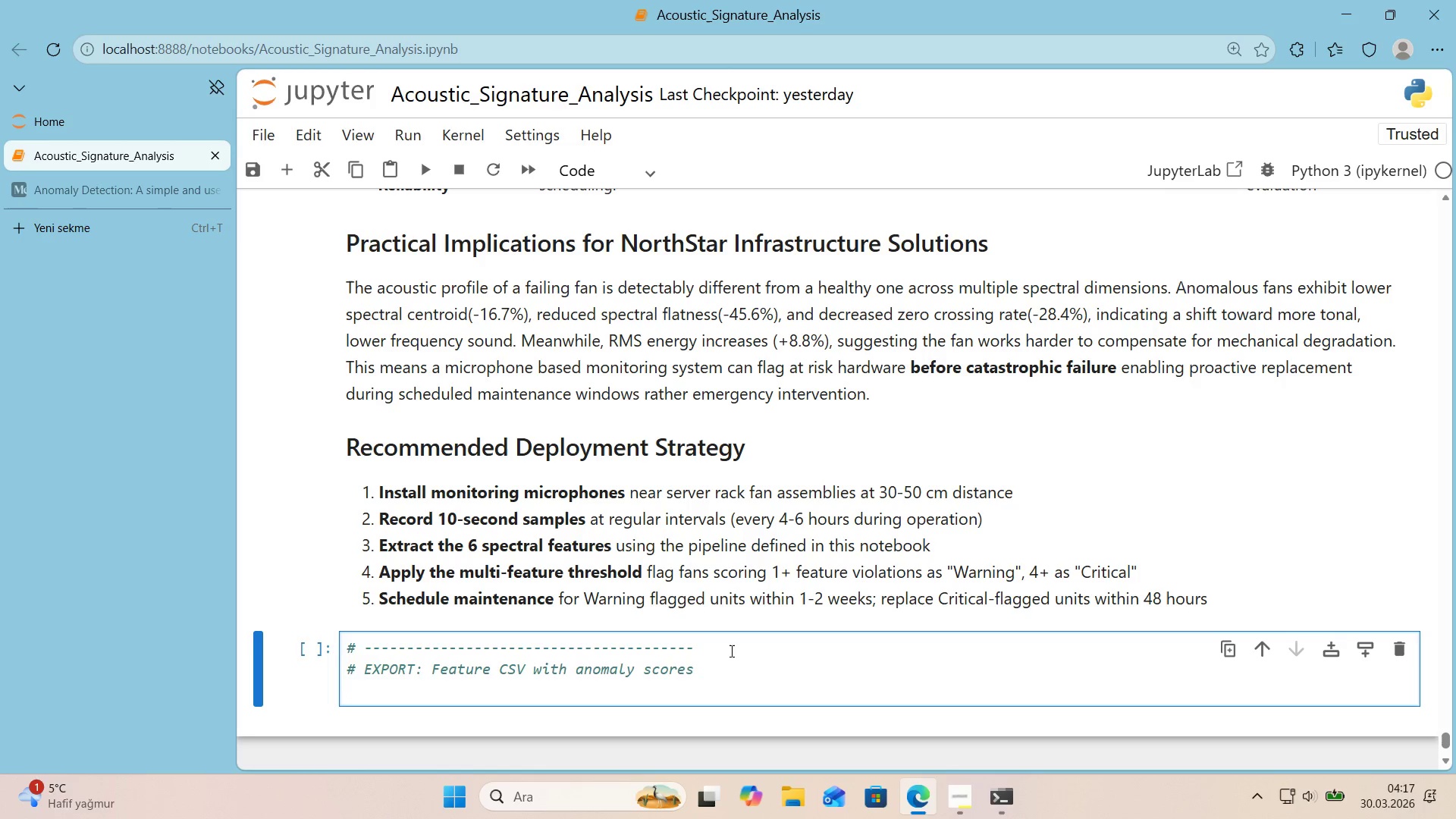 
key(Alt+Control+3)
 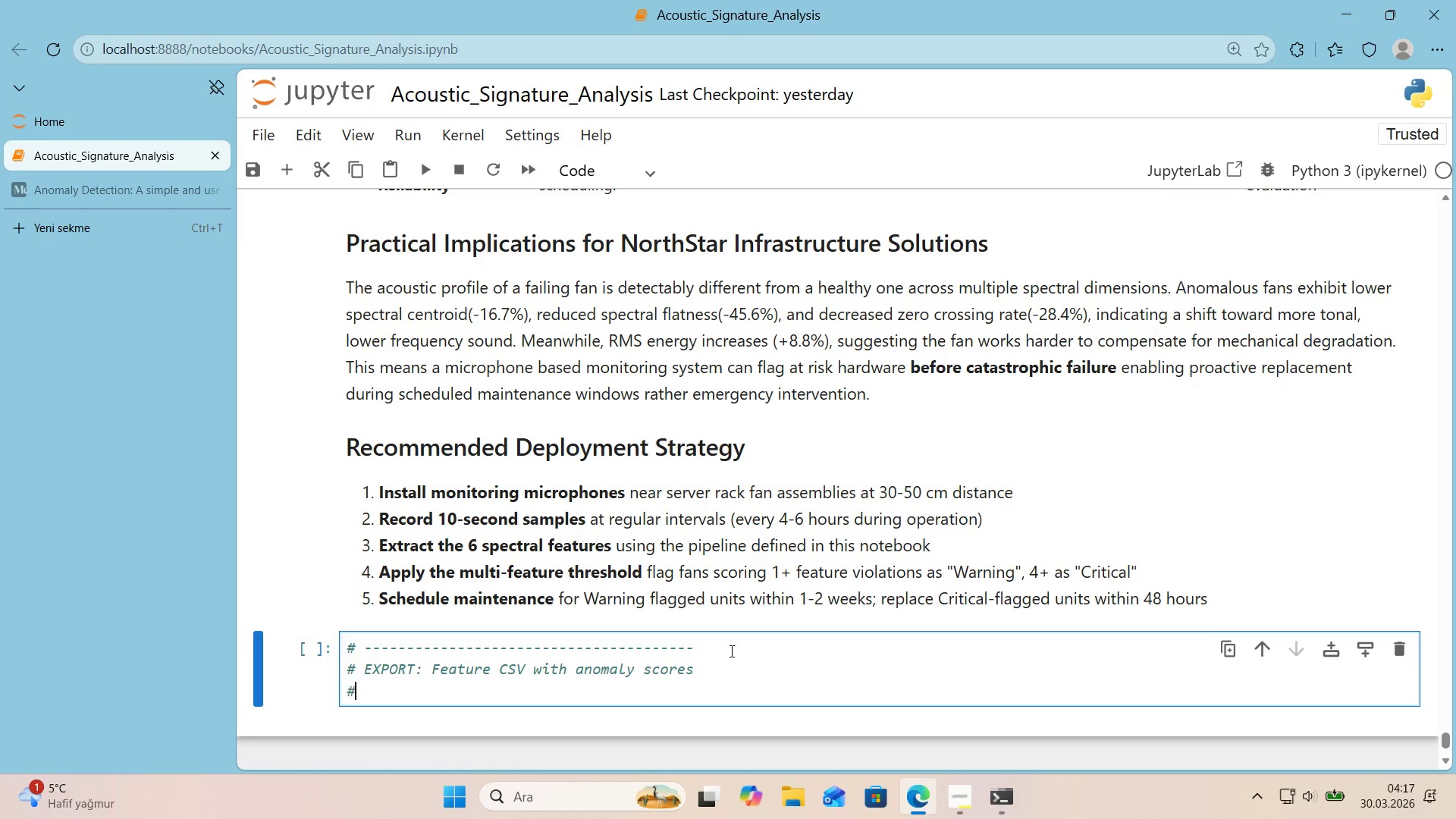 
key(Space)
 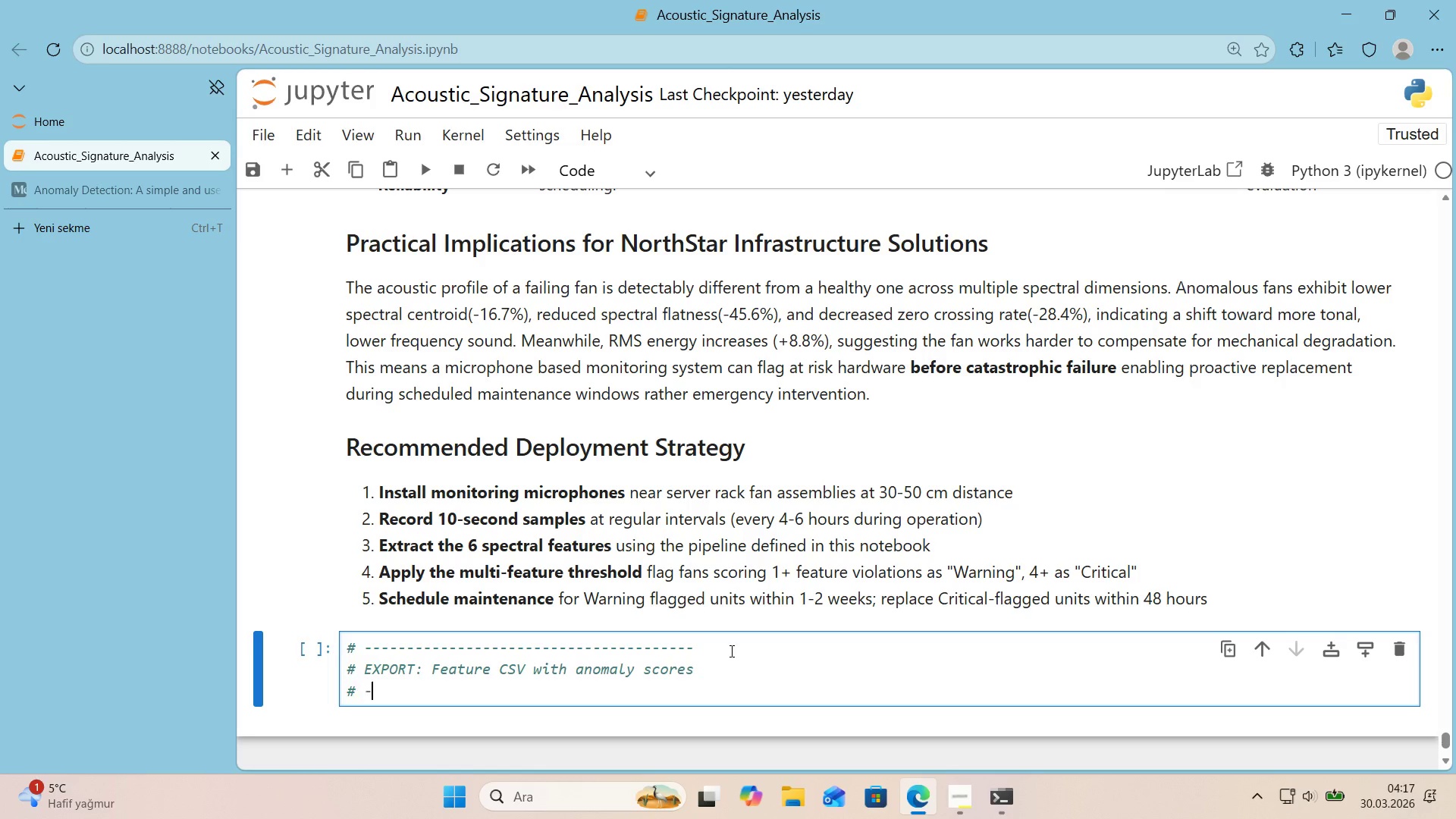 
hold_key(key=NumpadSubtract, duration=1.5)
 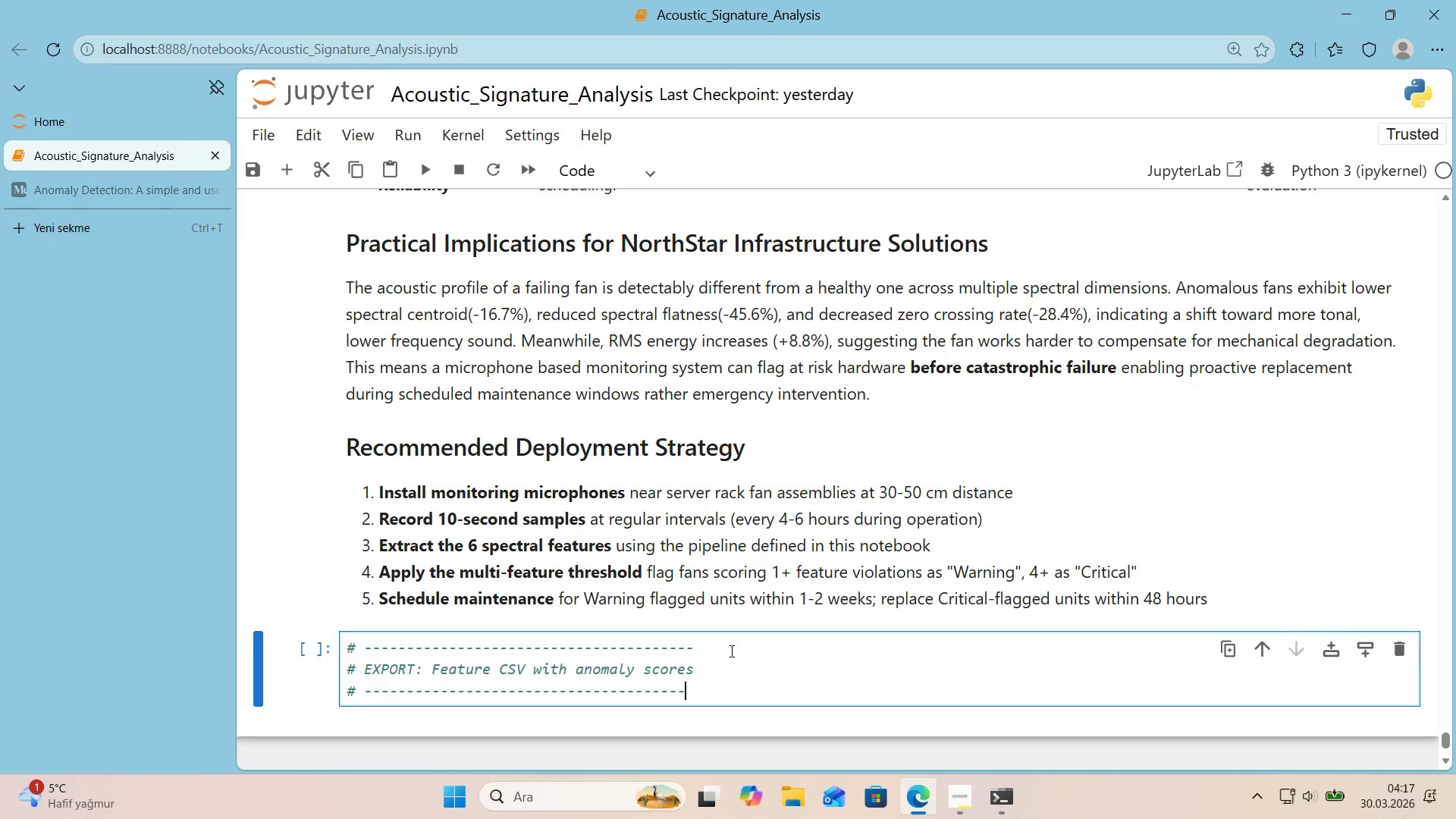 
key(NumpadSubtract)
 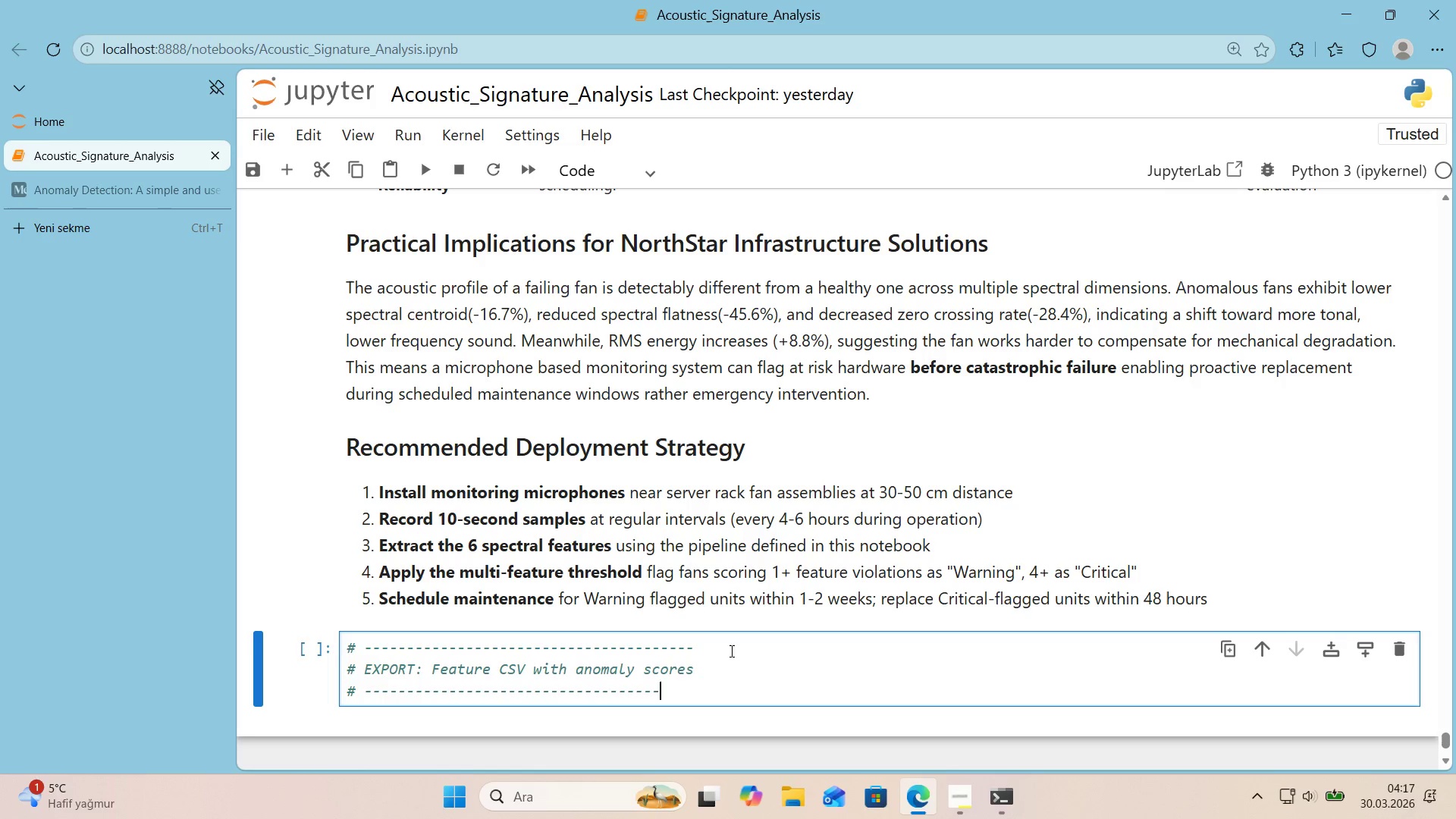 
key(NumpadSubtract)
 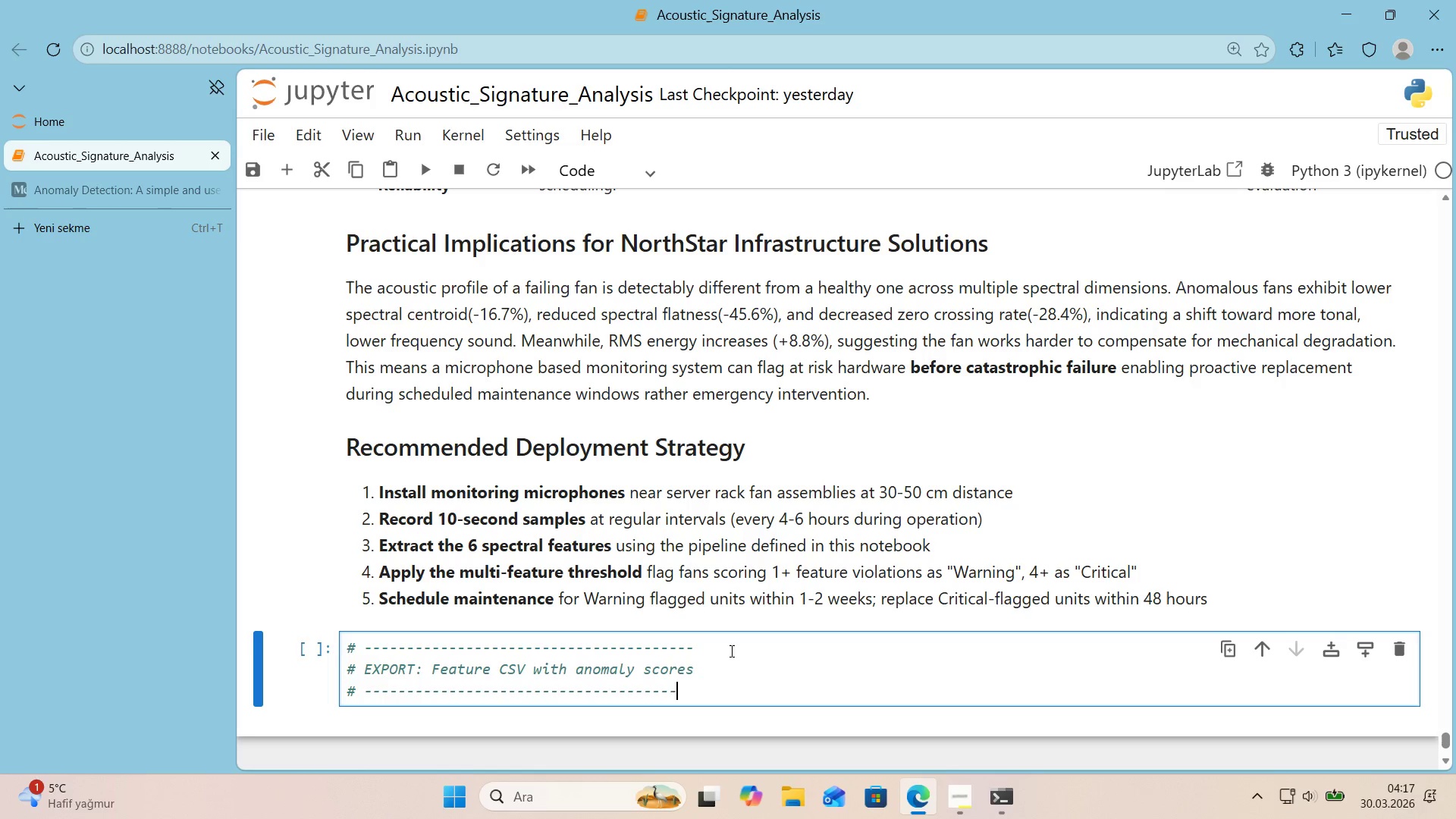 
key(NumpadSubtract)
 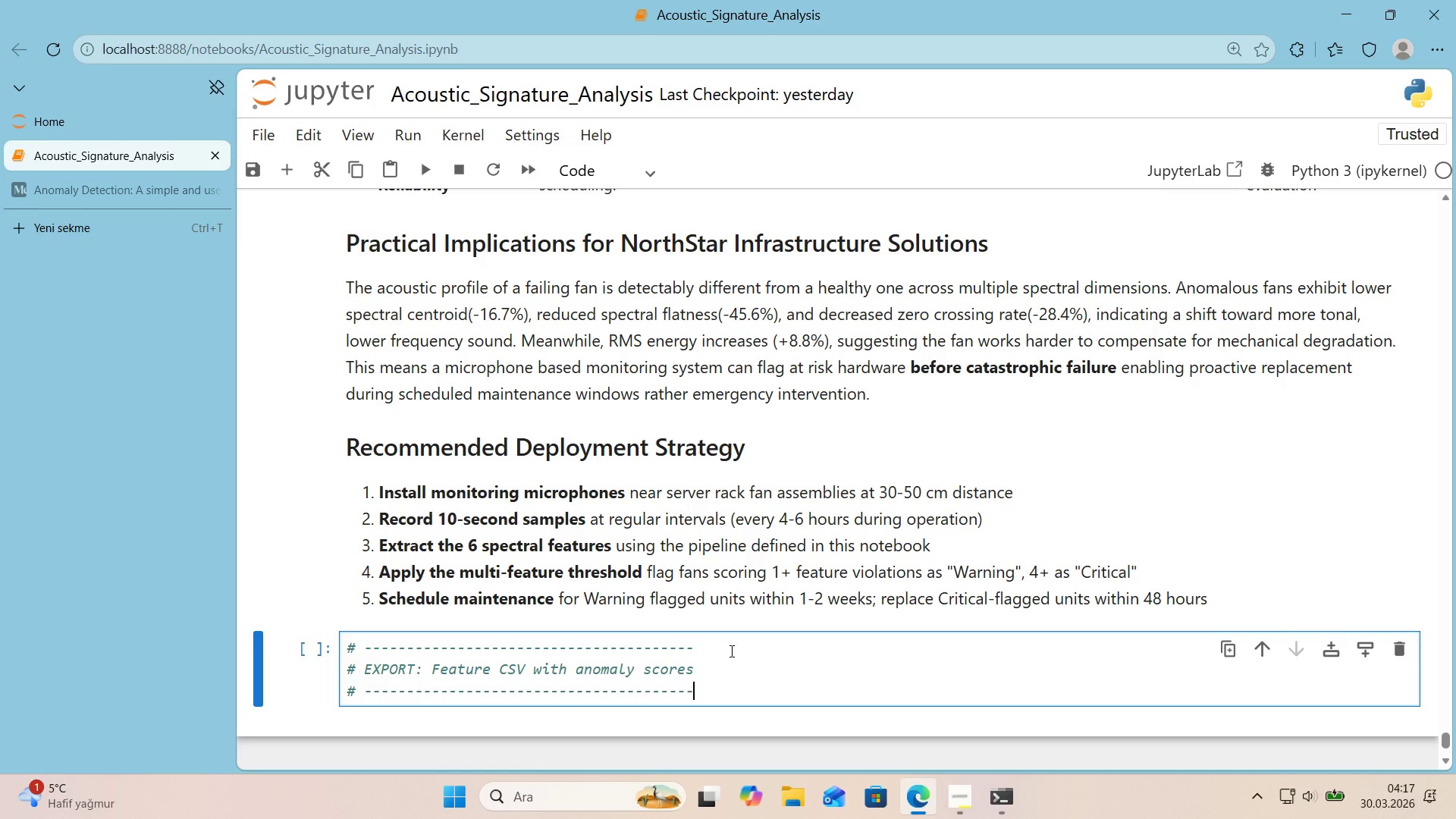 
key(NumpadSubtract)
 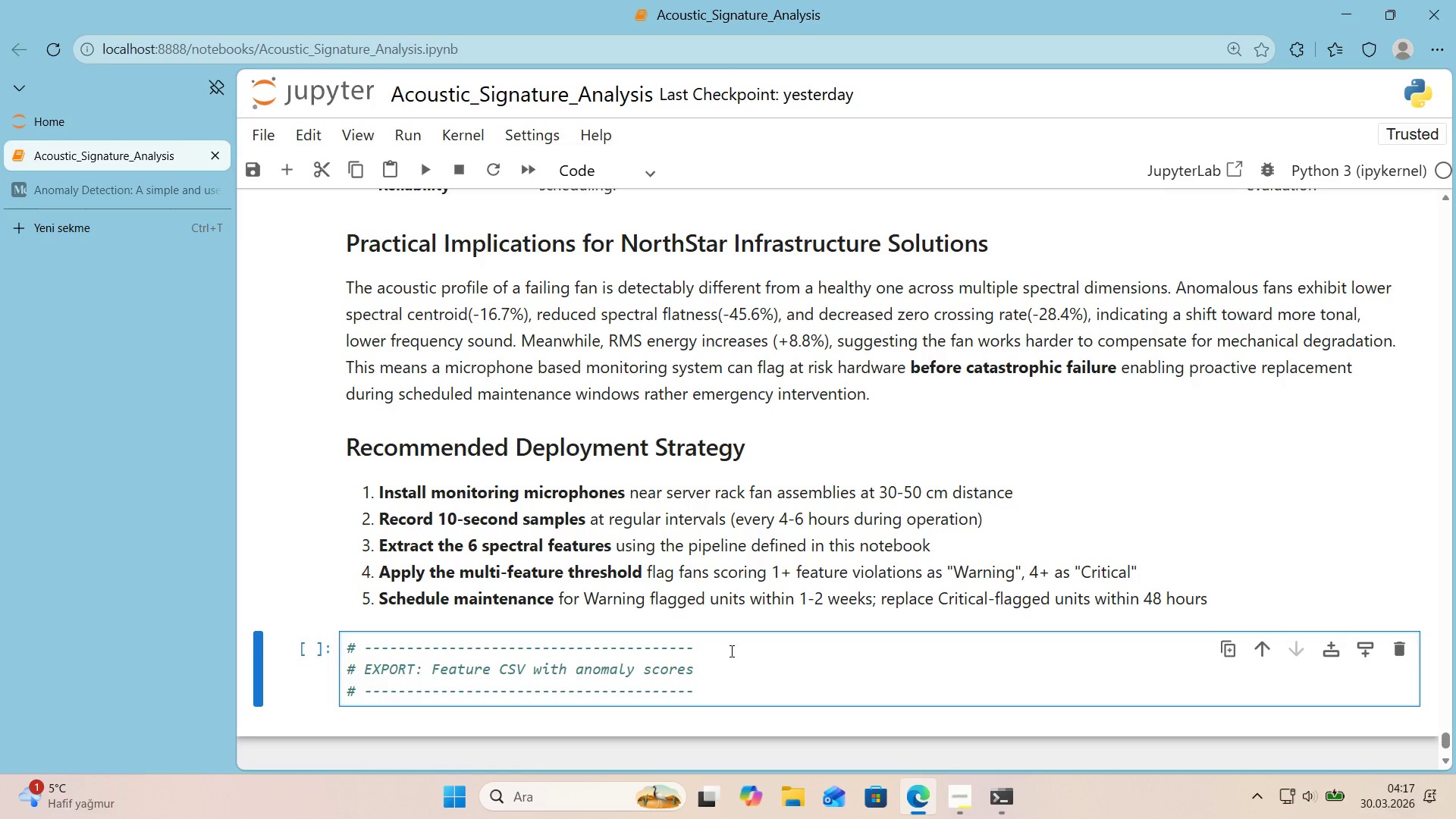 
key(Enter)
 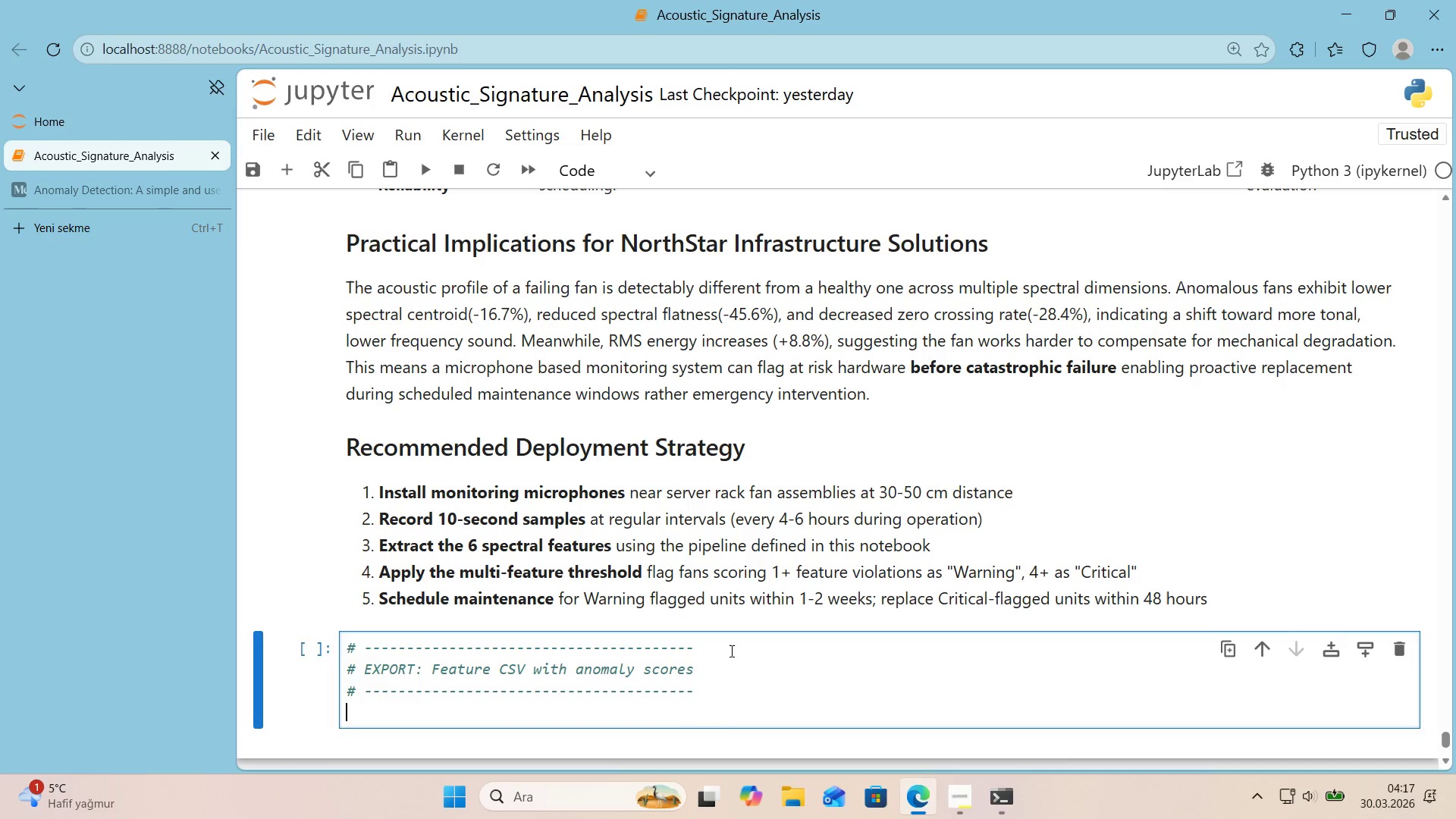 
key(Enter)
 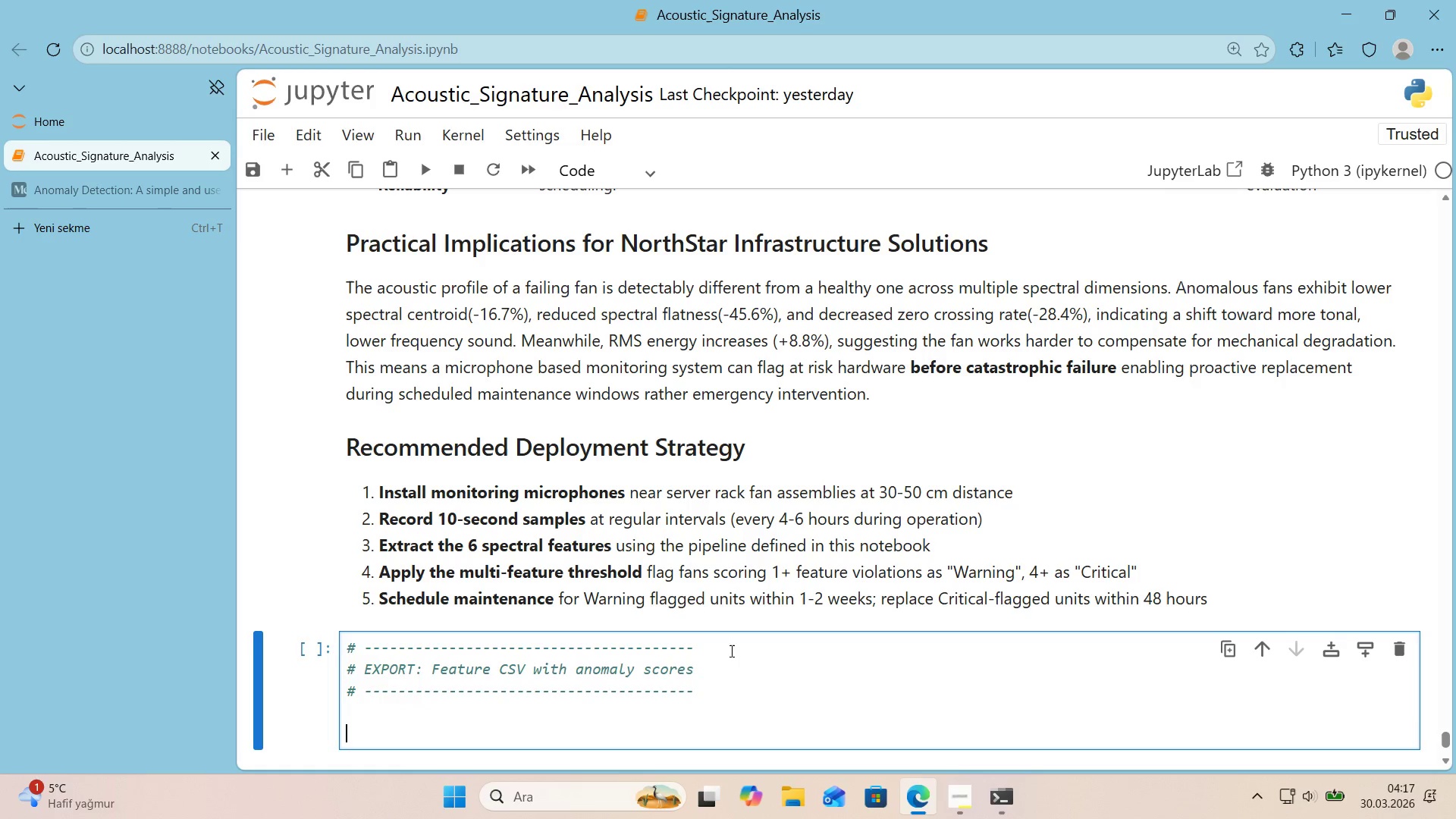 
key(Alt+Control+3)
 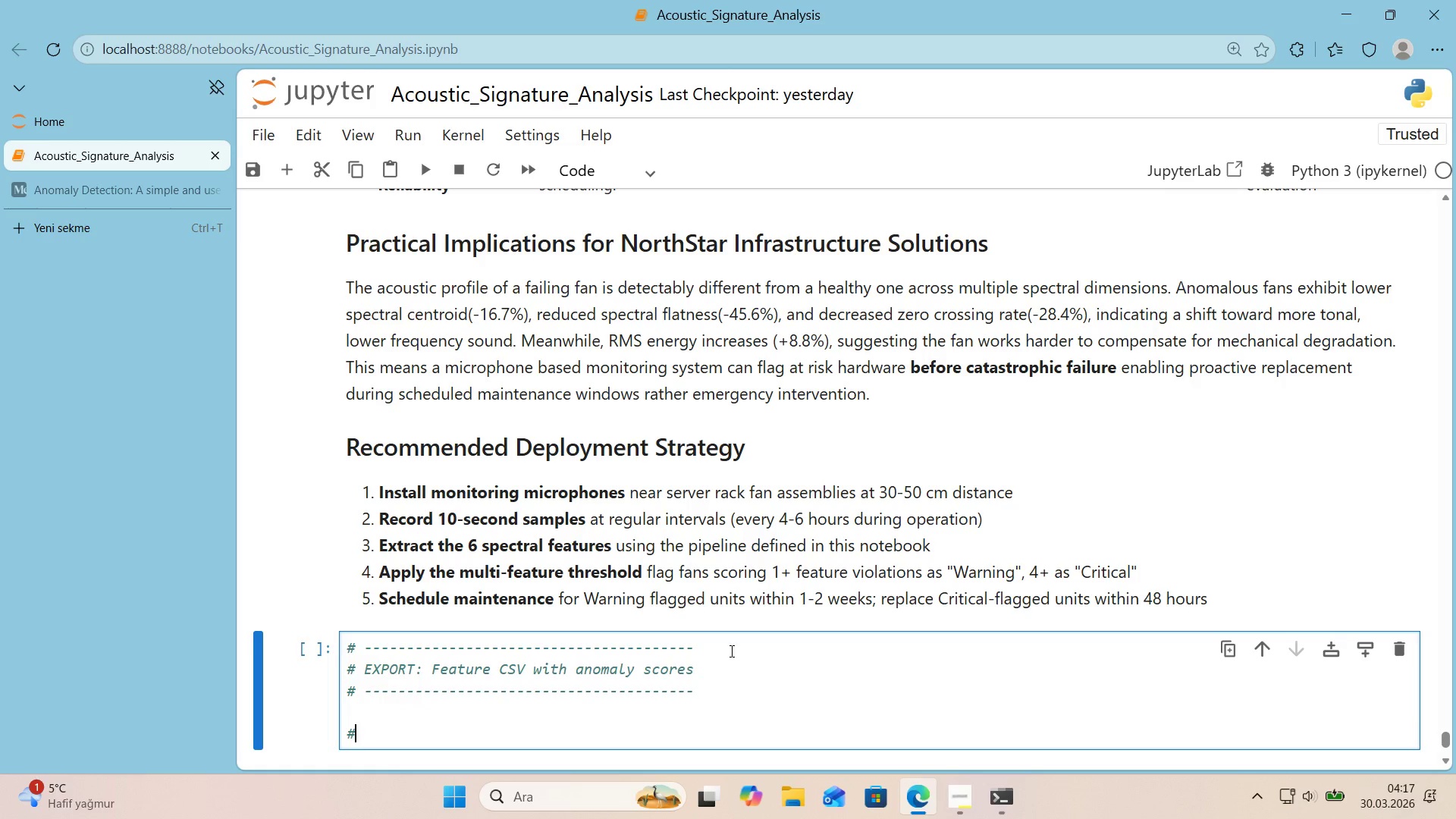 
type( Add f'le 'nformat'on)
 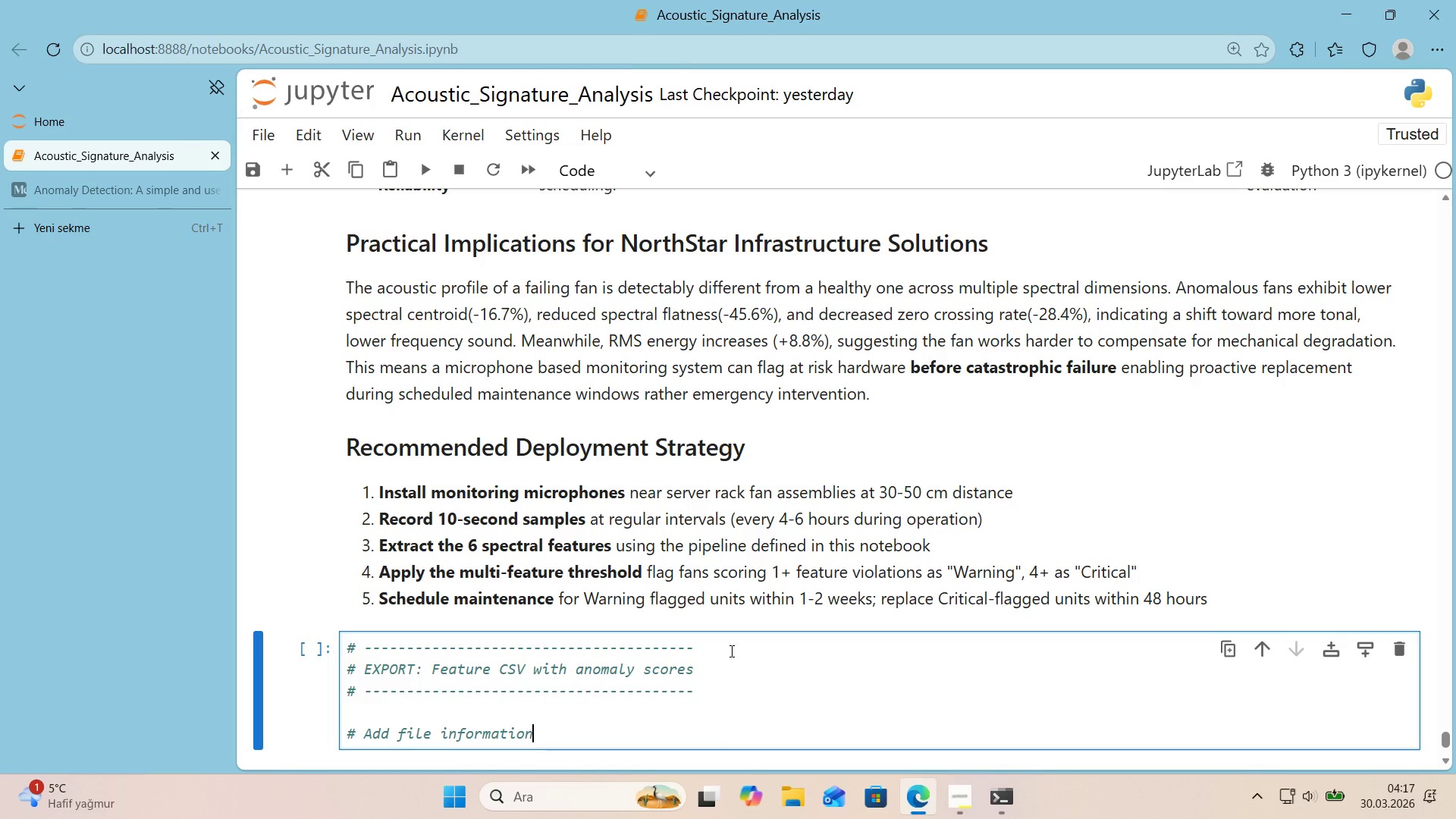 
key(Enter)
 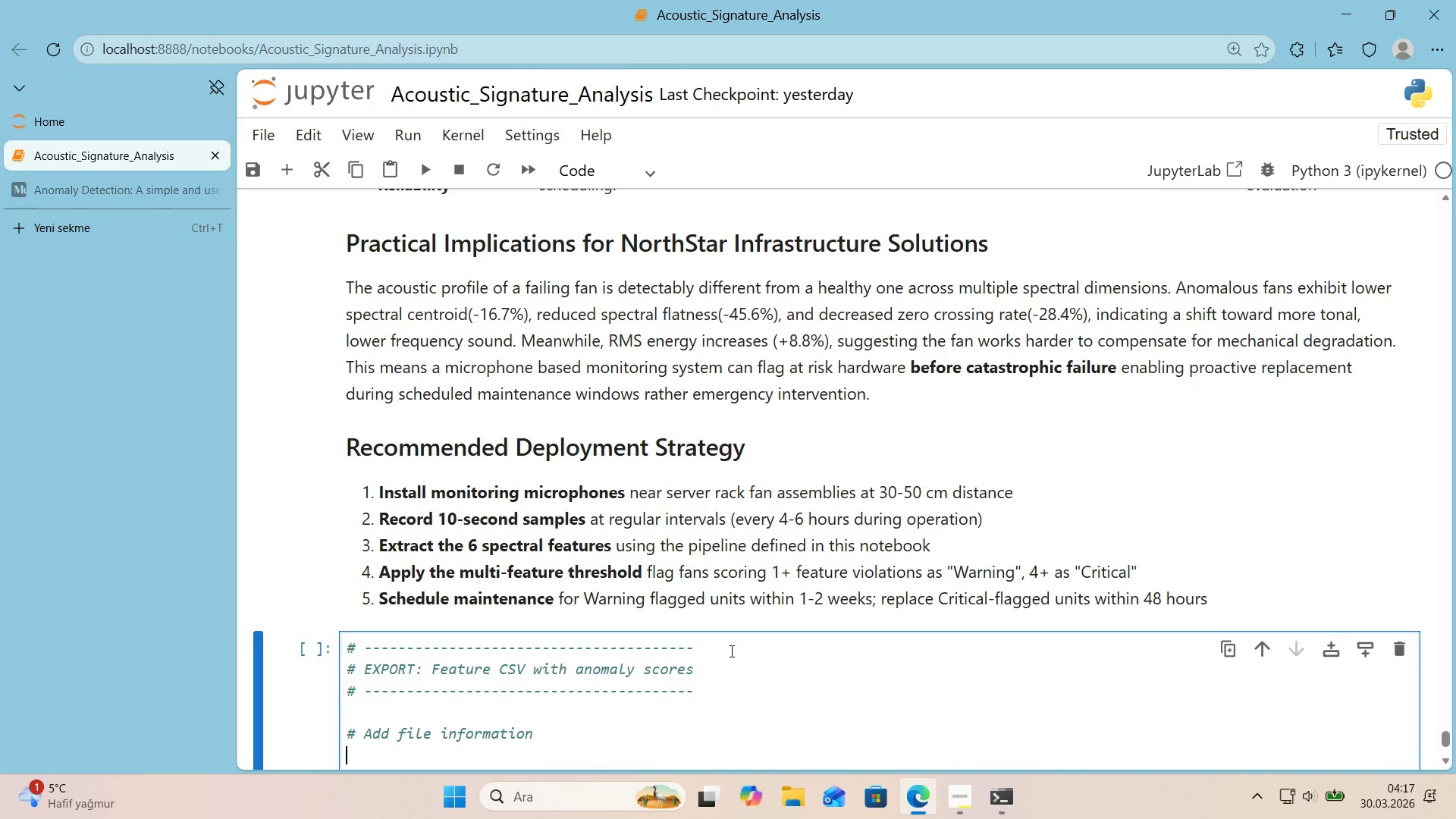 
type(df_features)
 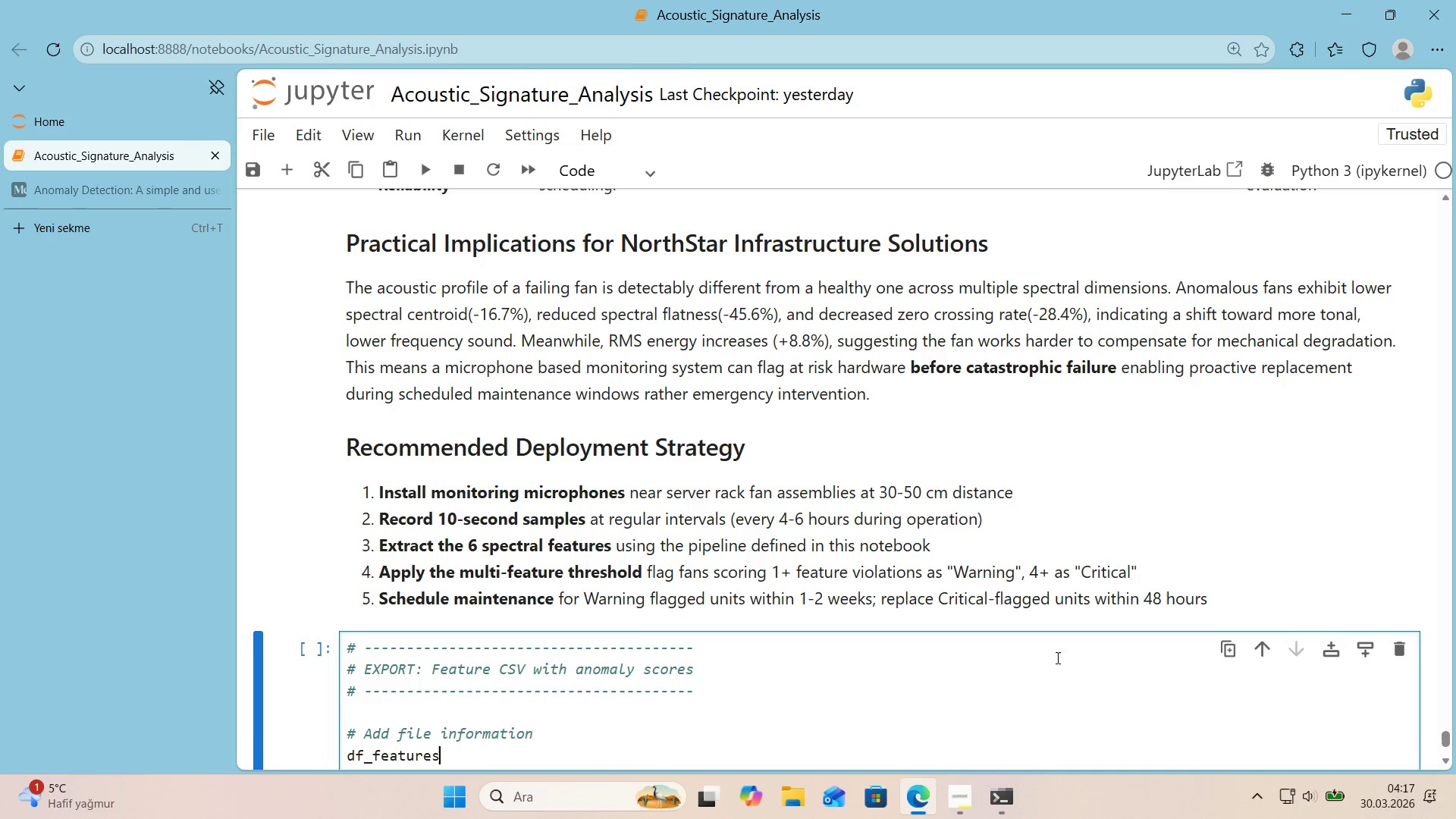 
scroll: coordinate [1123, 541], scroll_direction: down, amount: 1.0
 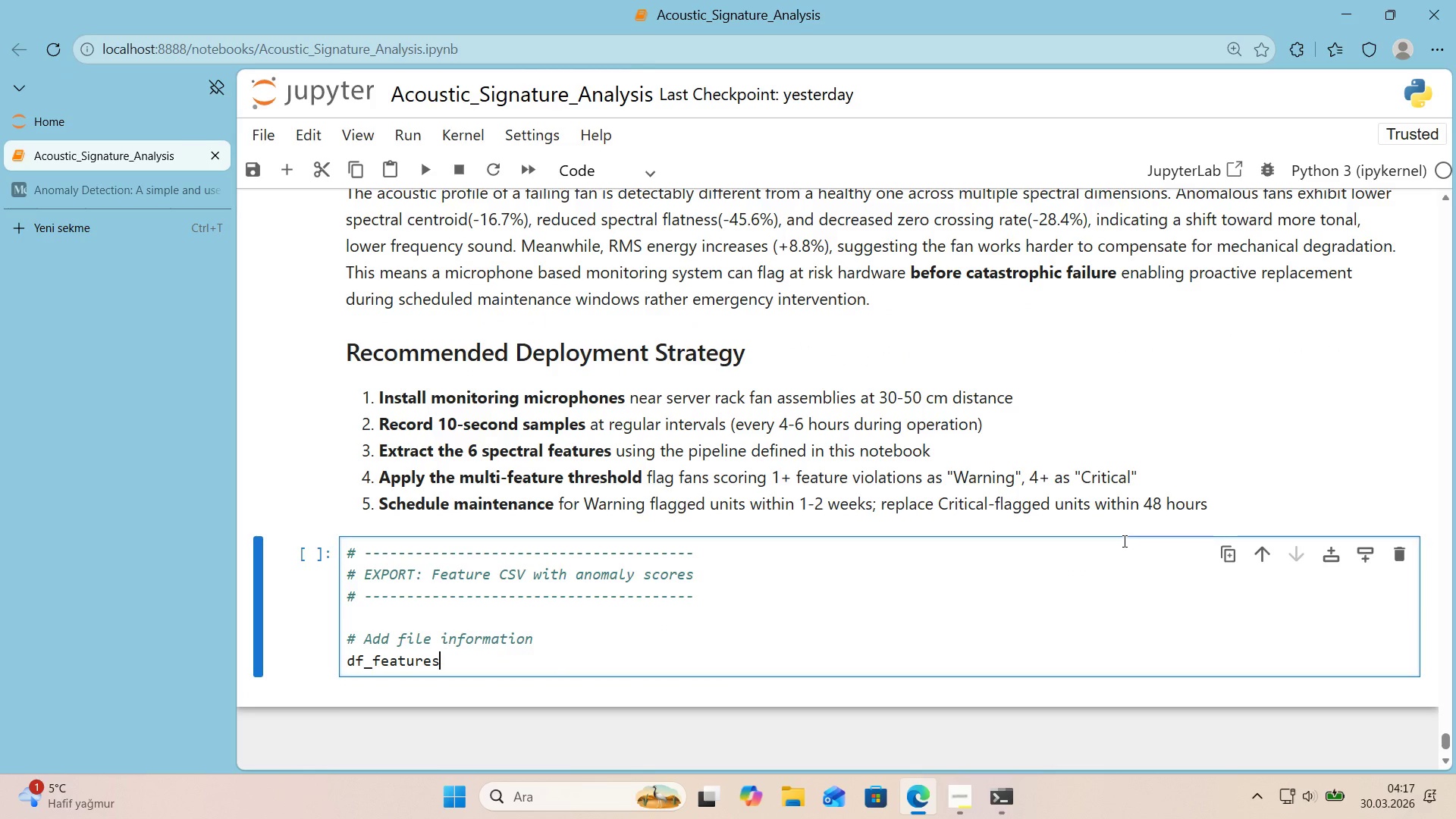 
key(Alt+Control+9)
 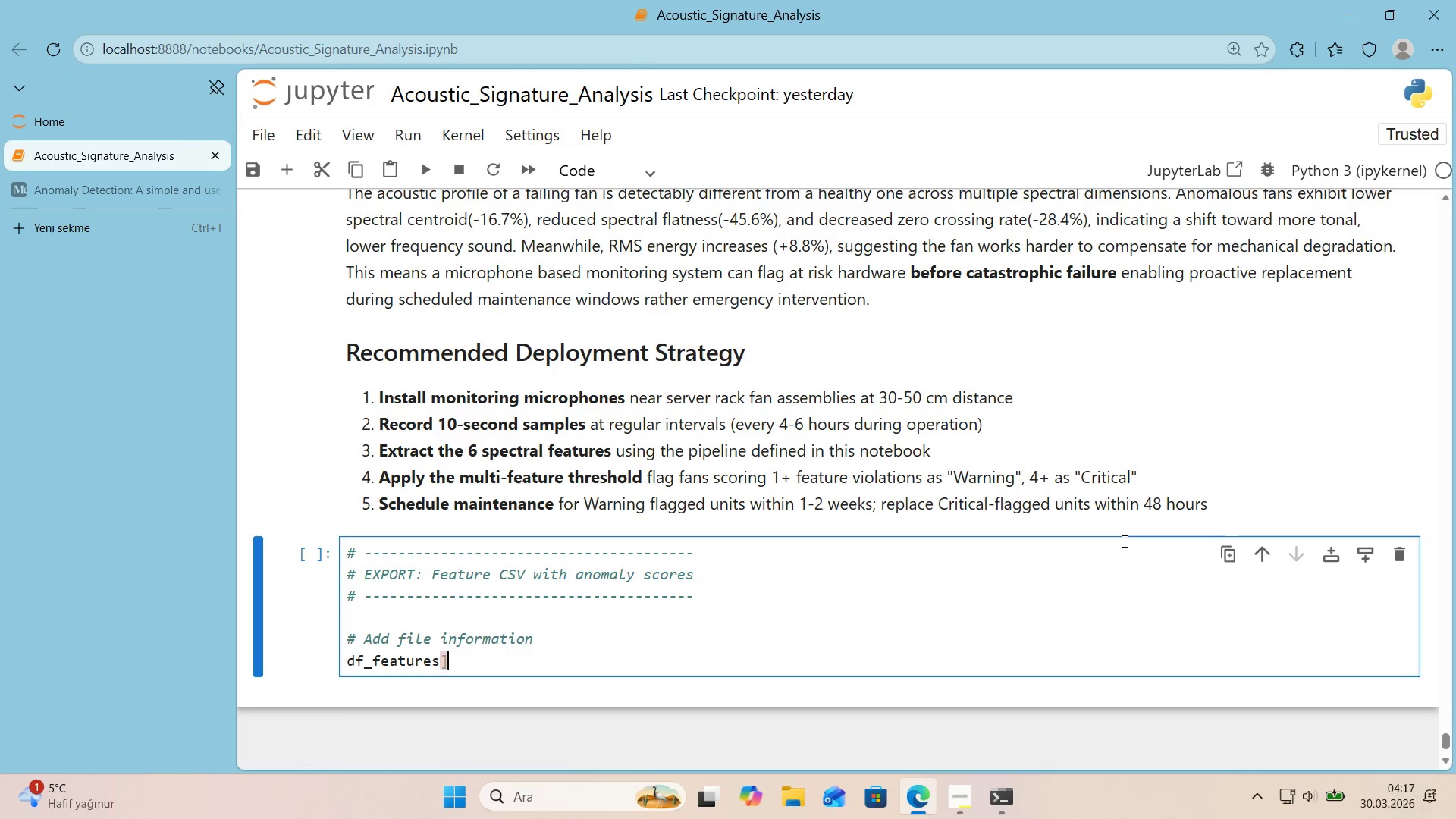 
key(Backspace)
 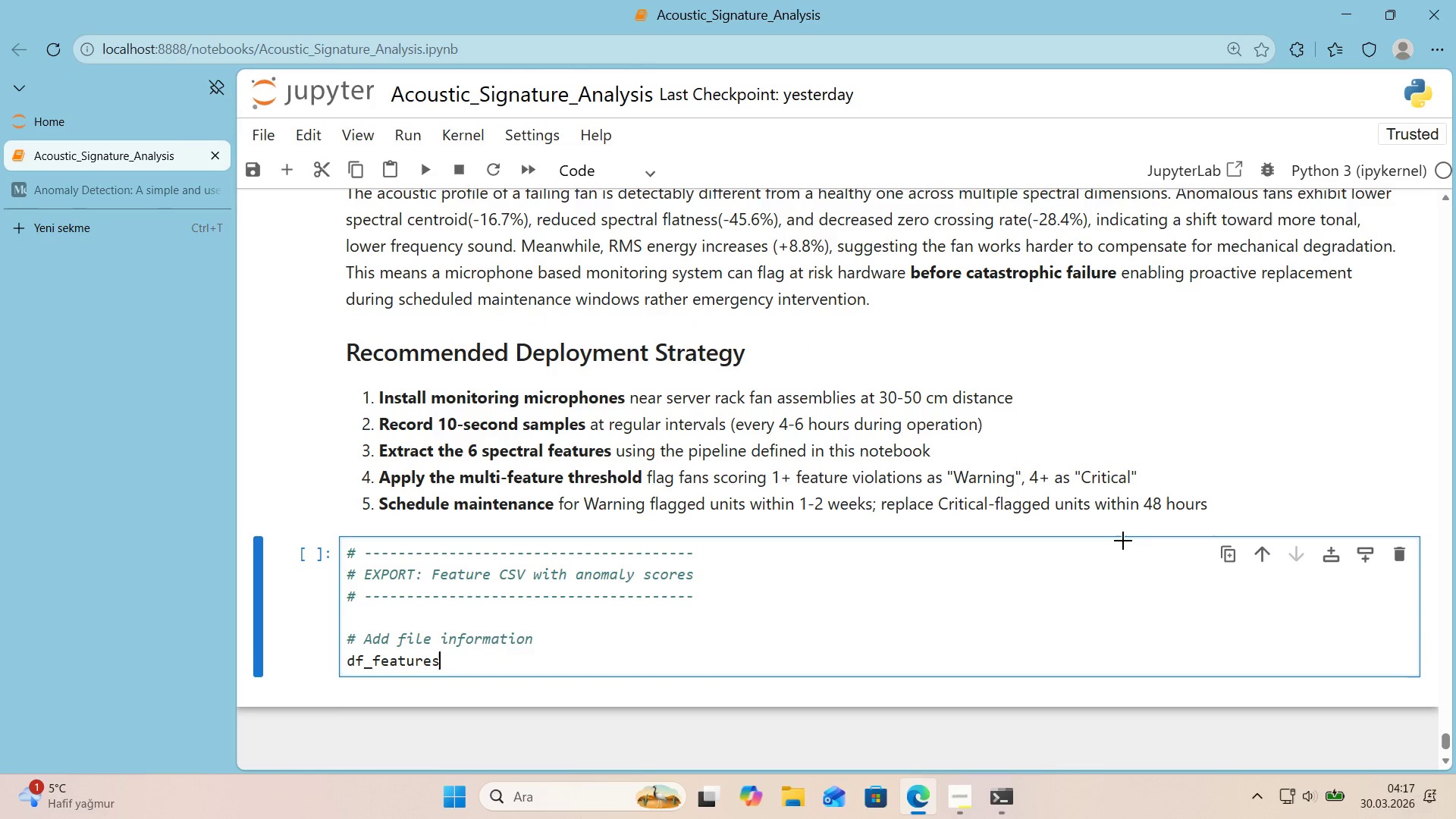 
key(8)
 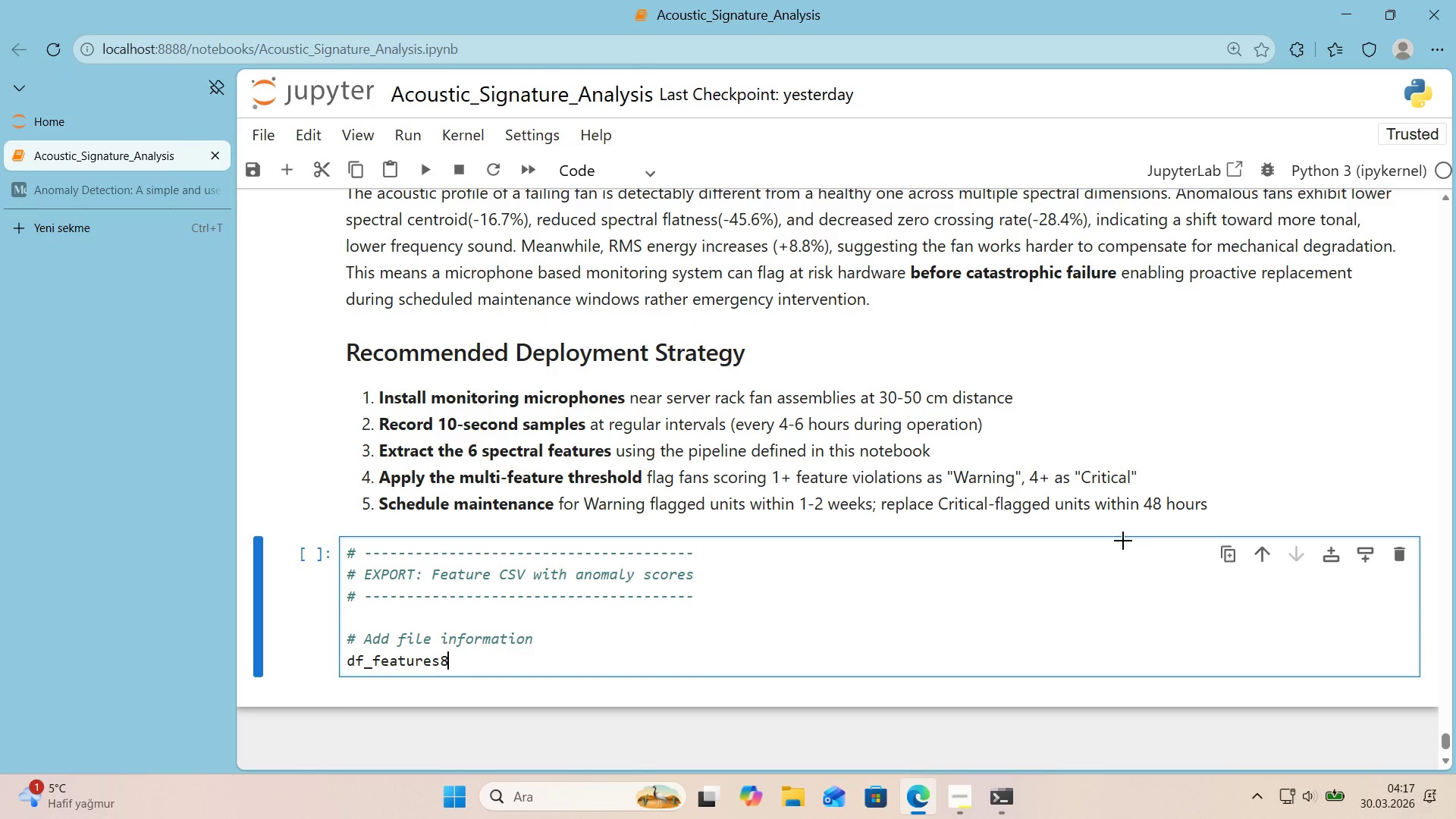 
key(Alt+Control+9)
 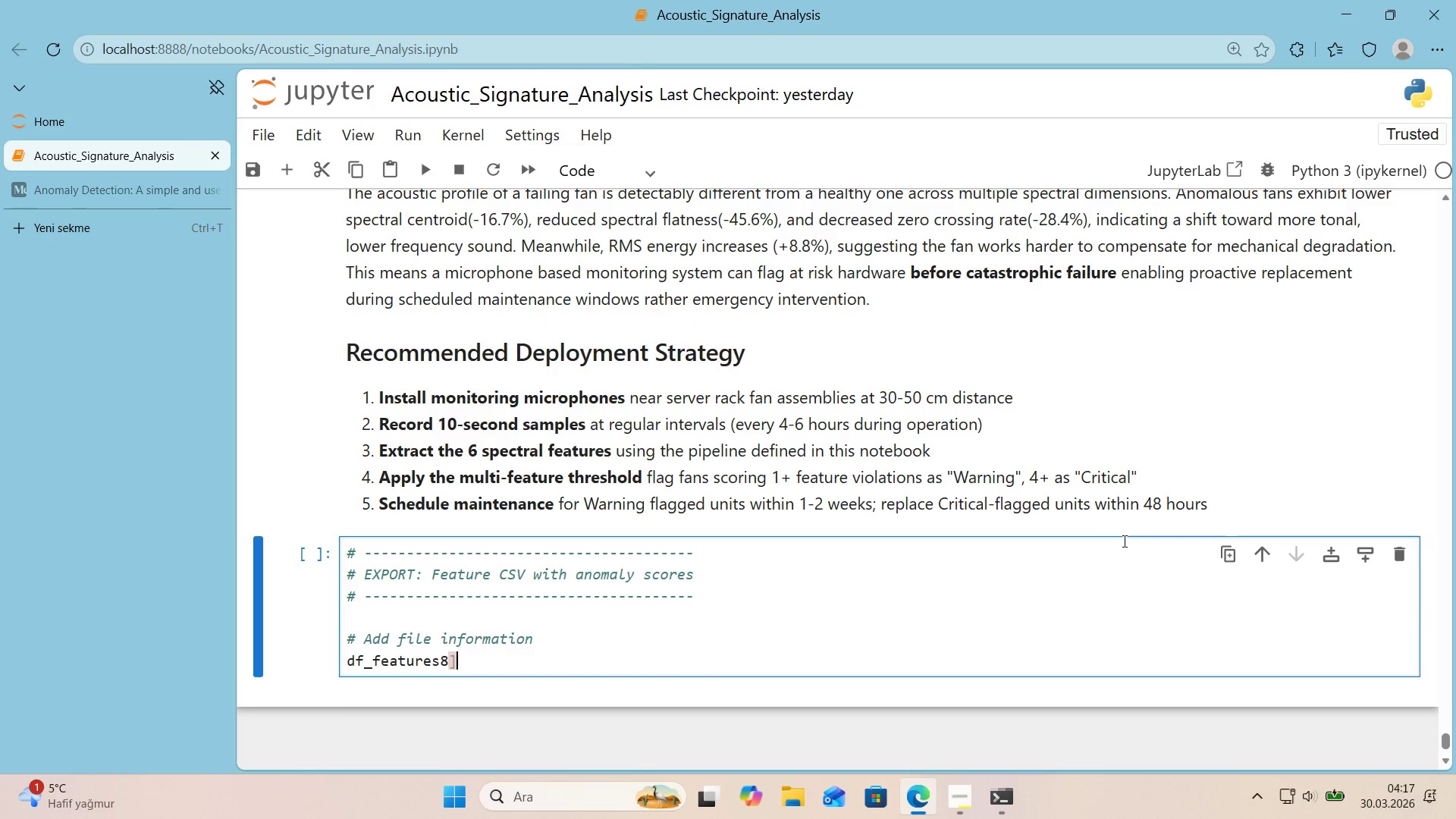 
key(Backspace)
 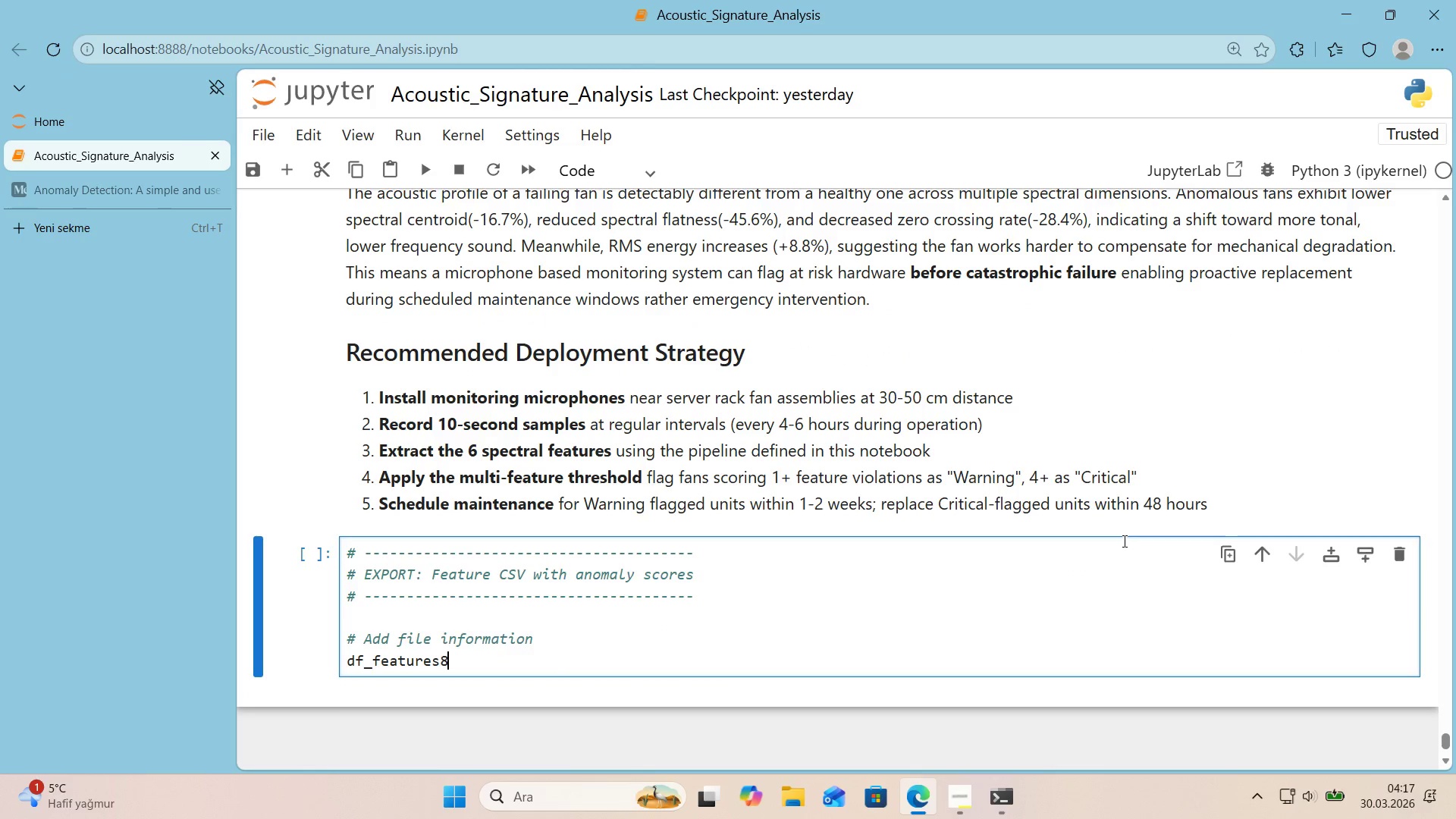 
key(Backspace)
 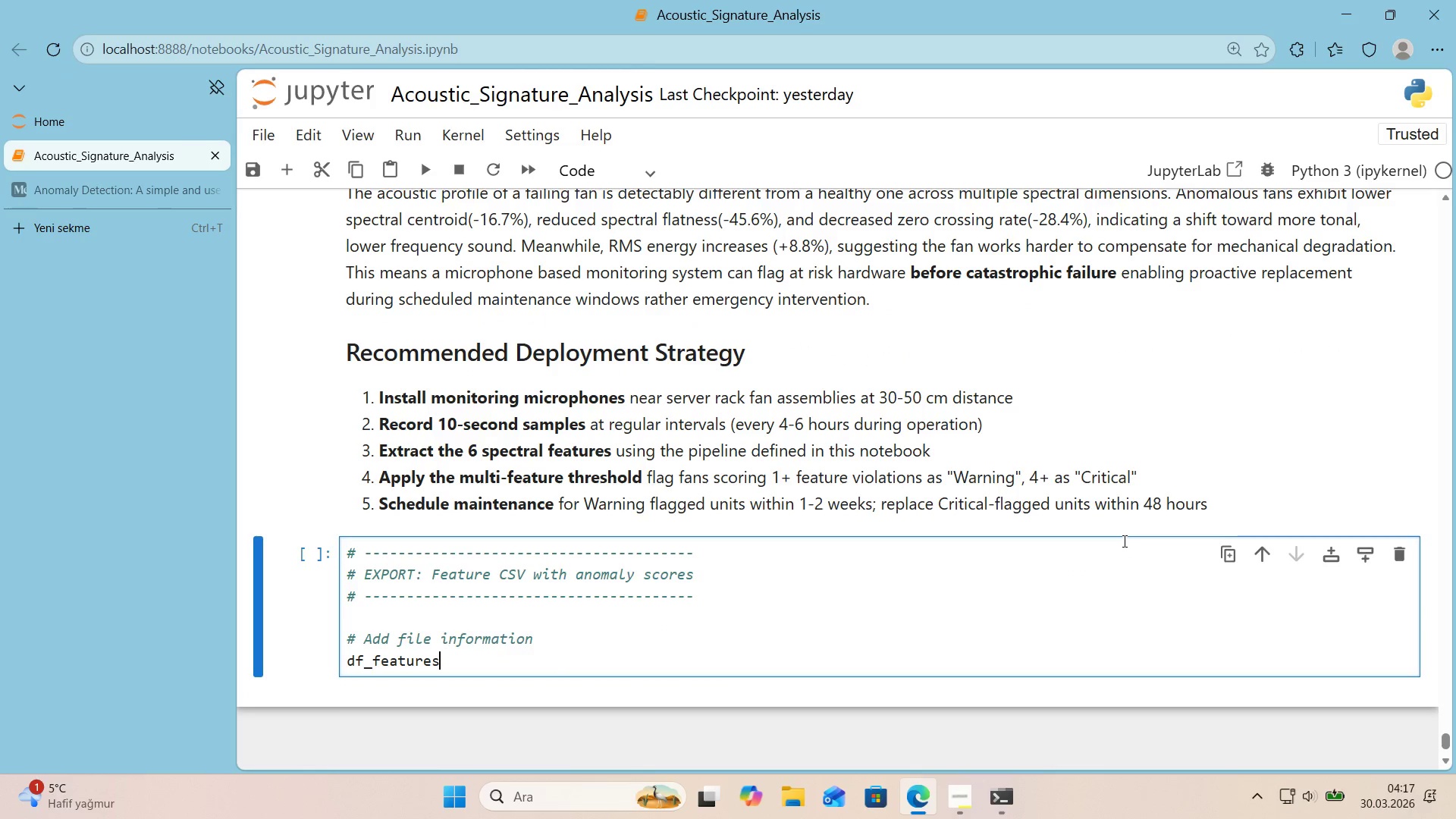 
key(Control+ControlLeft)
 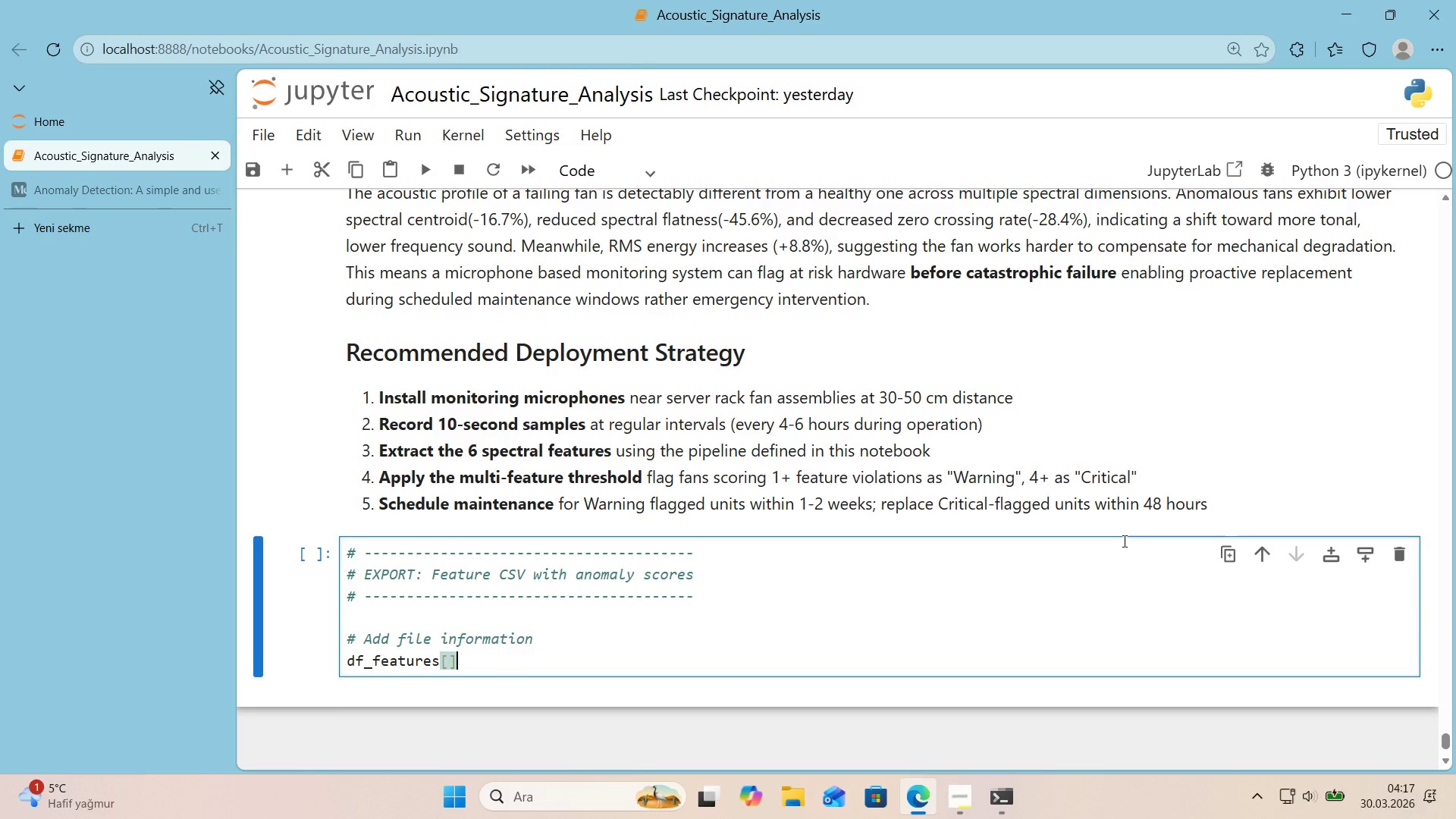 
key(Alt+Control+AltRight)
 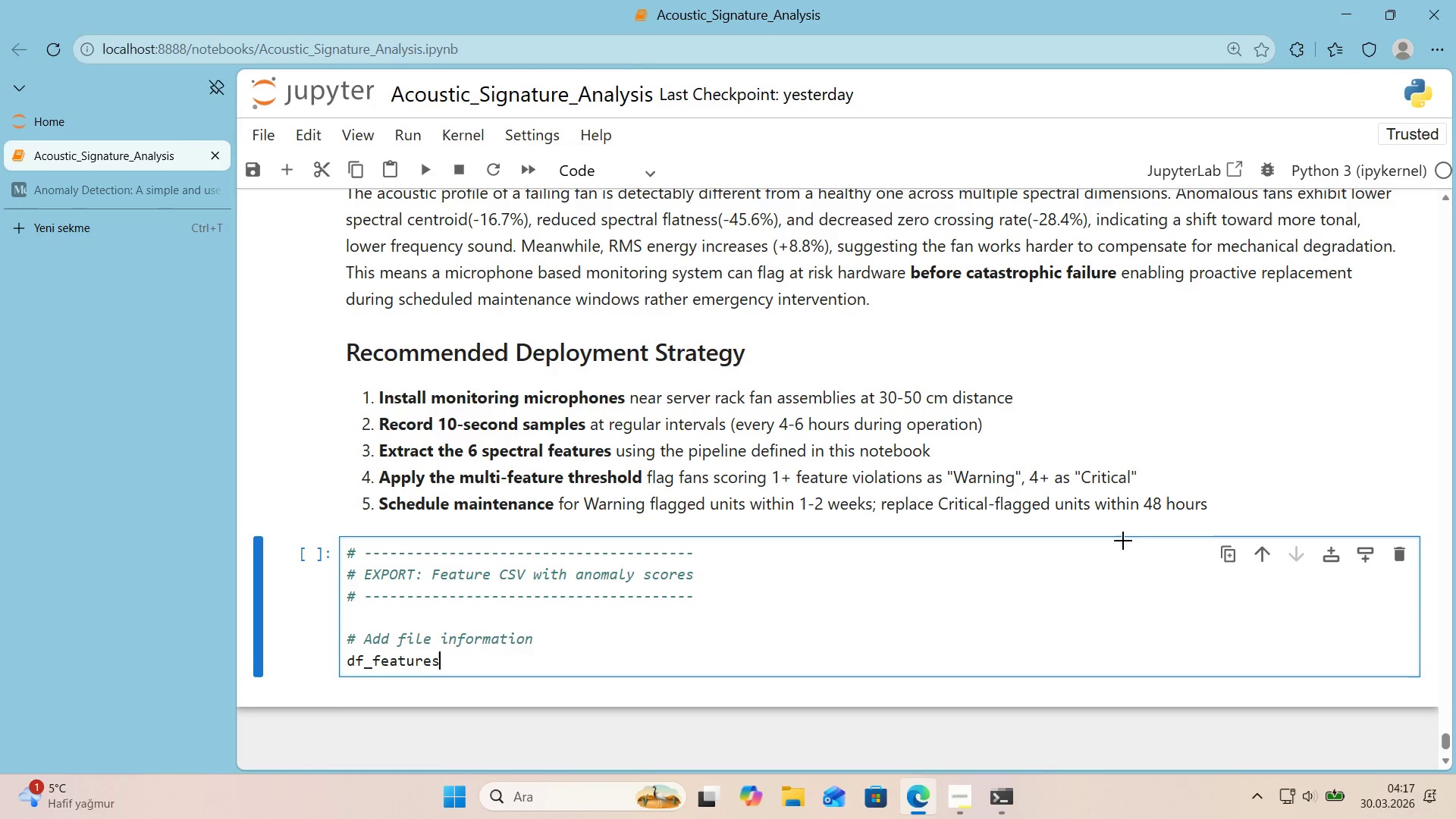 
key(Alt+Control+8)
 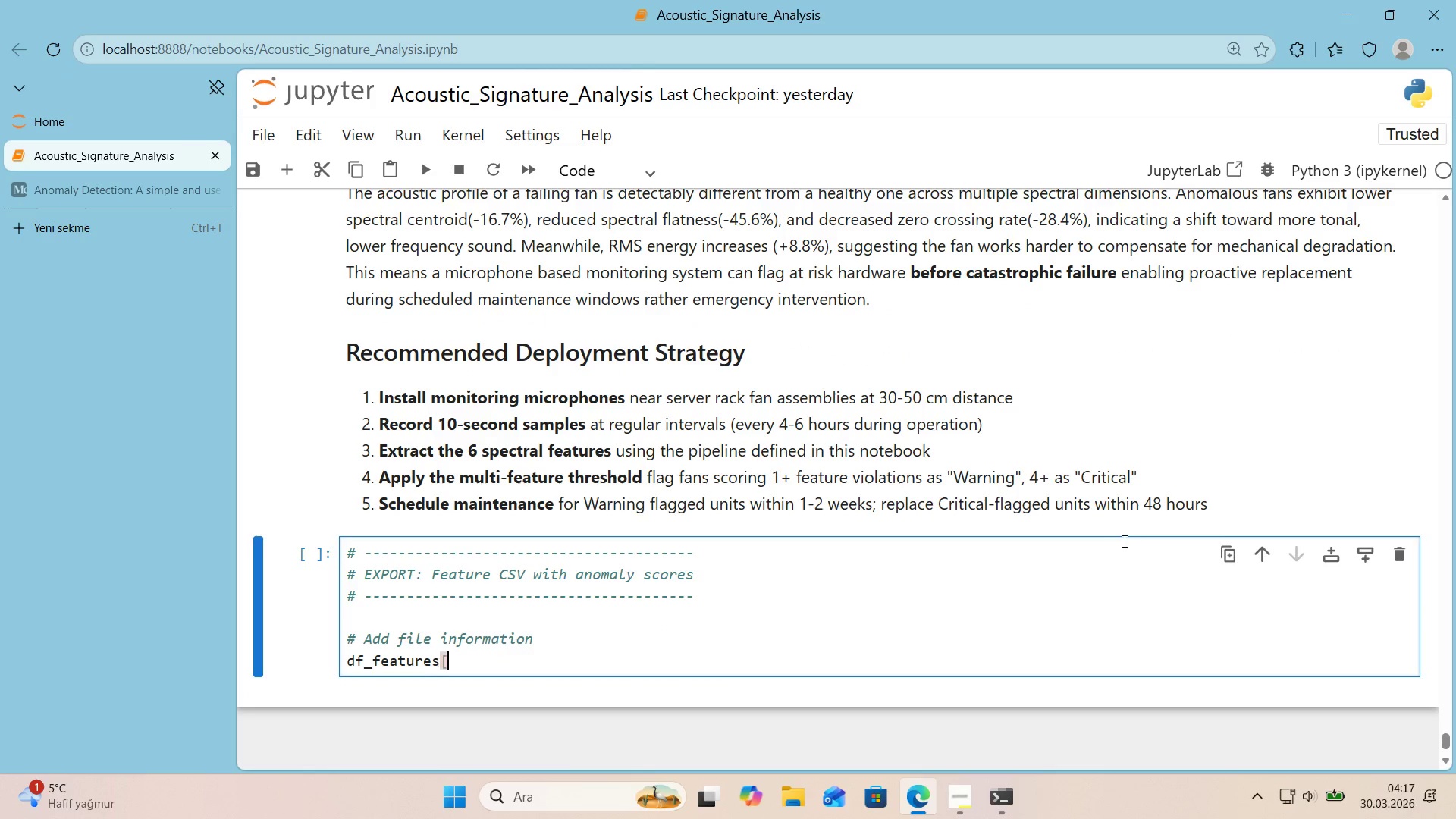 
key(Alt+Control+9)
 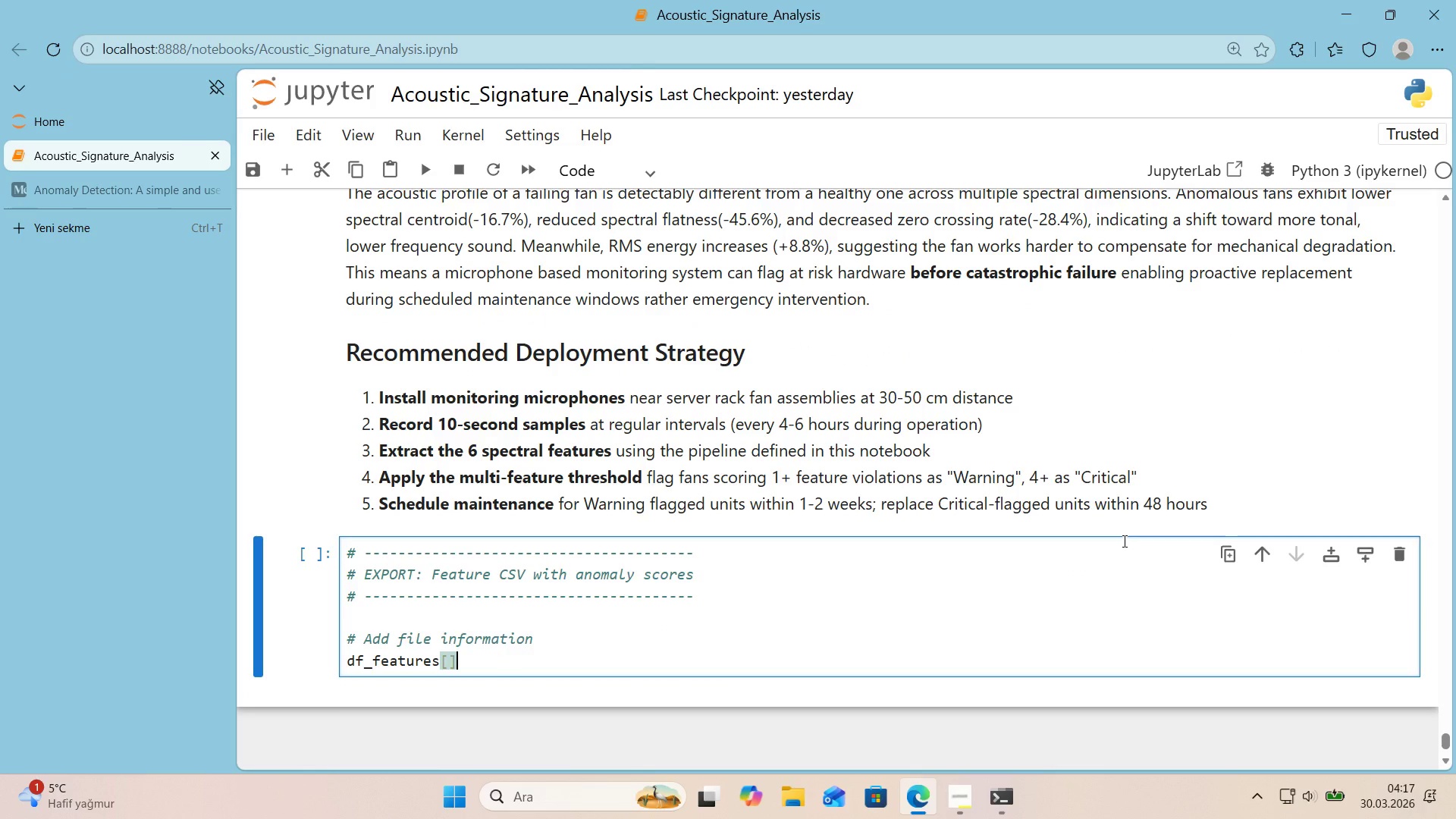 
key(ArrowLeft)
 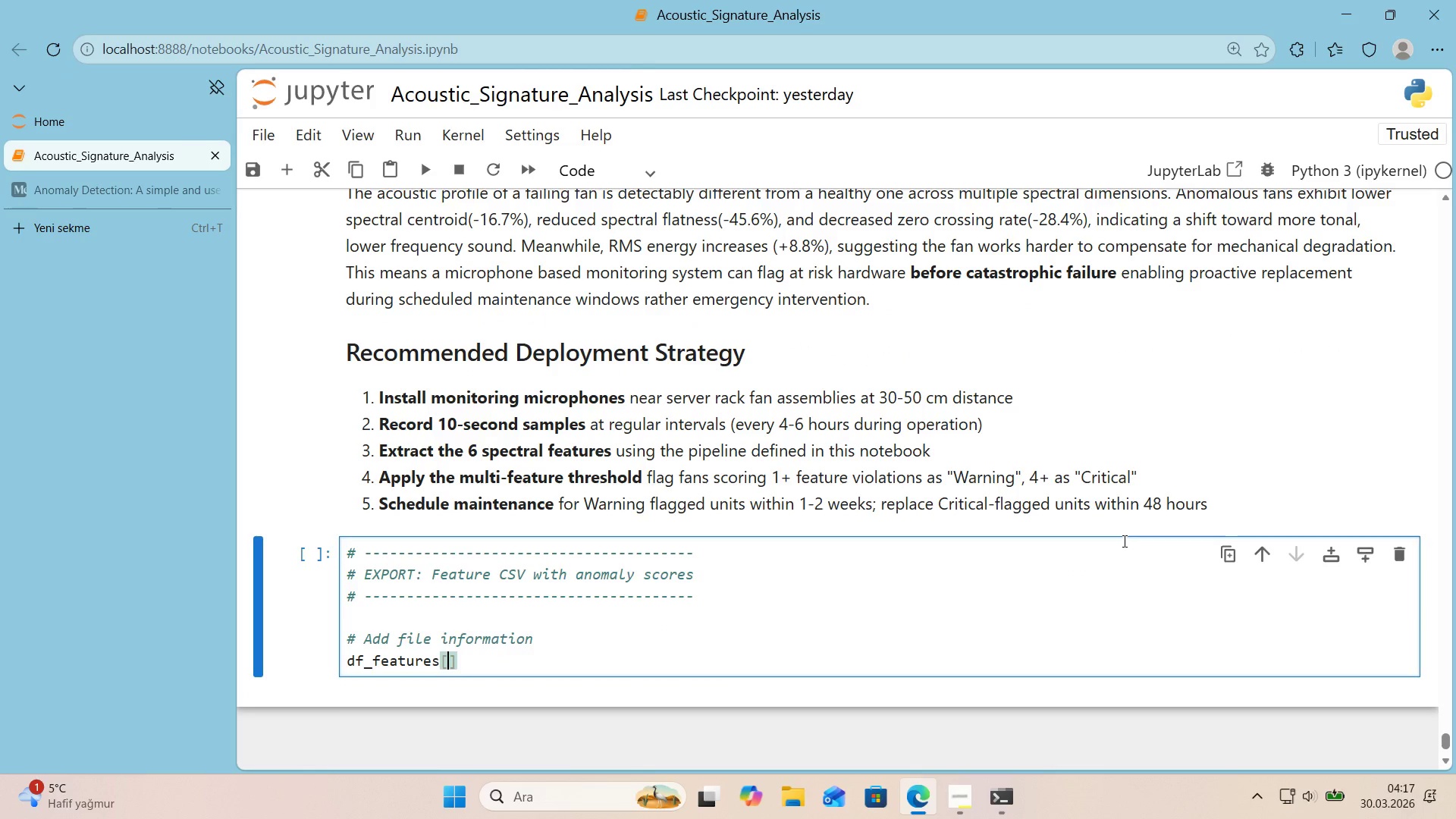 
type(@@)
 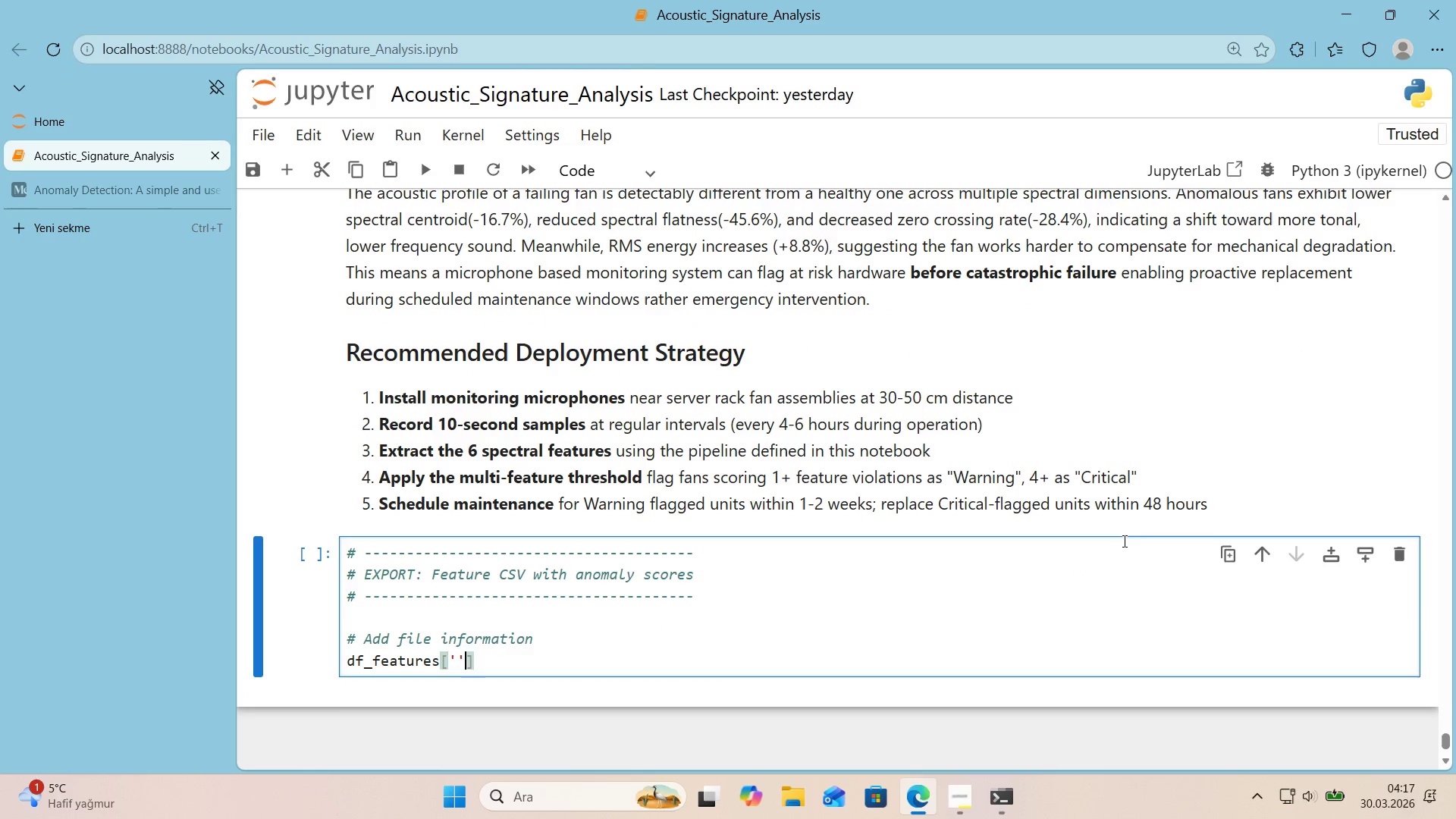 
key(ArrowLeft)
 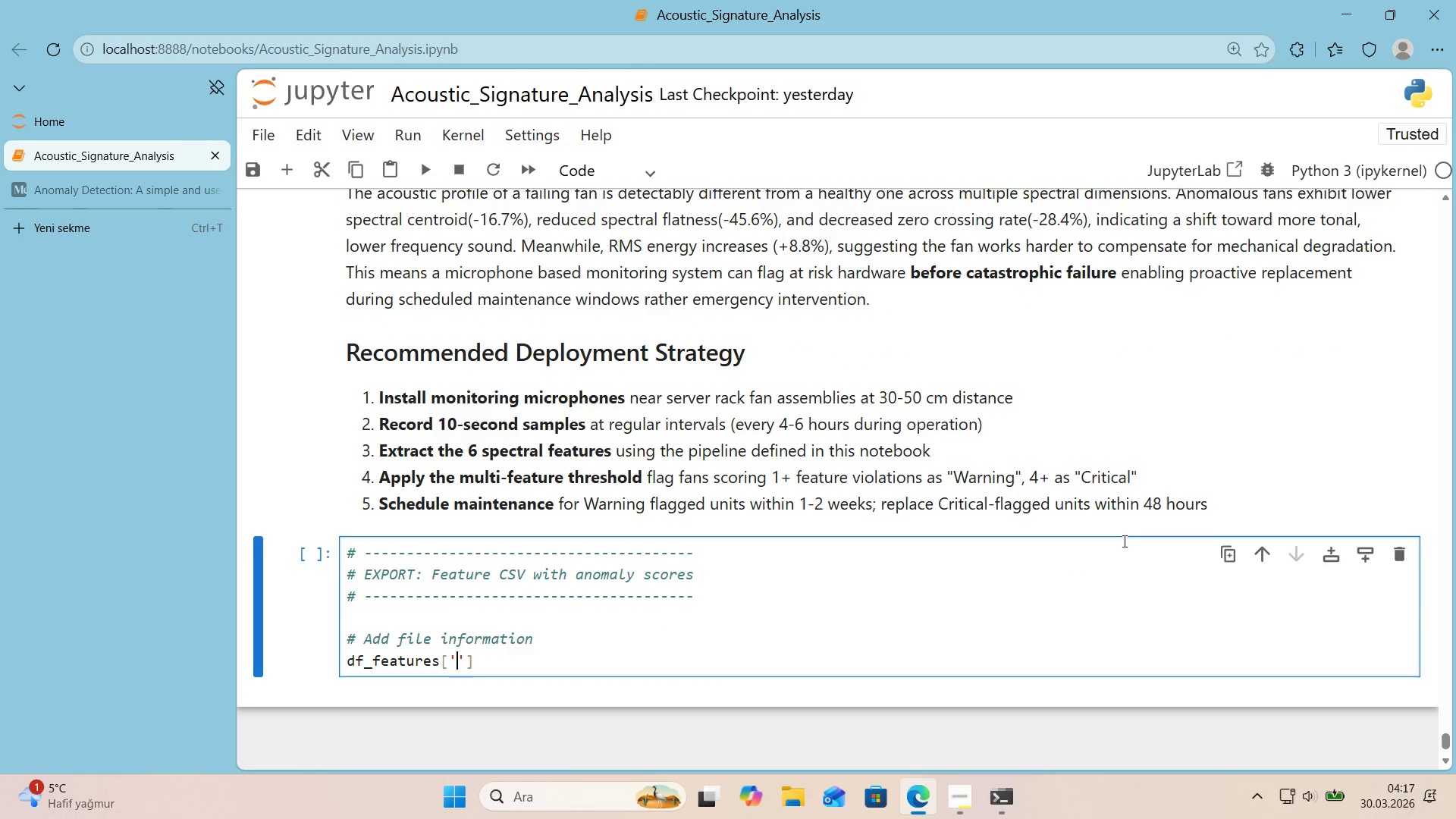 
type(source_f'le)
 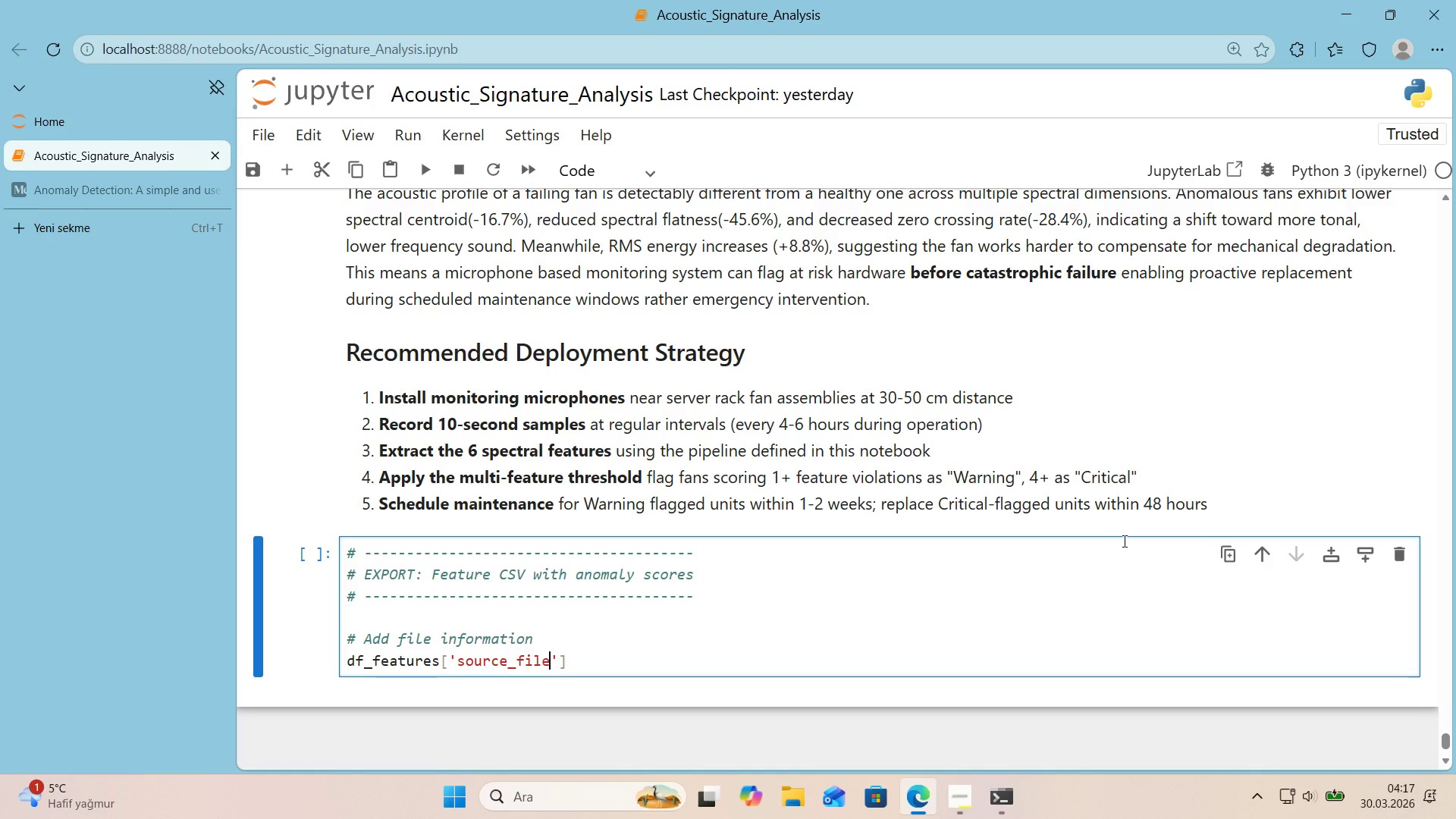 
key(ArrowRight)
 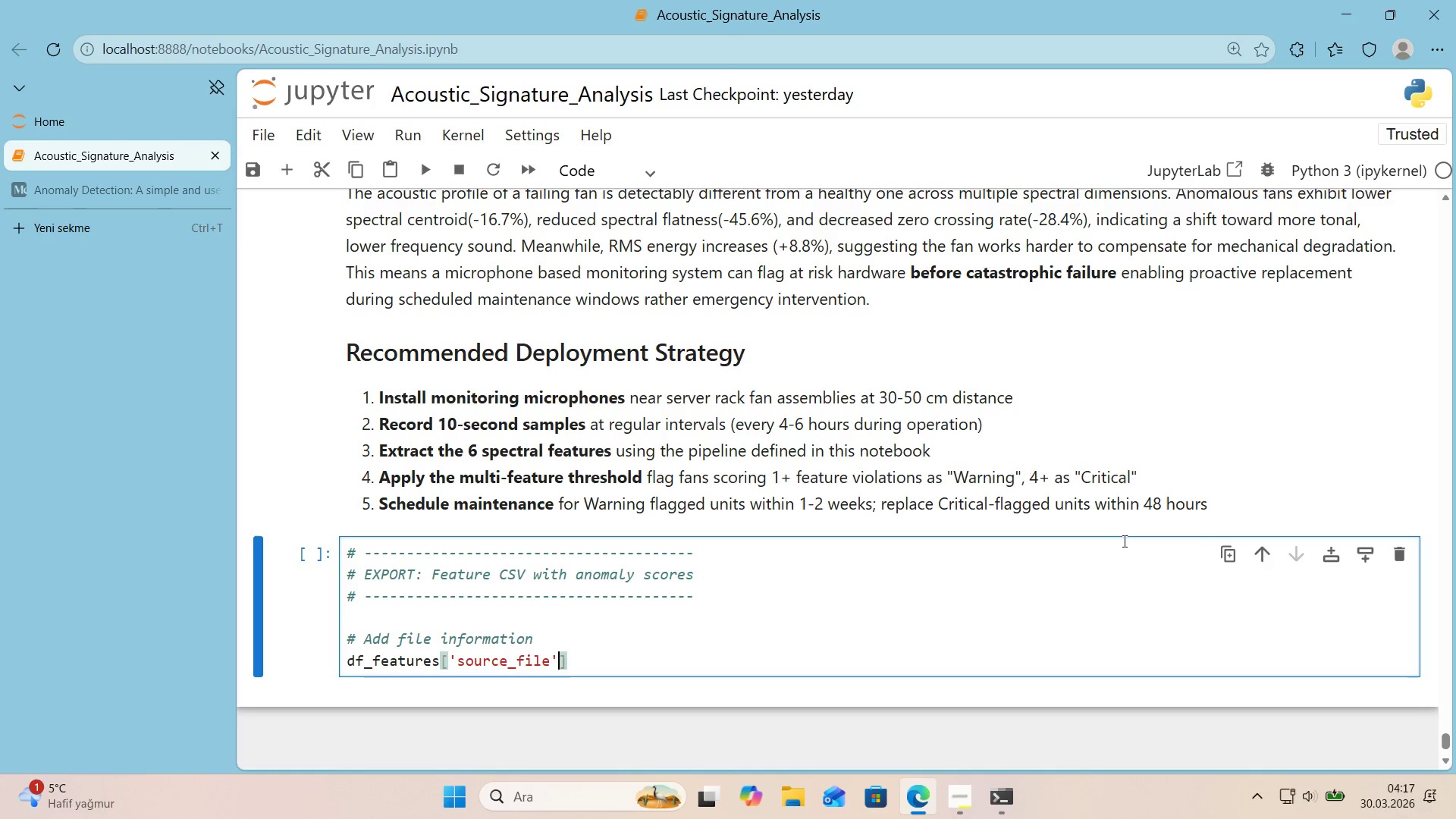 
key(ArrowRight)
 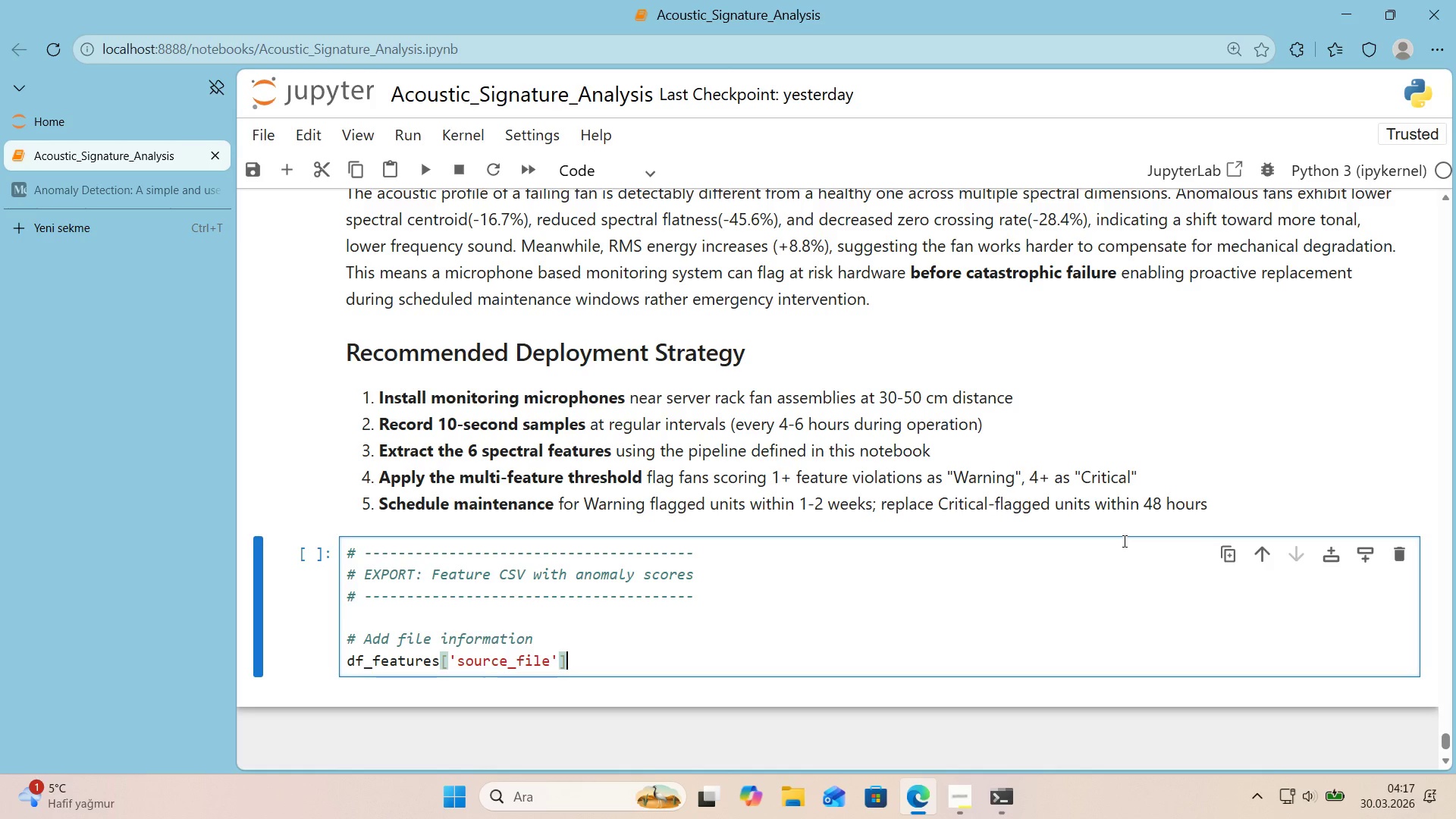 
type( ) *()
 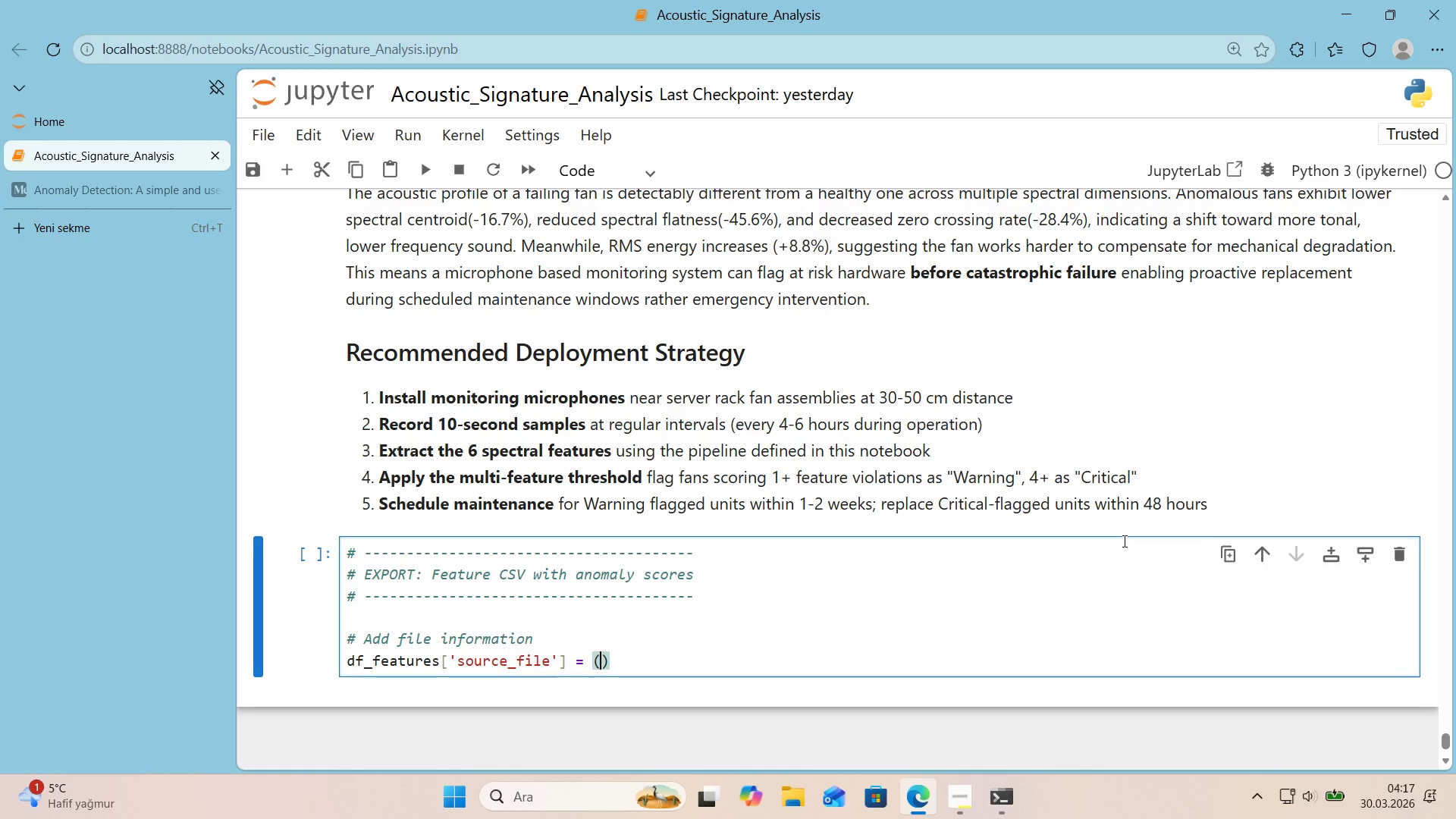 
 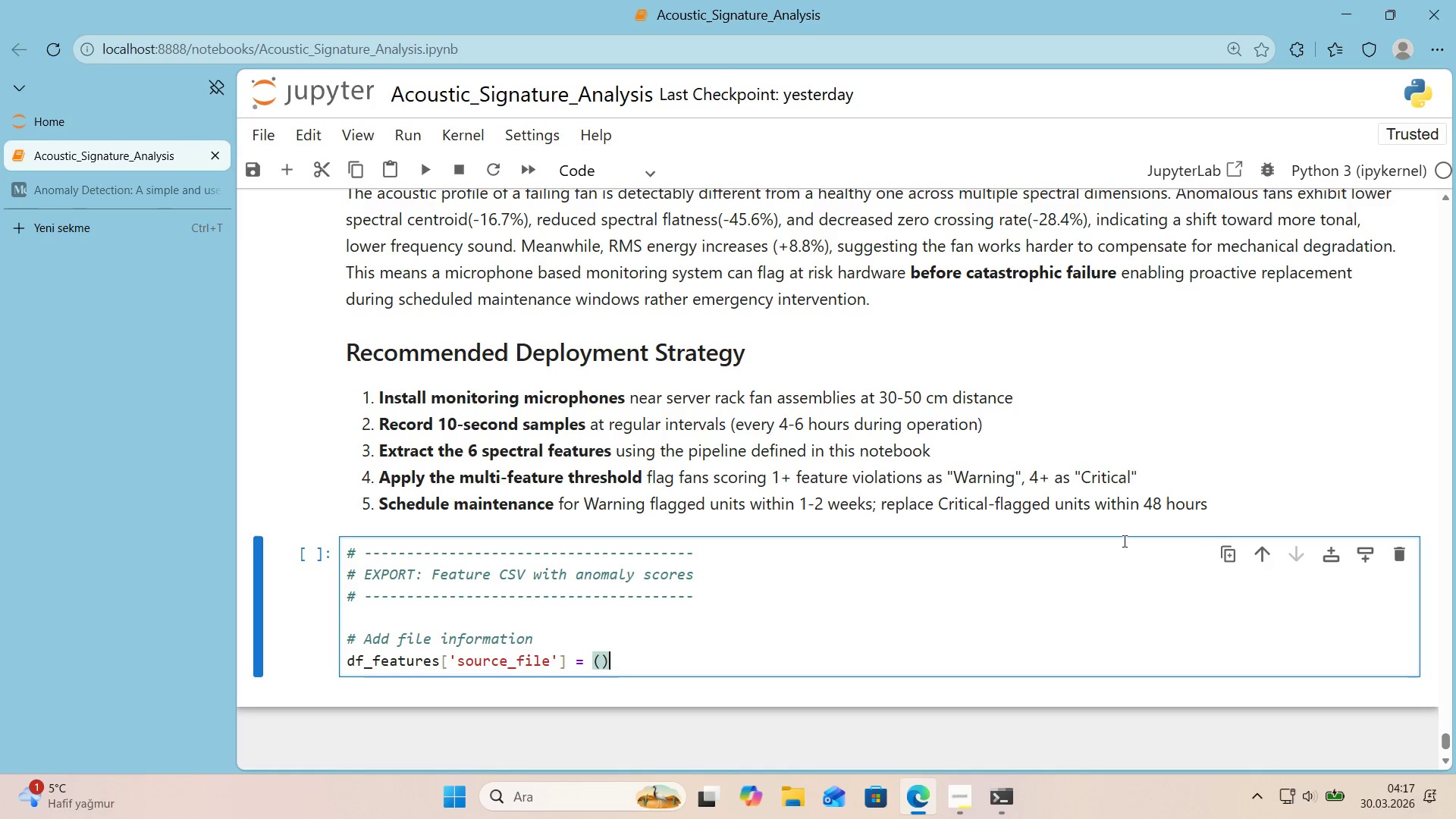 
key(ArrowLeft)
 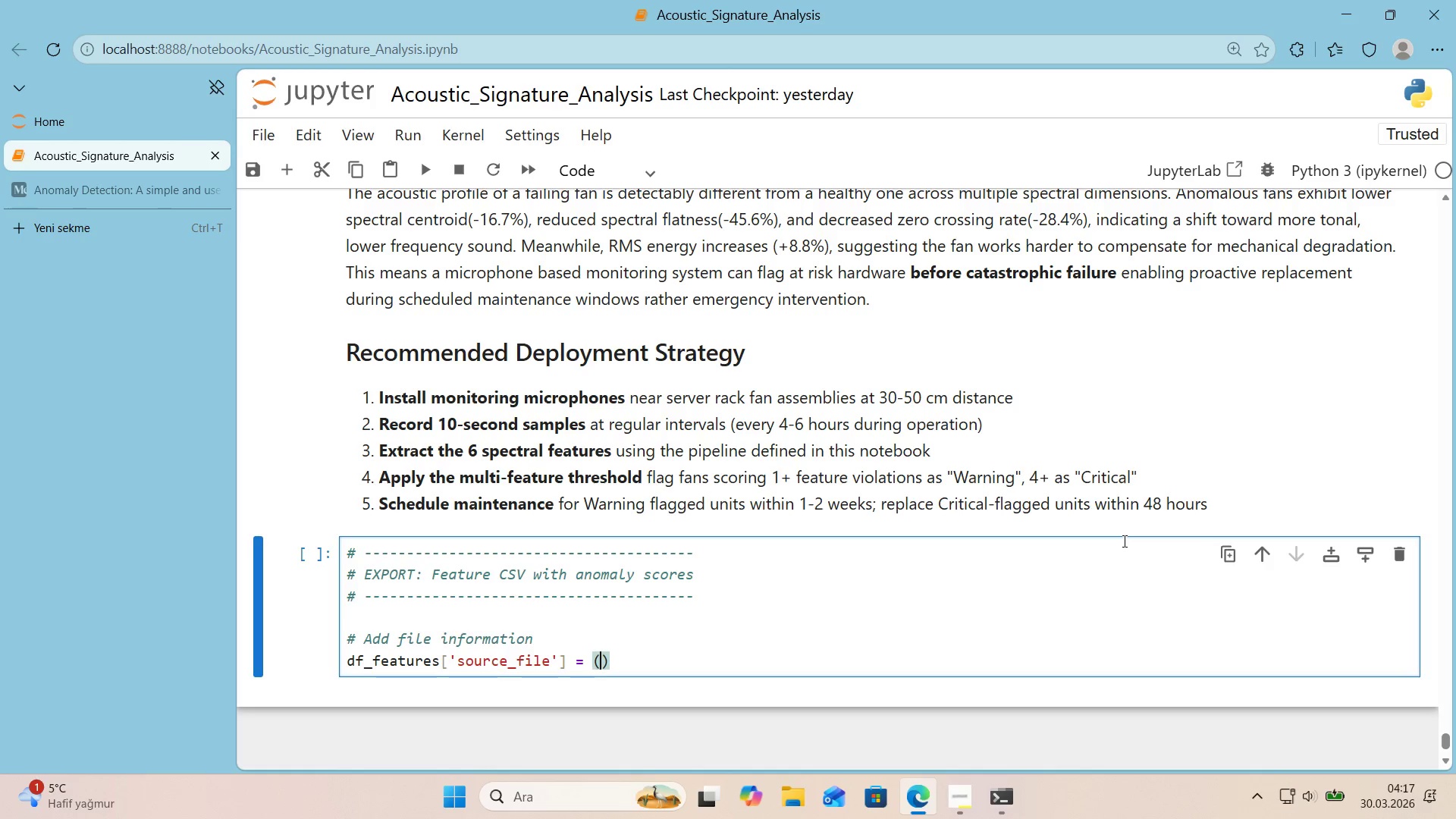 
key(Enter)
 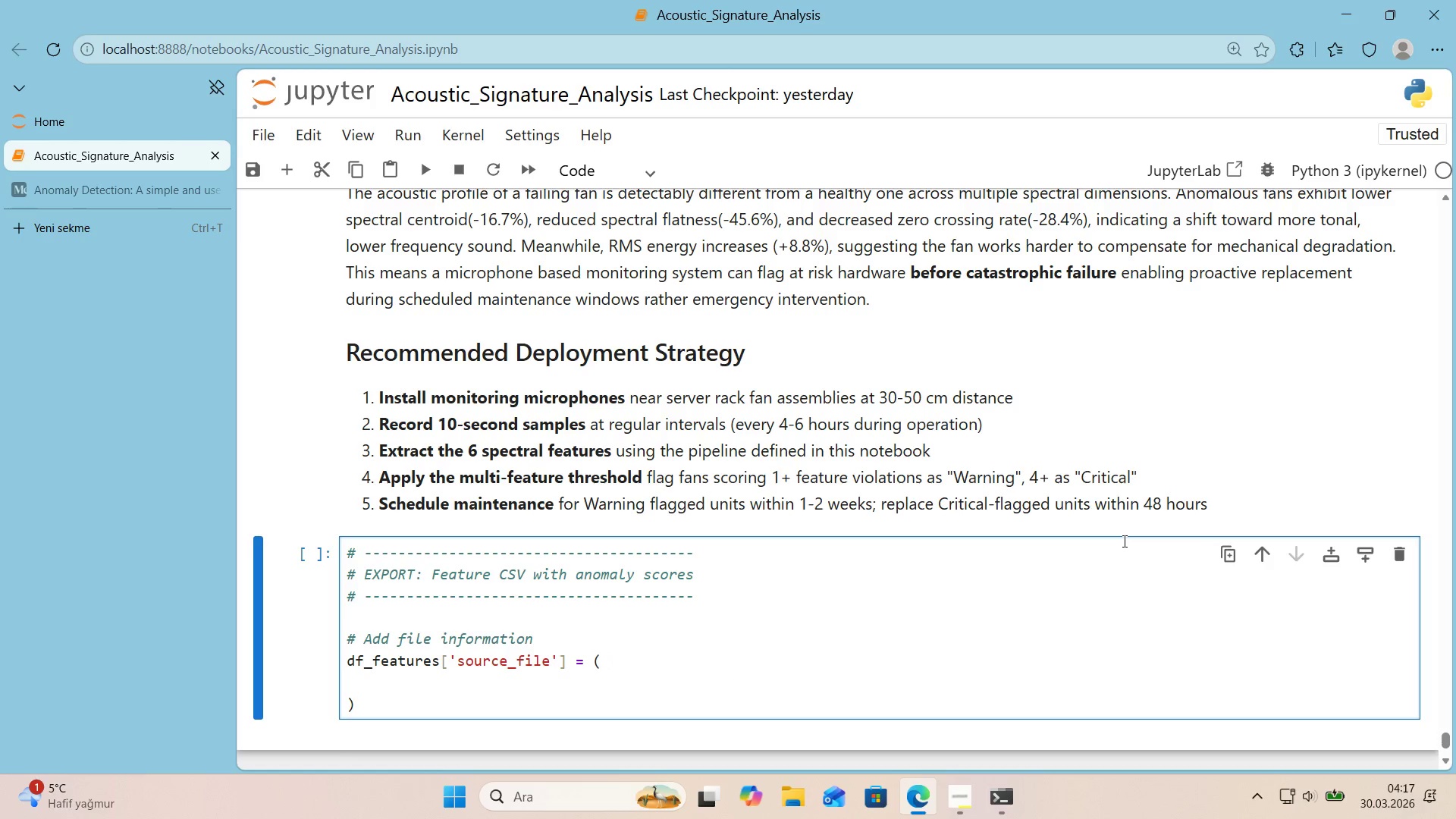 
key(Alt+Control+8)
 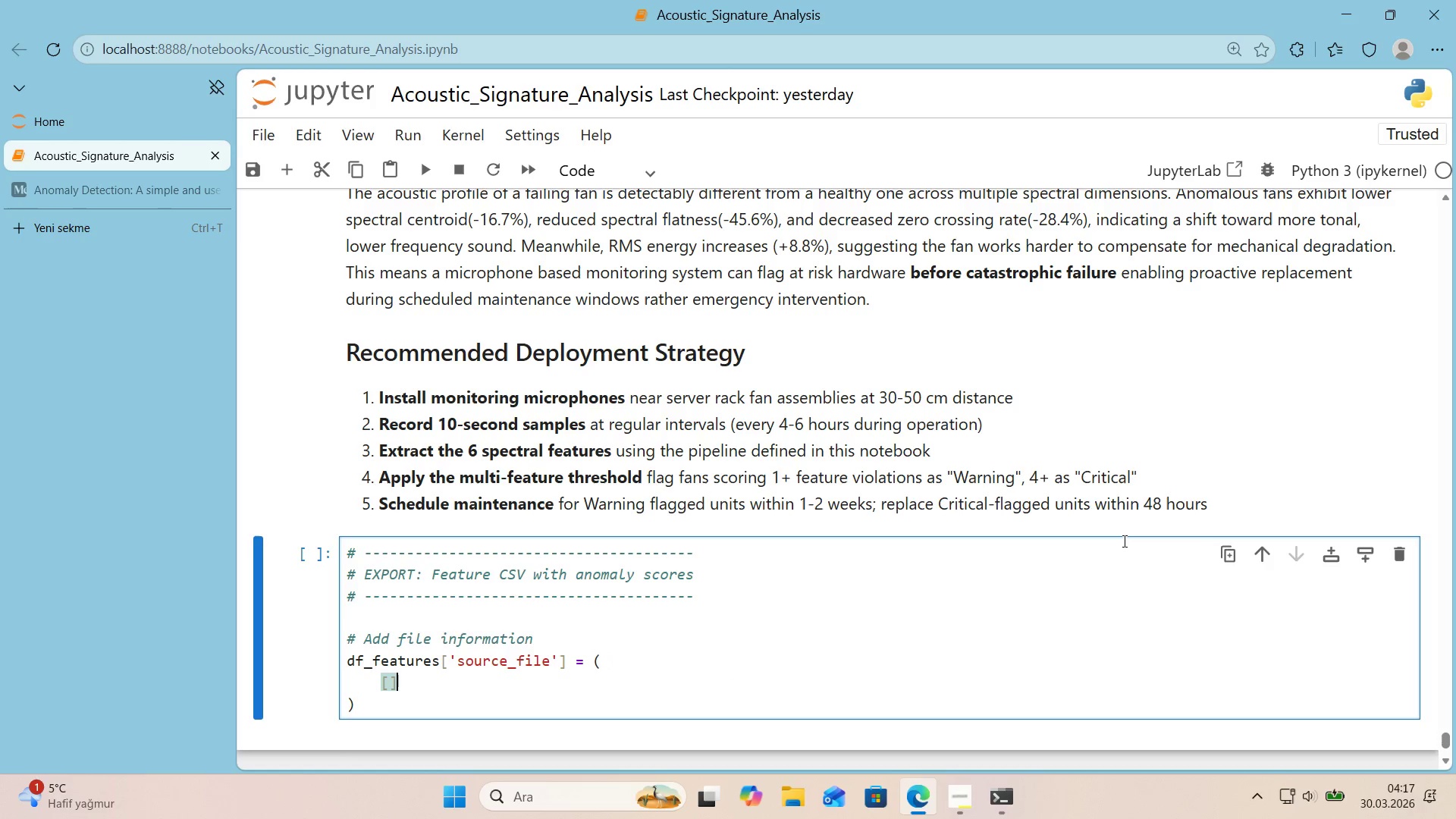 
key(Alt+Control+9)
 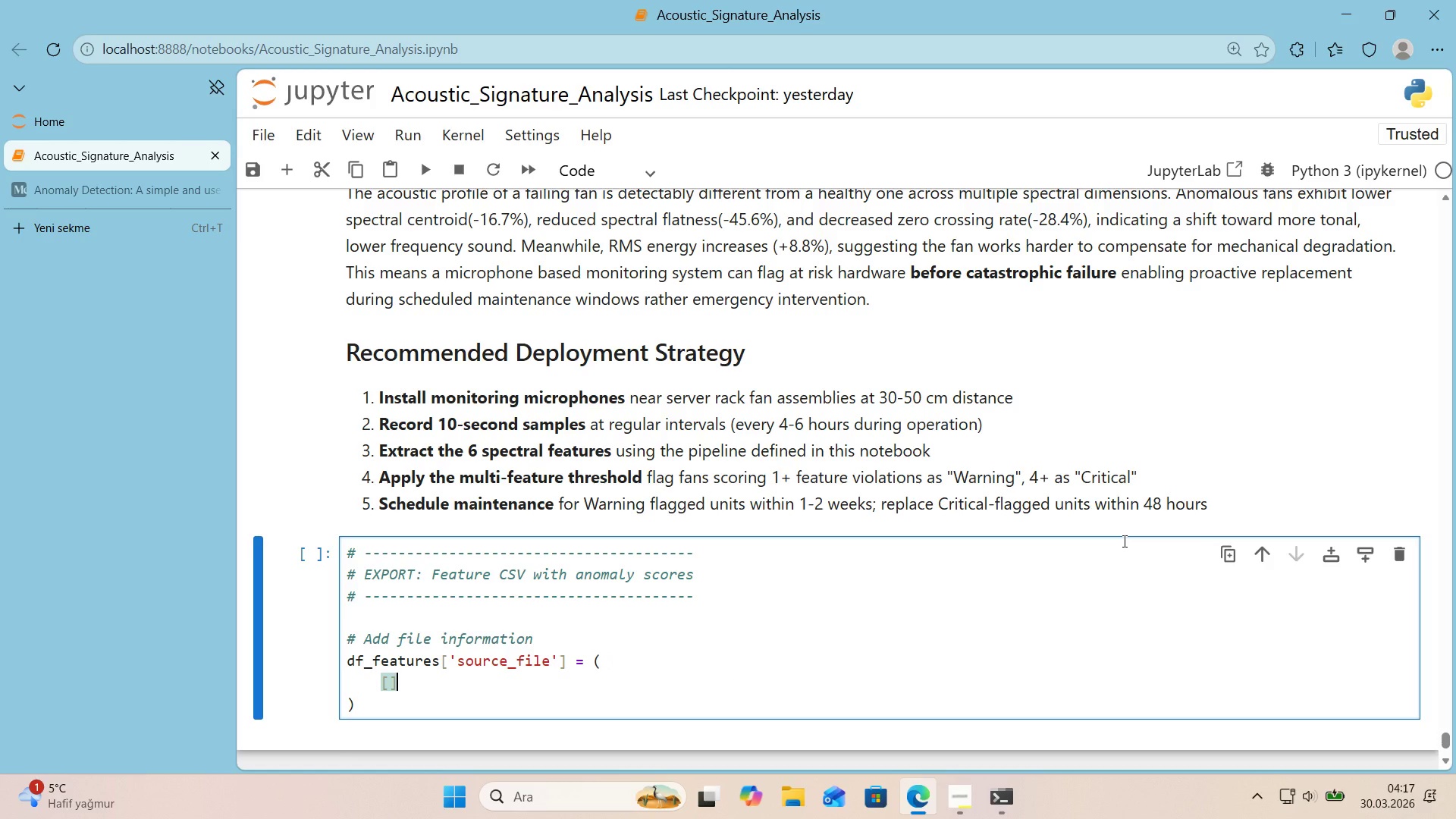 
key(ArrowLeft)
 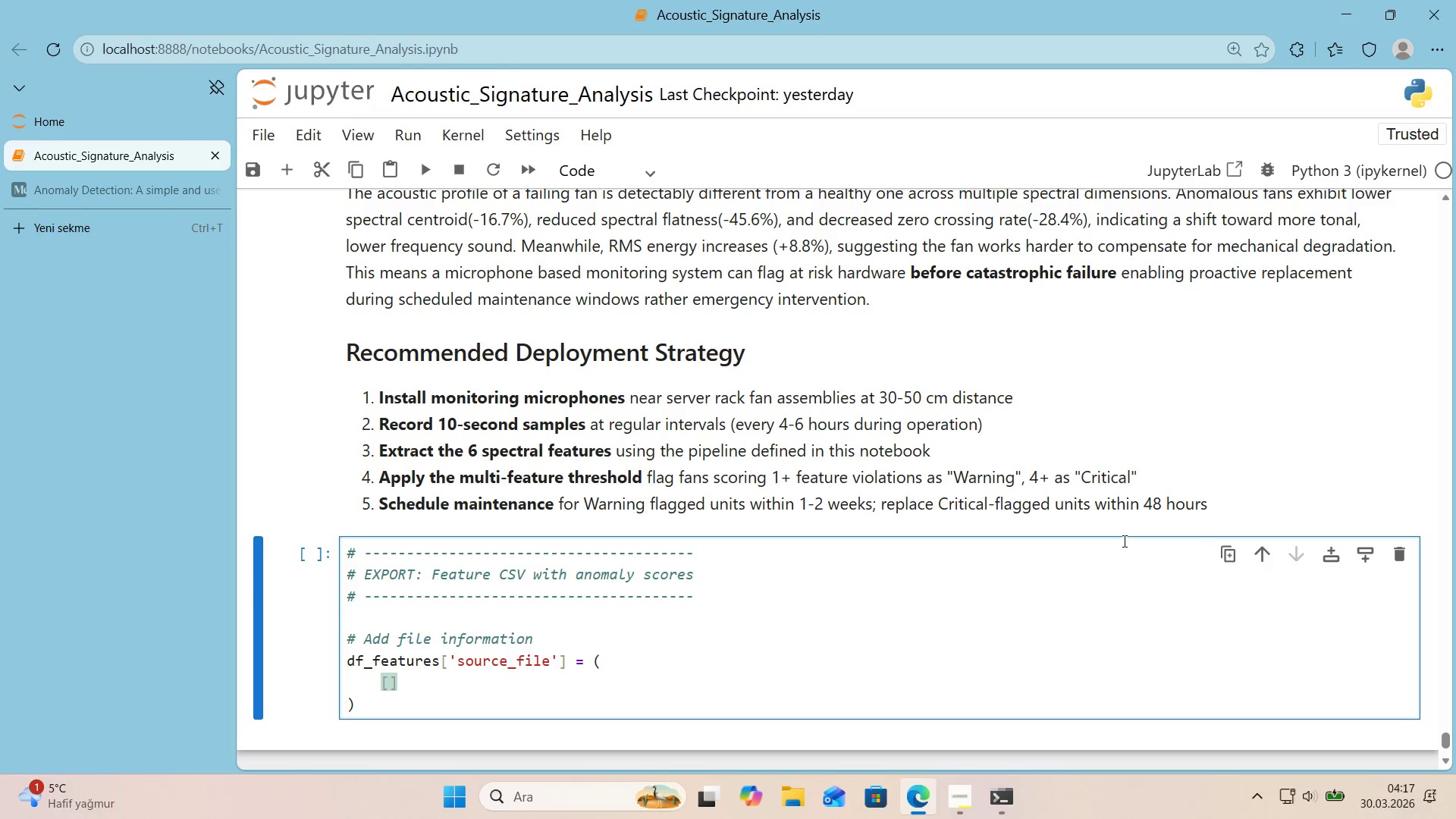 
type(os.path.basename*()
 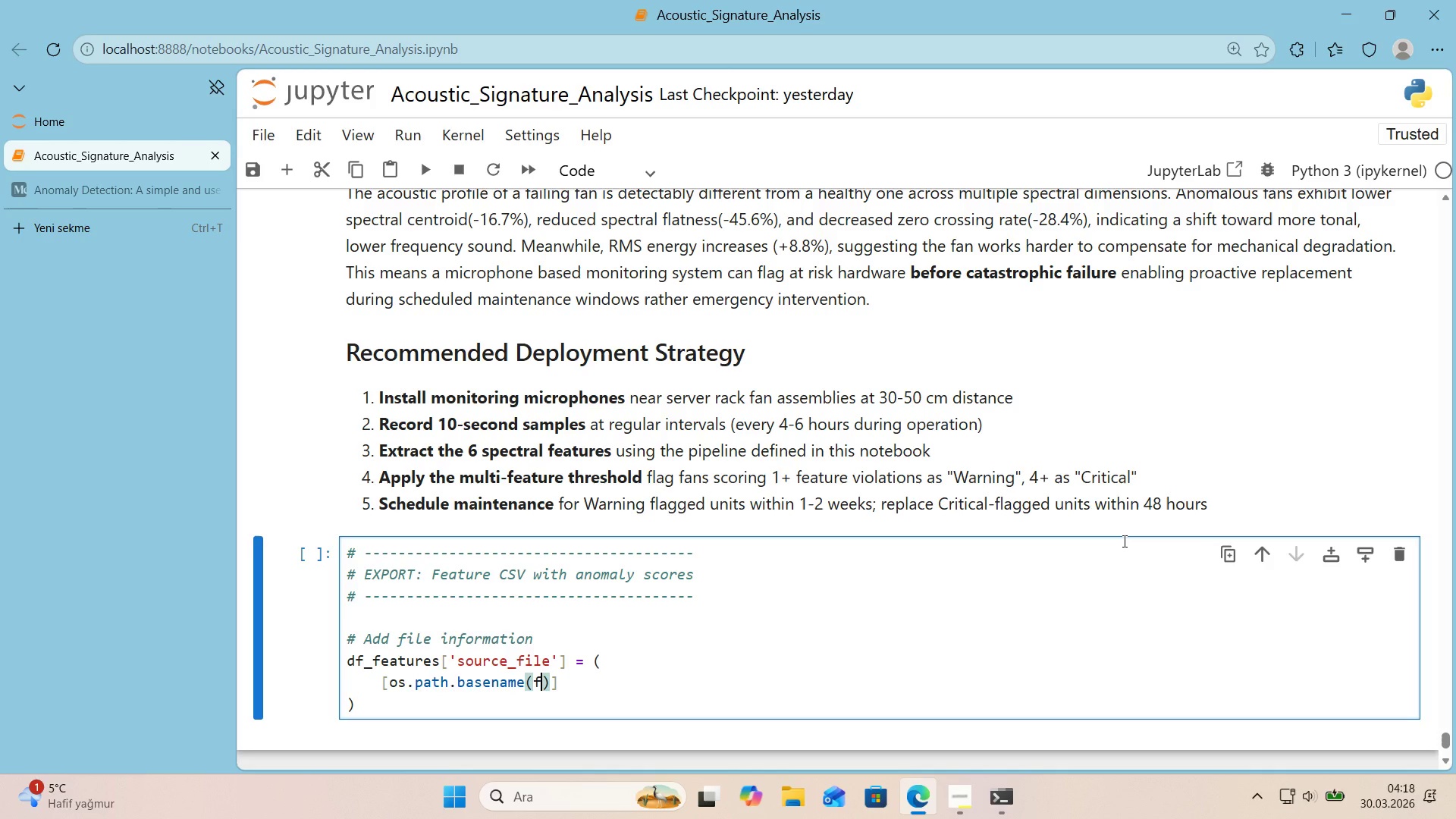 
 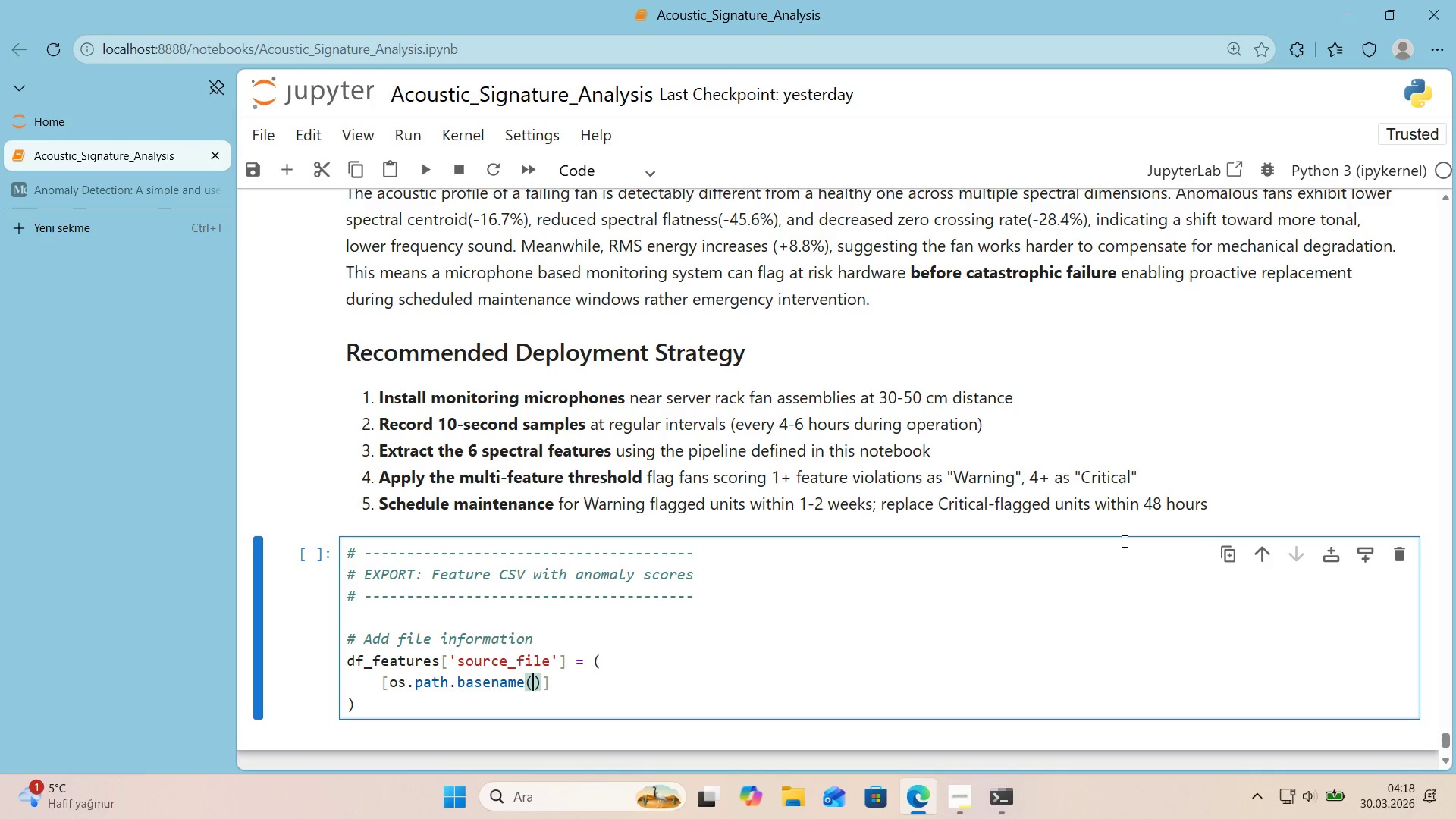 
key(ArrowLeft)
 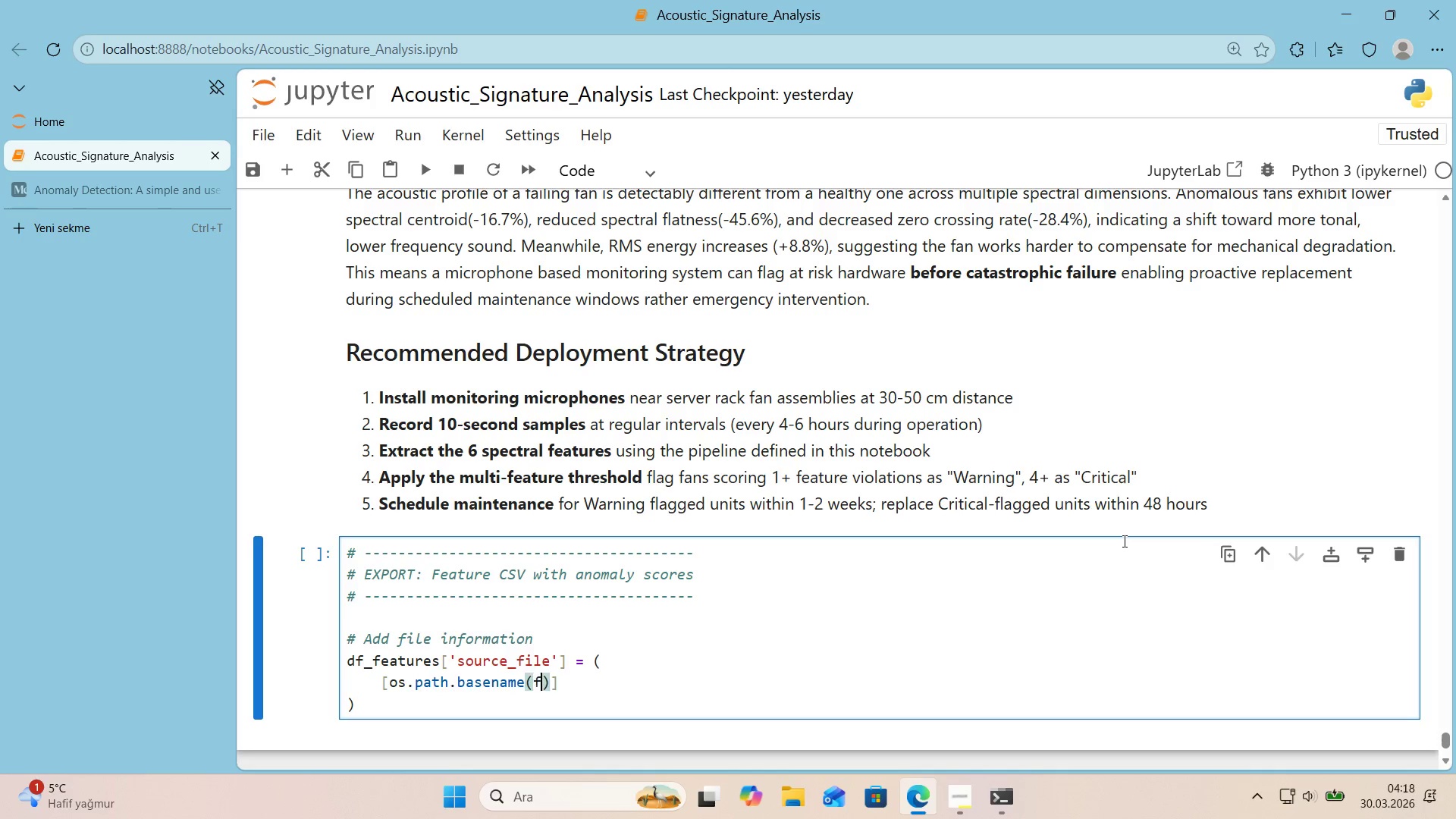 
key(F)
 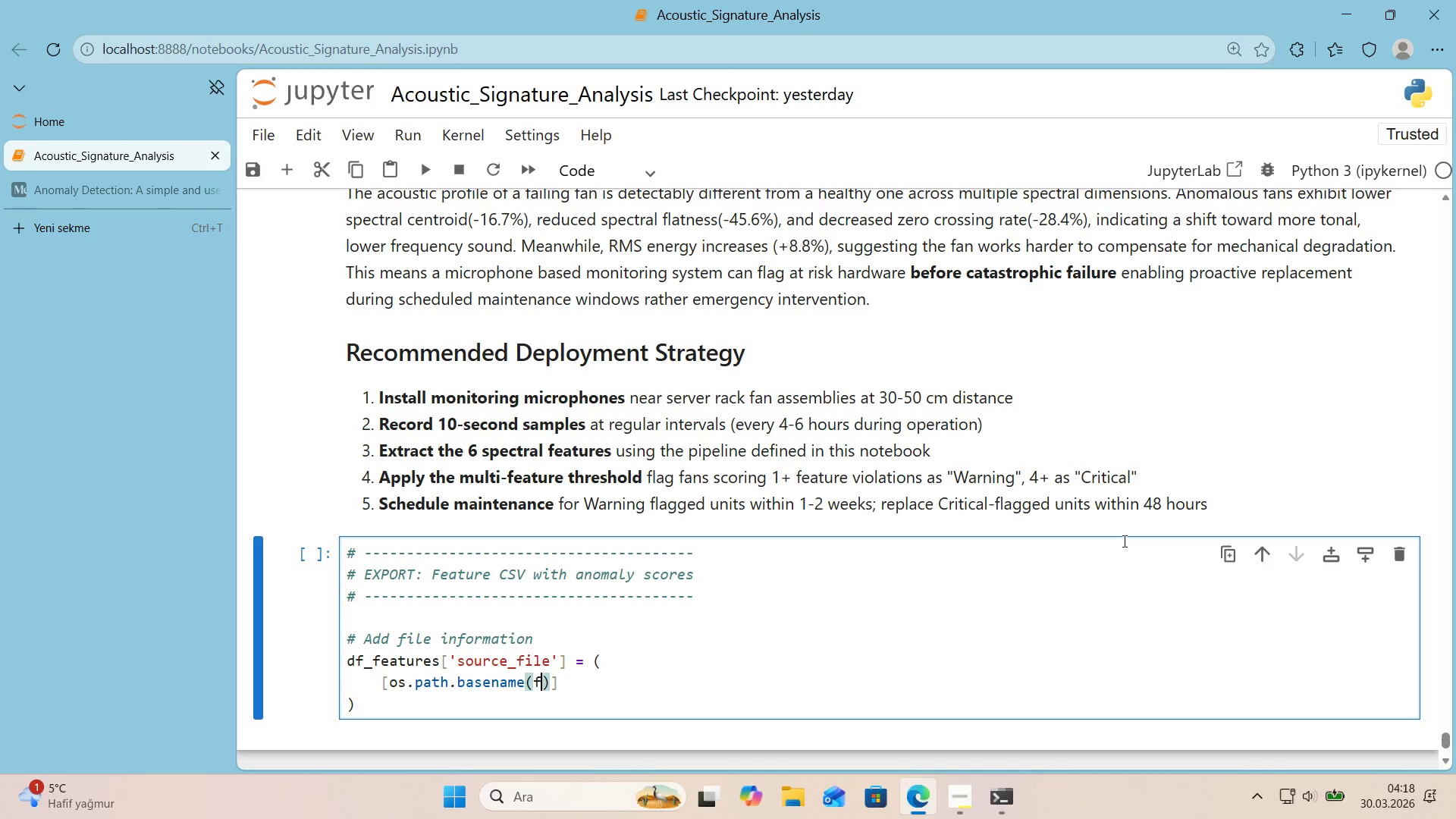 
key(ArrowRight)
 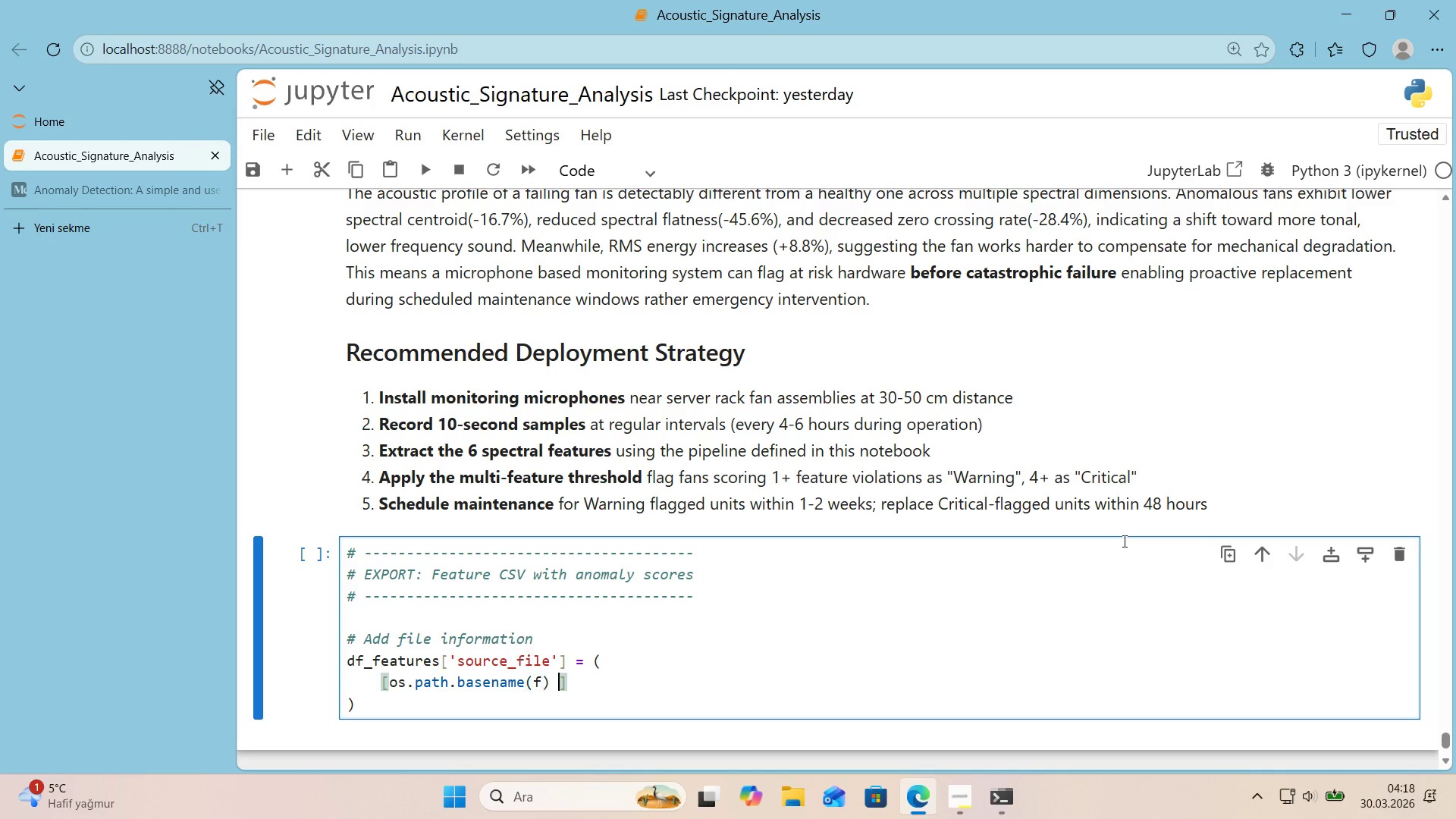 
type( for f 'n all_normal_'d00)
 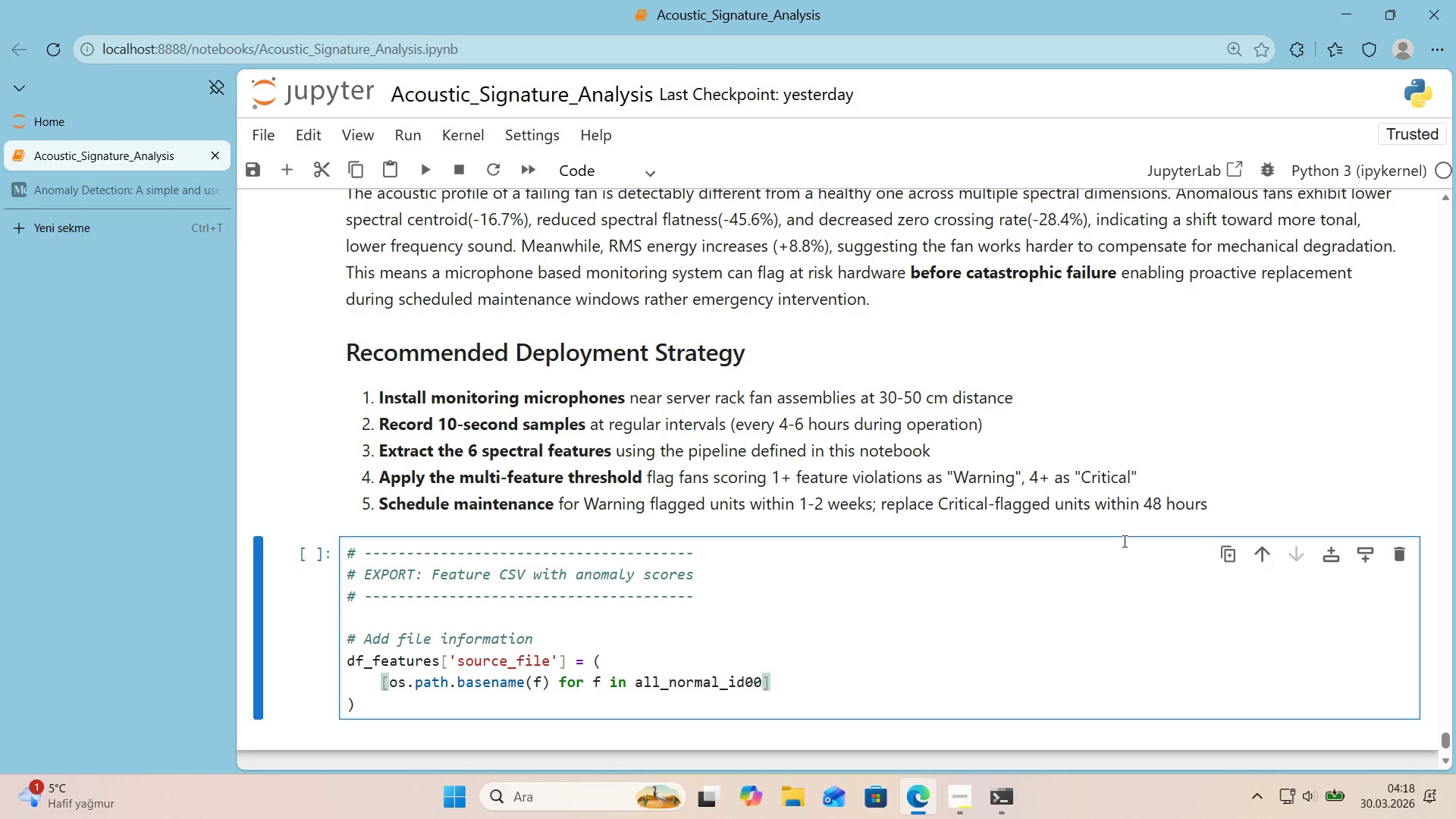 
key(Alt+Control+8)
 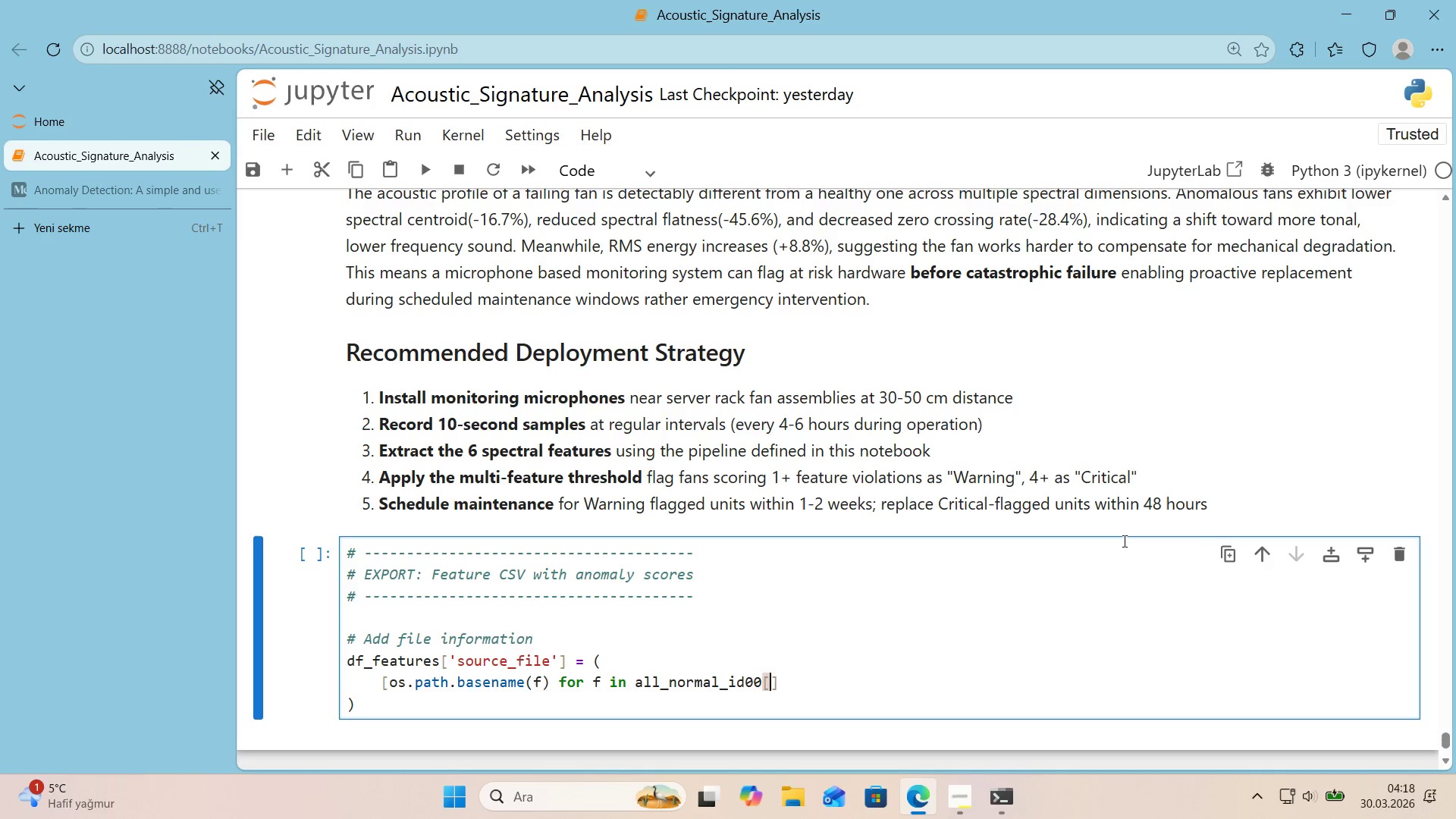 
key(Alt+Control+9)
 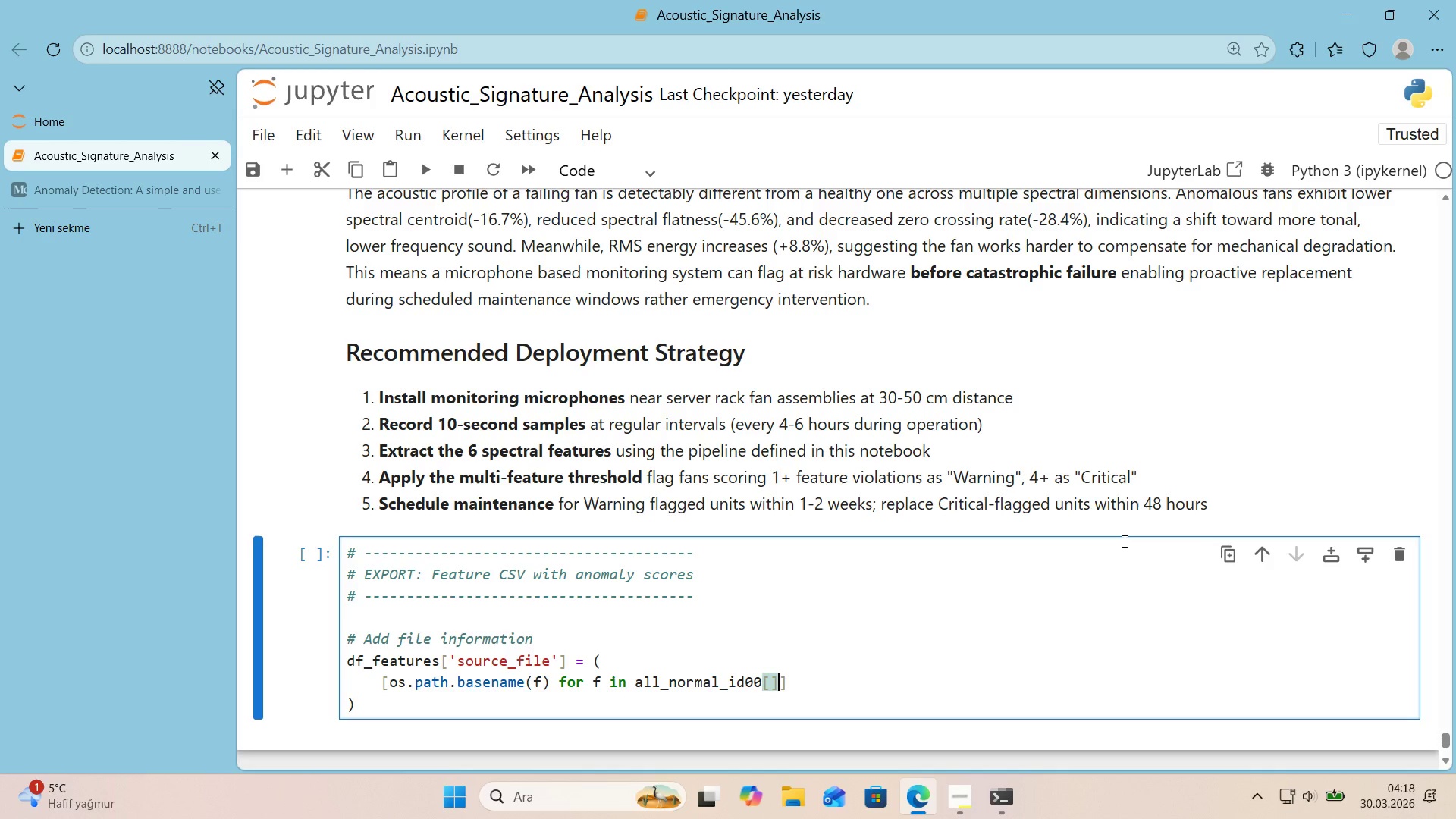 
key(ArrowLeft)
 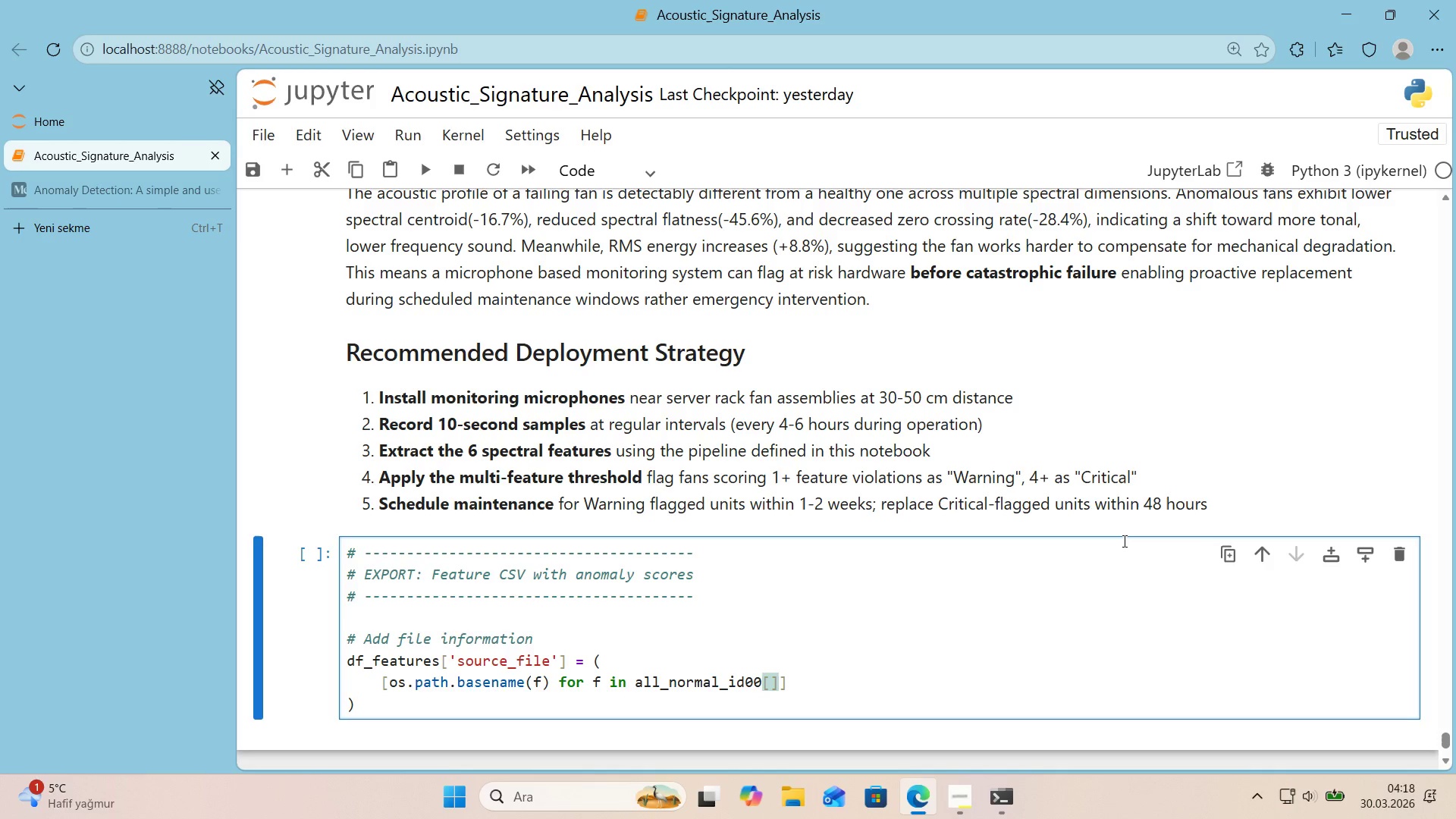 
type(>N_SAMMPLE)
key(Backspace)
key(Backspace)
key(Backspace)
key(Backspace)
type(PLES)
 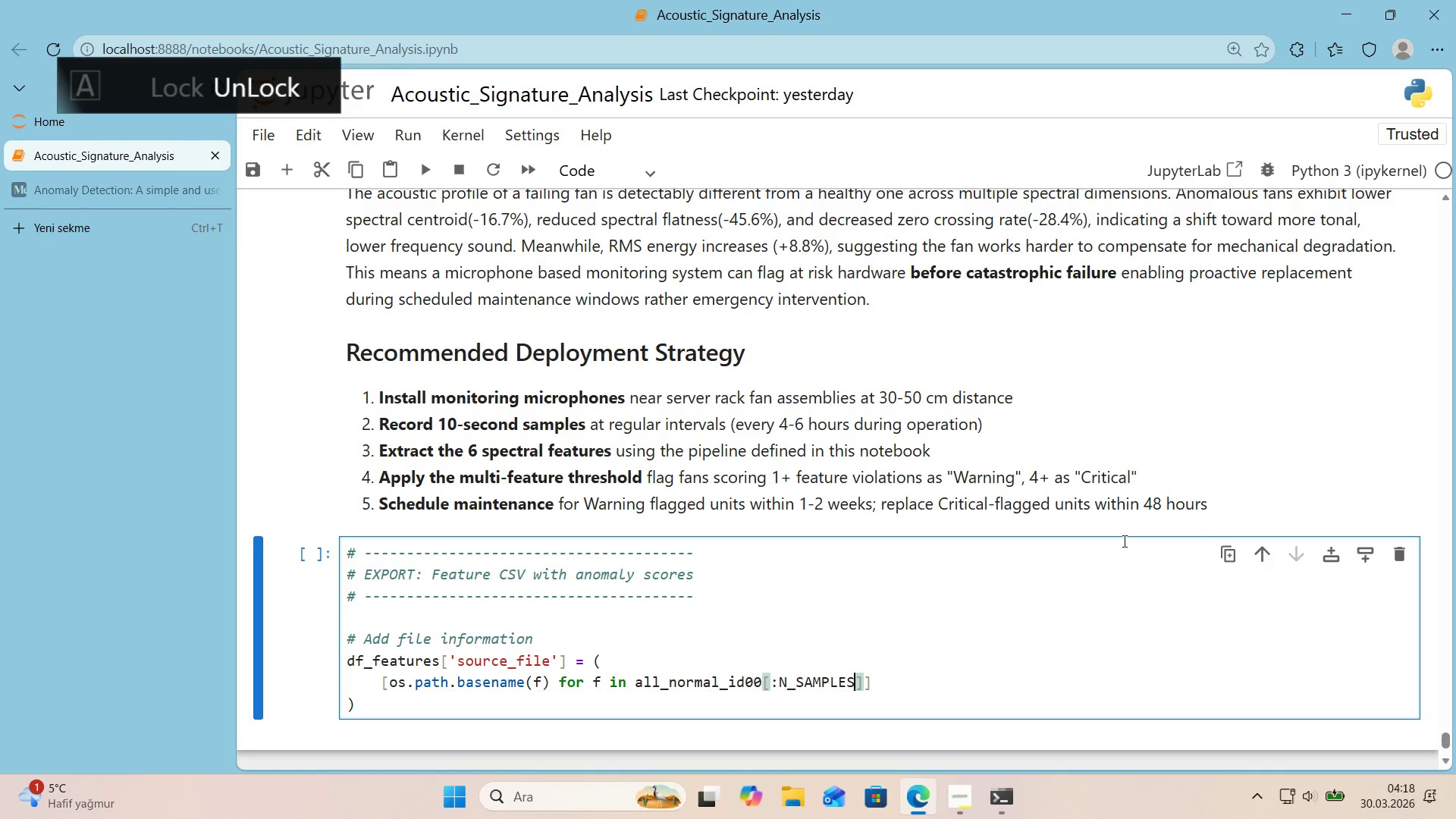 
key(ArrowRight)
 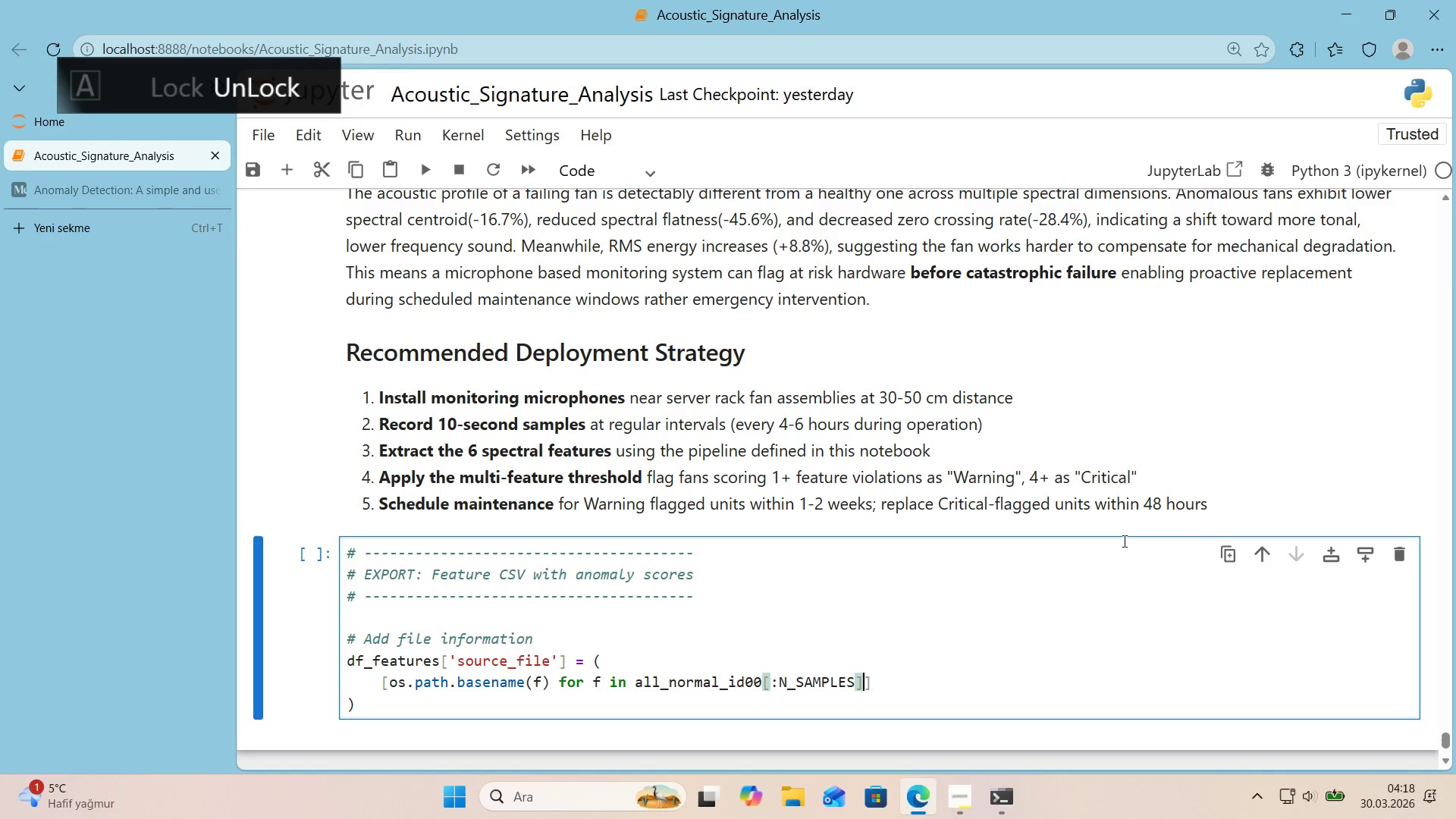 
key(ArrowRight)
 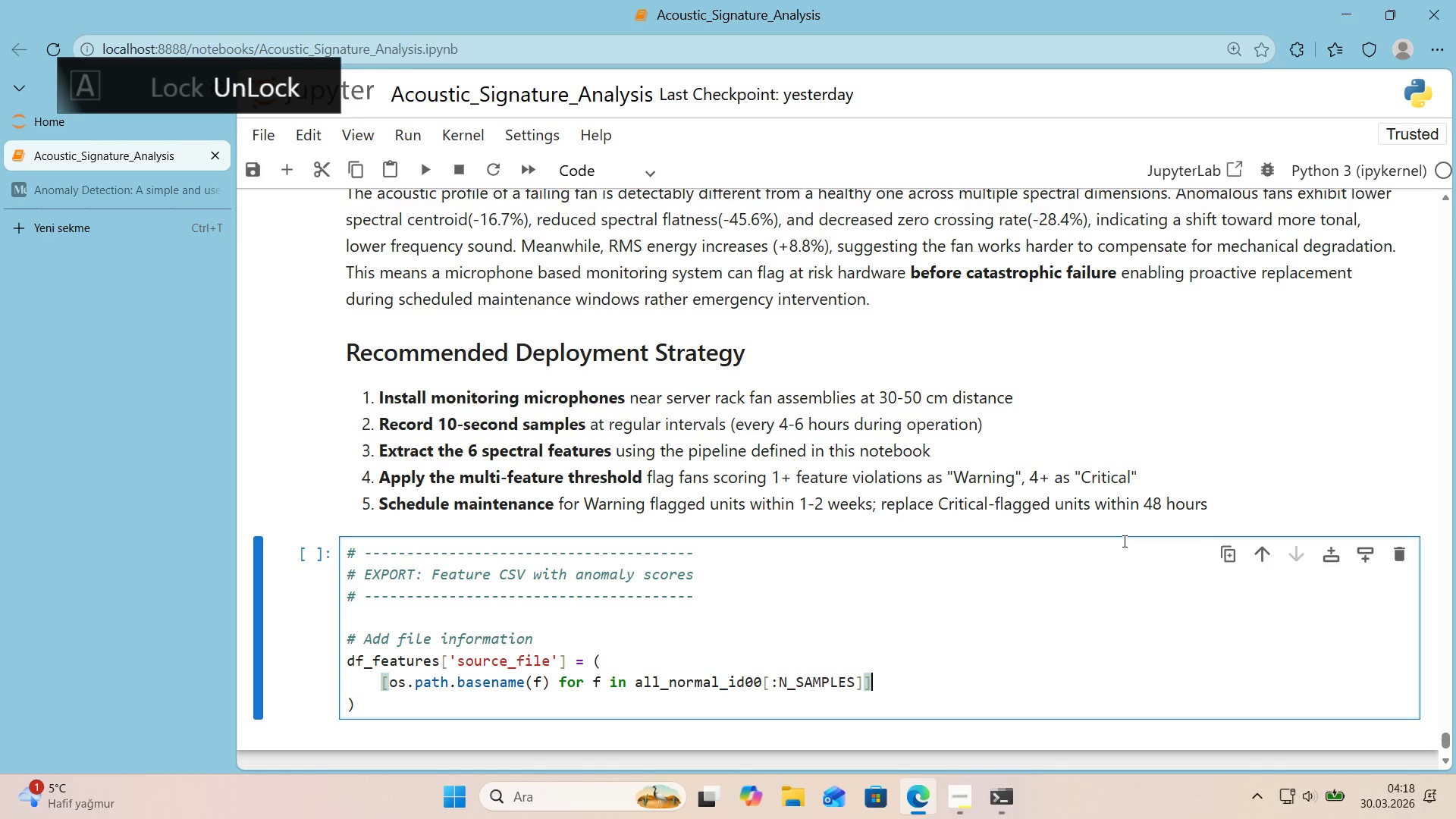 
key(NumpadAdd)
 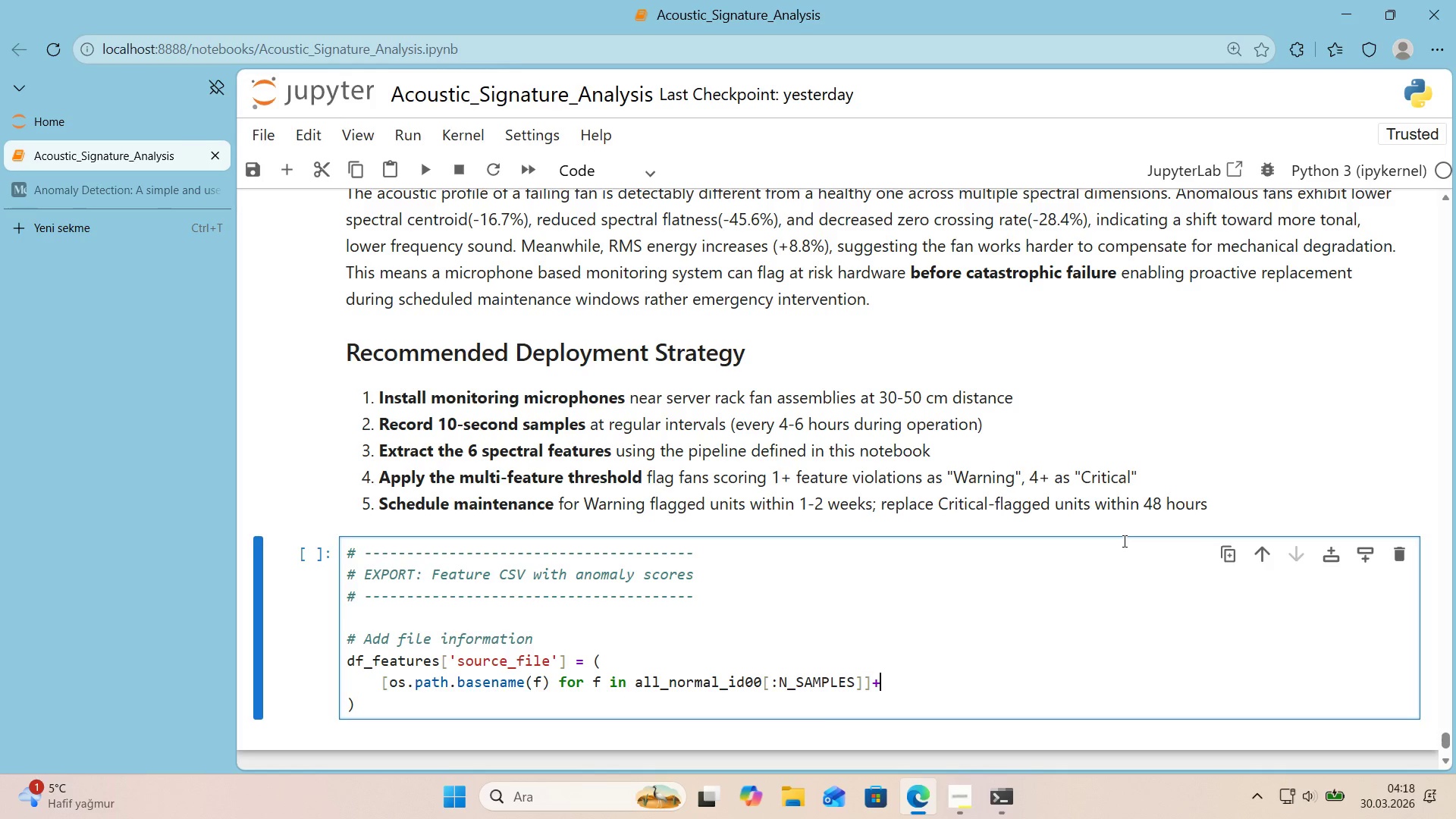 
key(ArrowLeft)
 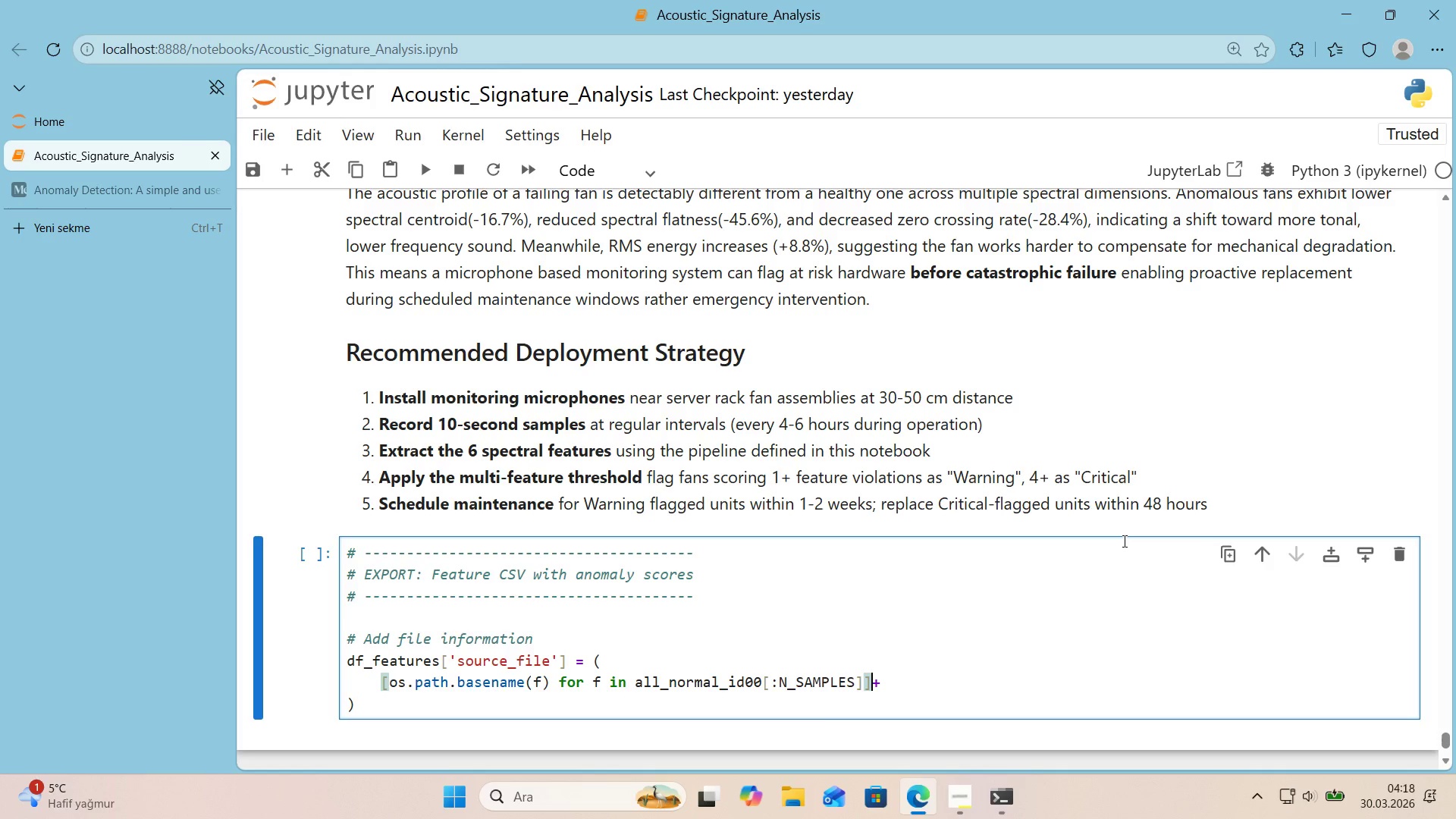 
key(Space)
 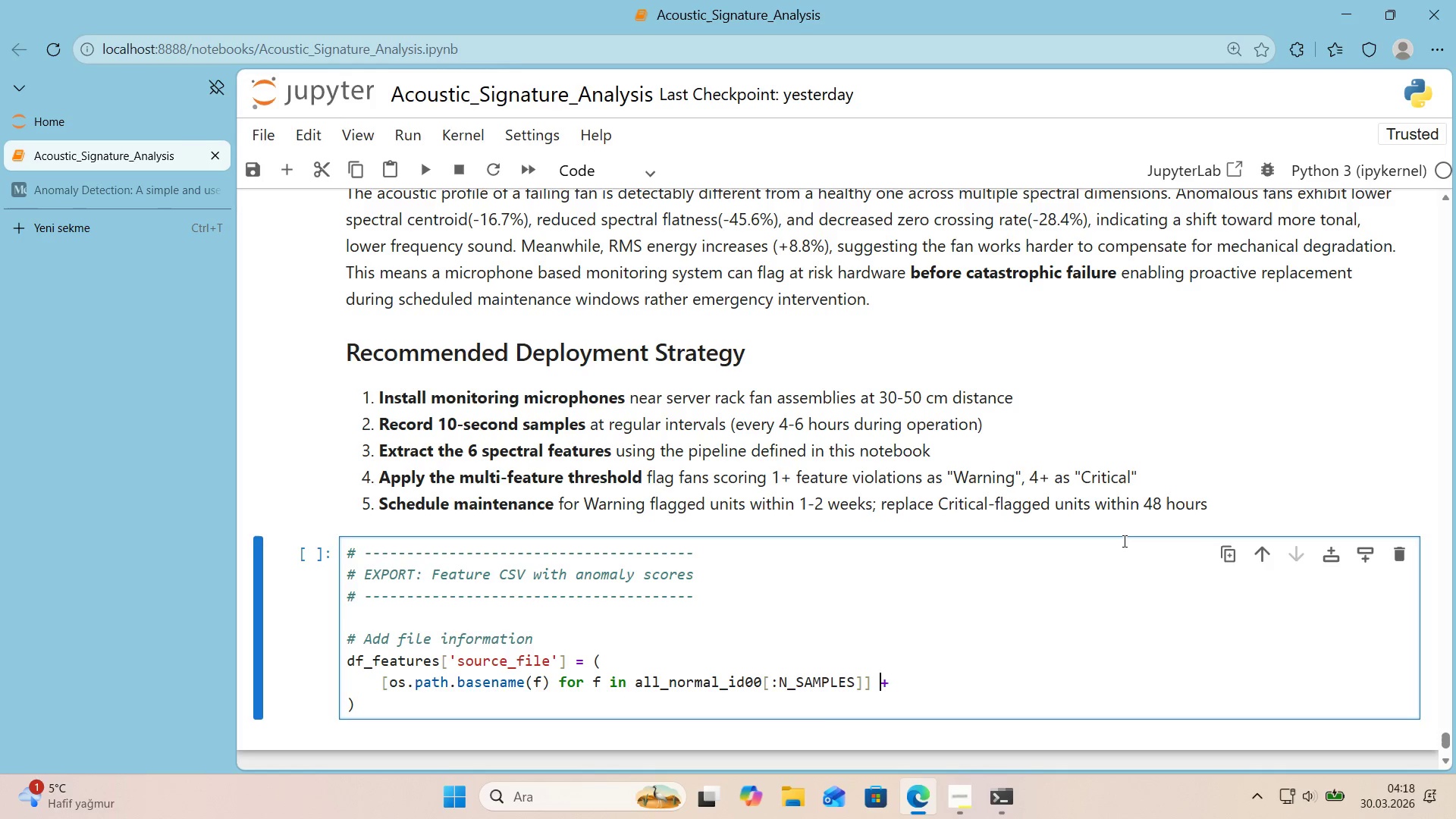 
key(ArrowRight)
 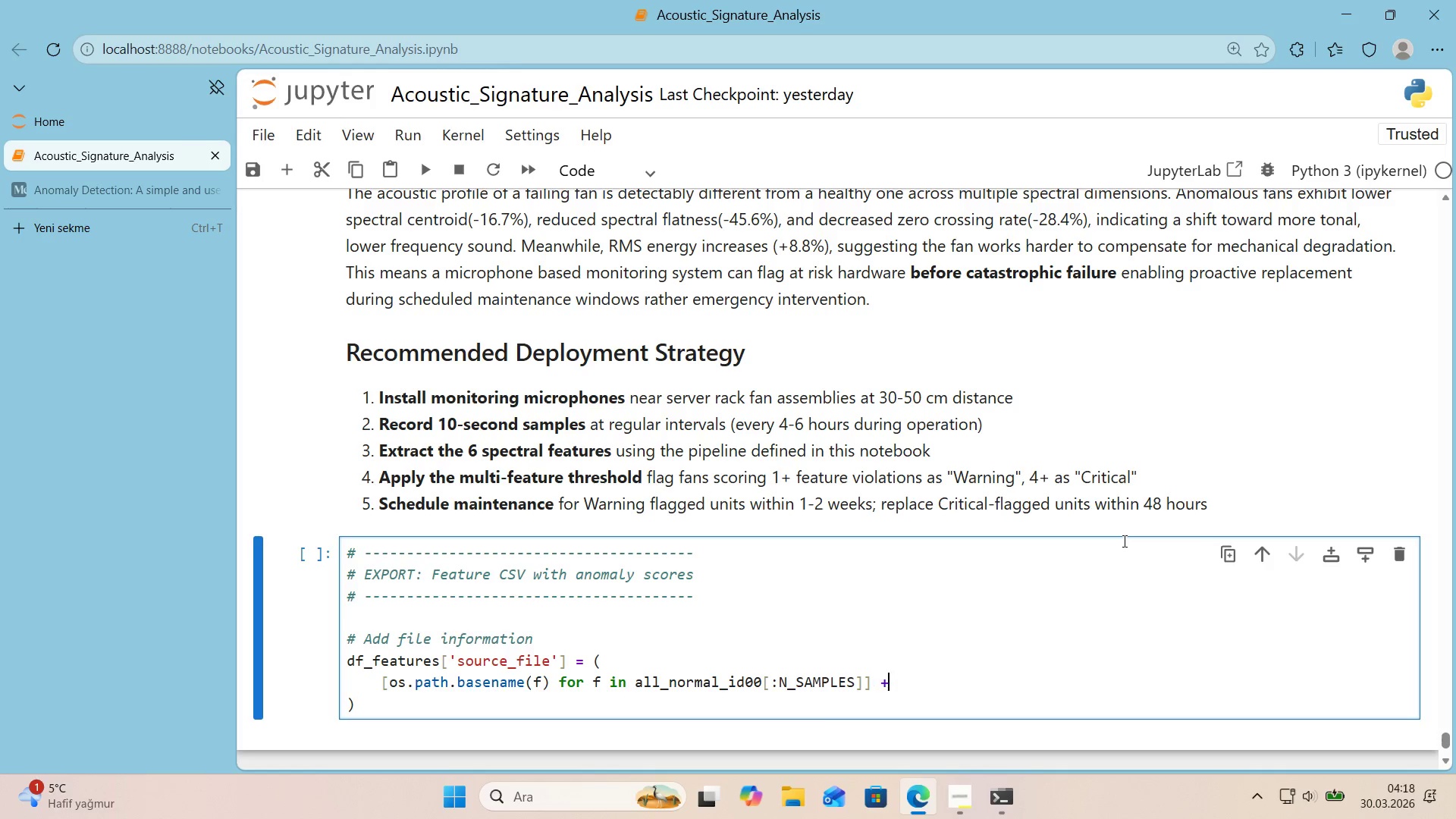 
key(Space)
 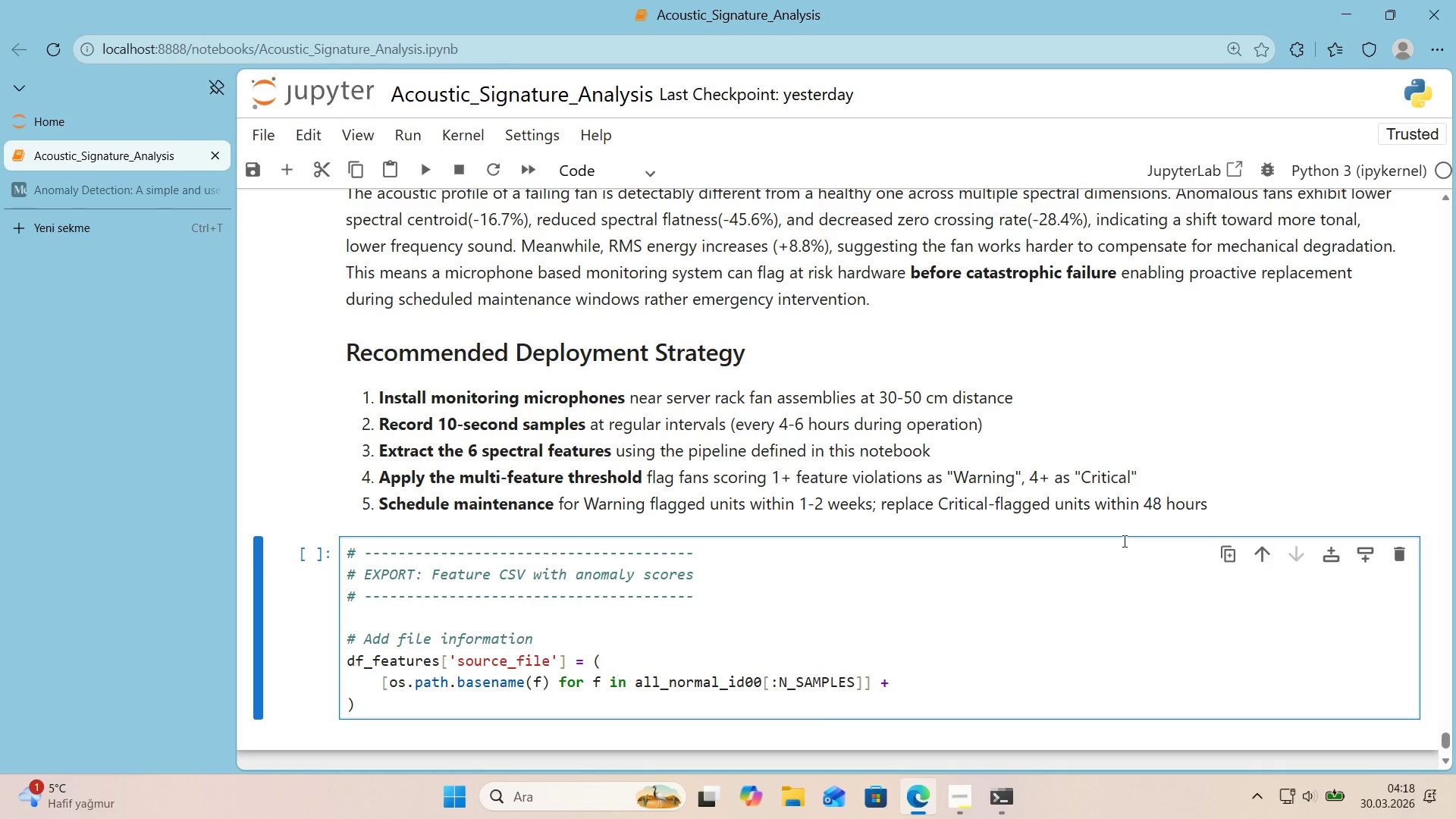 
key(Alt+Control+8)
 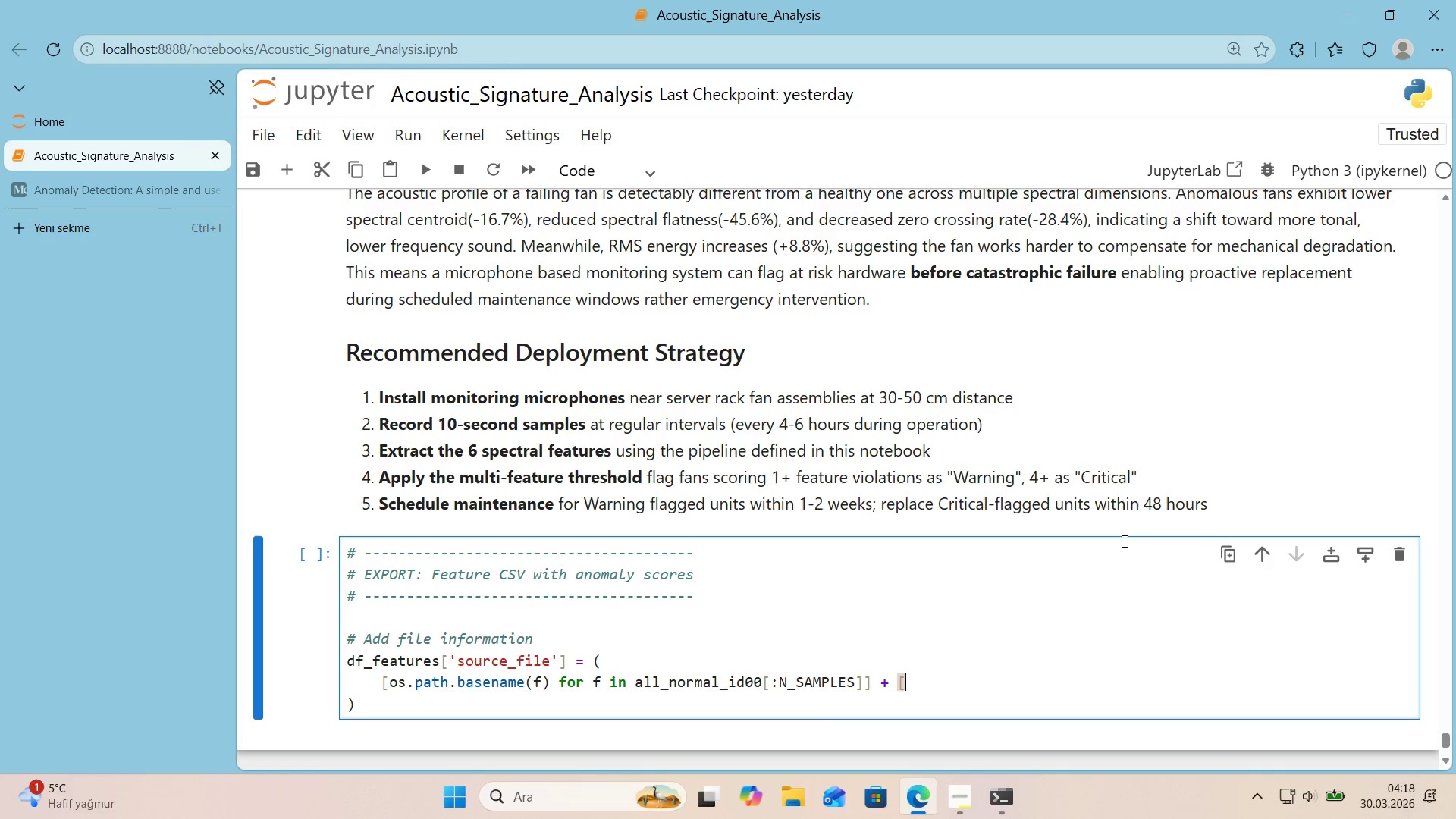 
key(Alt+Control+9)
 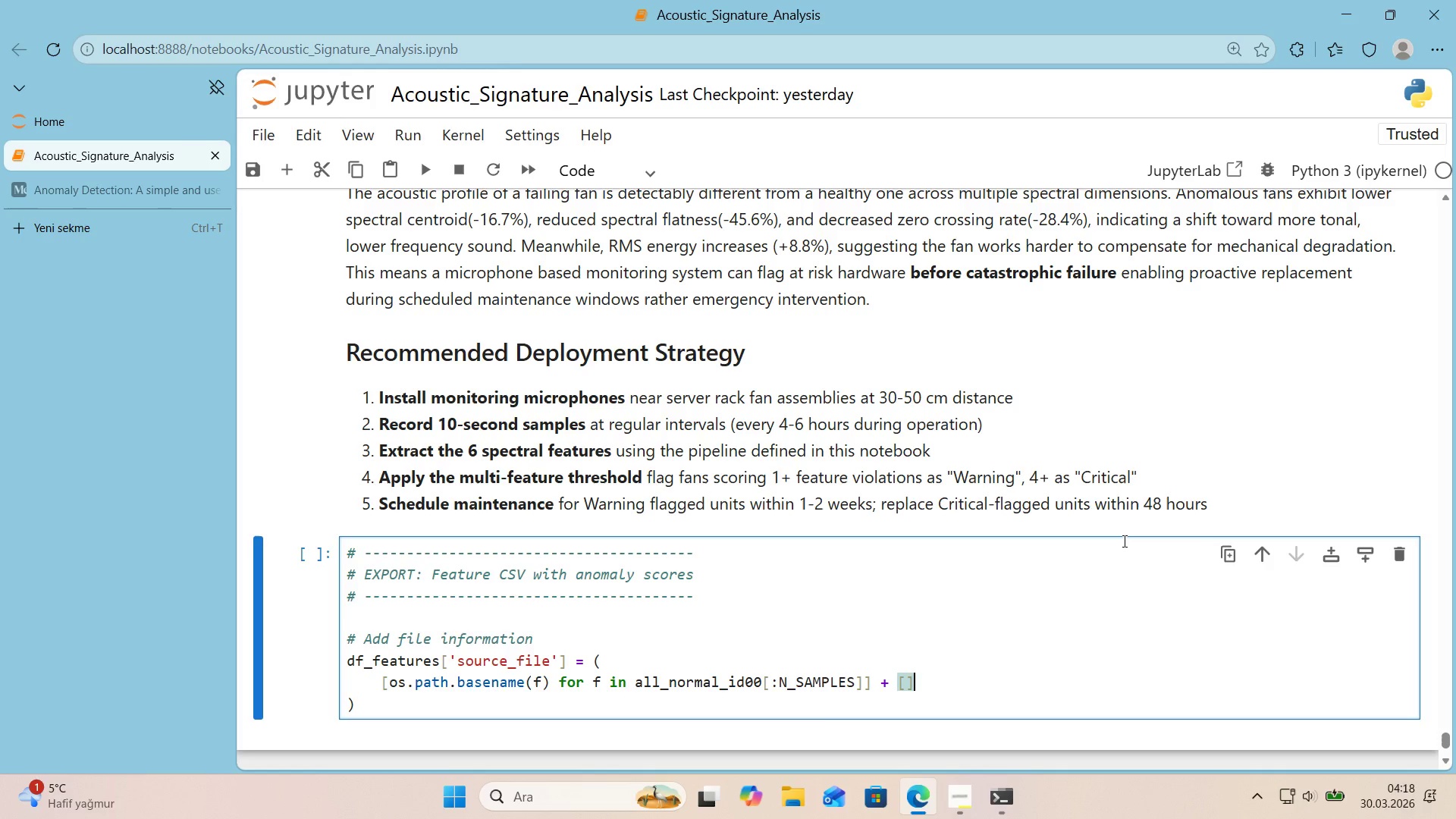 
key(ArrowLeft)
 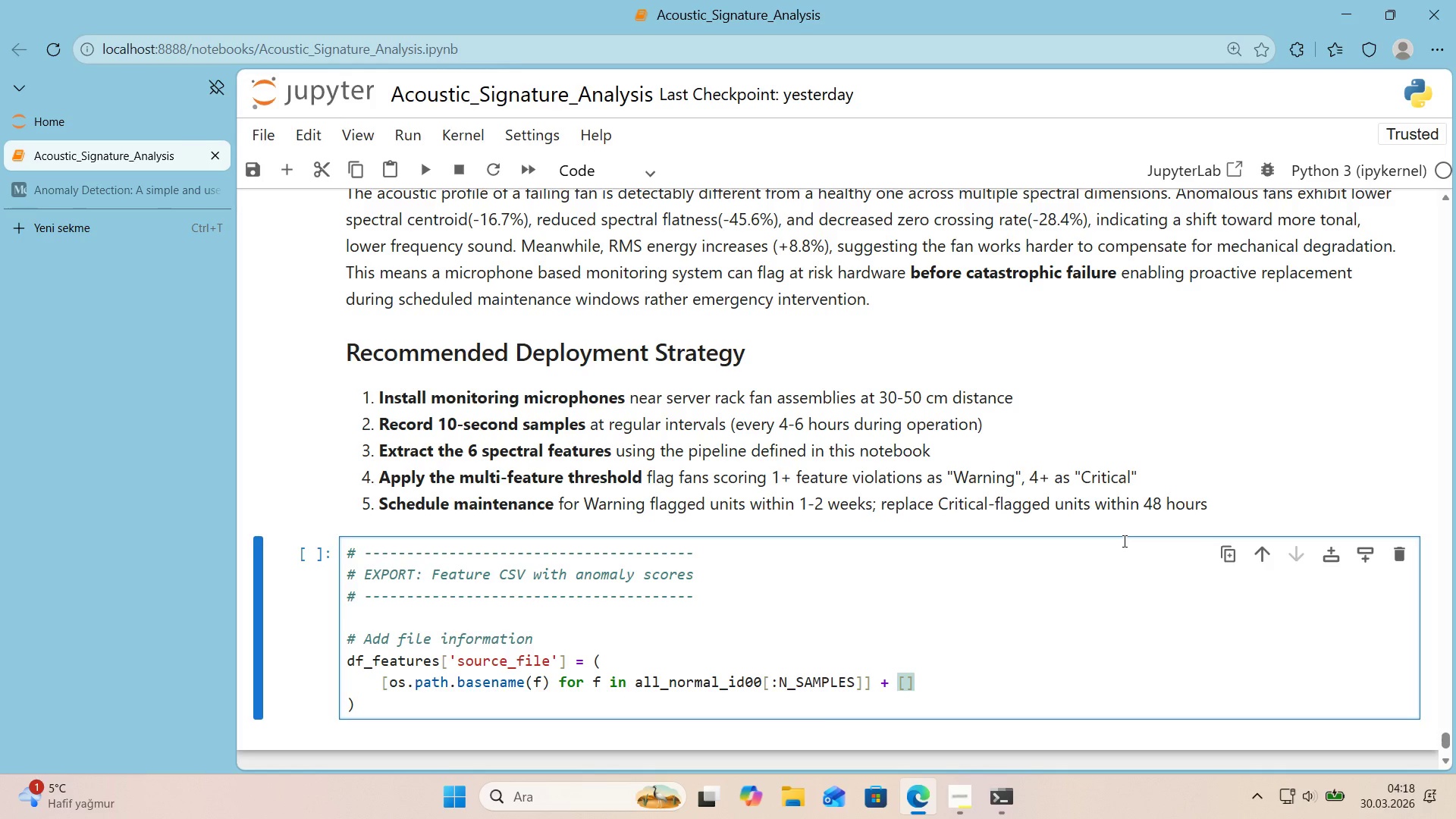 
type(os.path.basename*()
 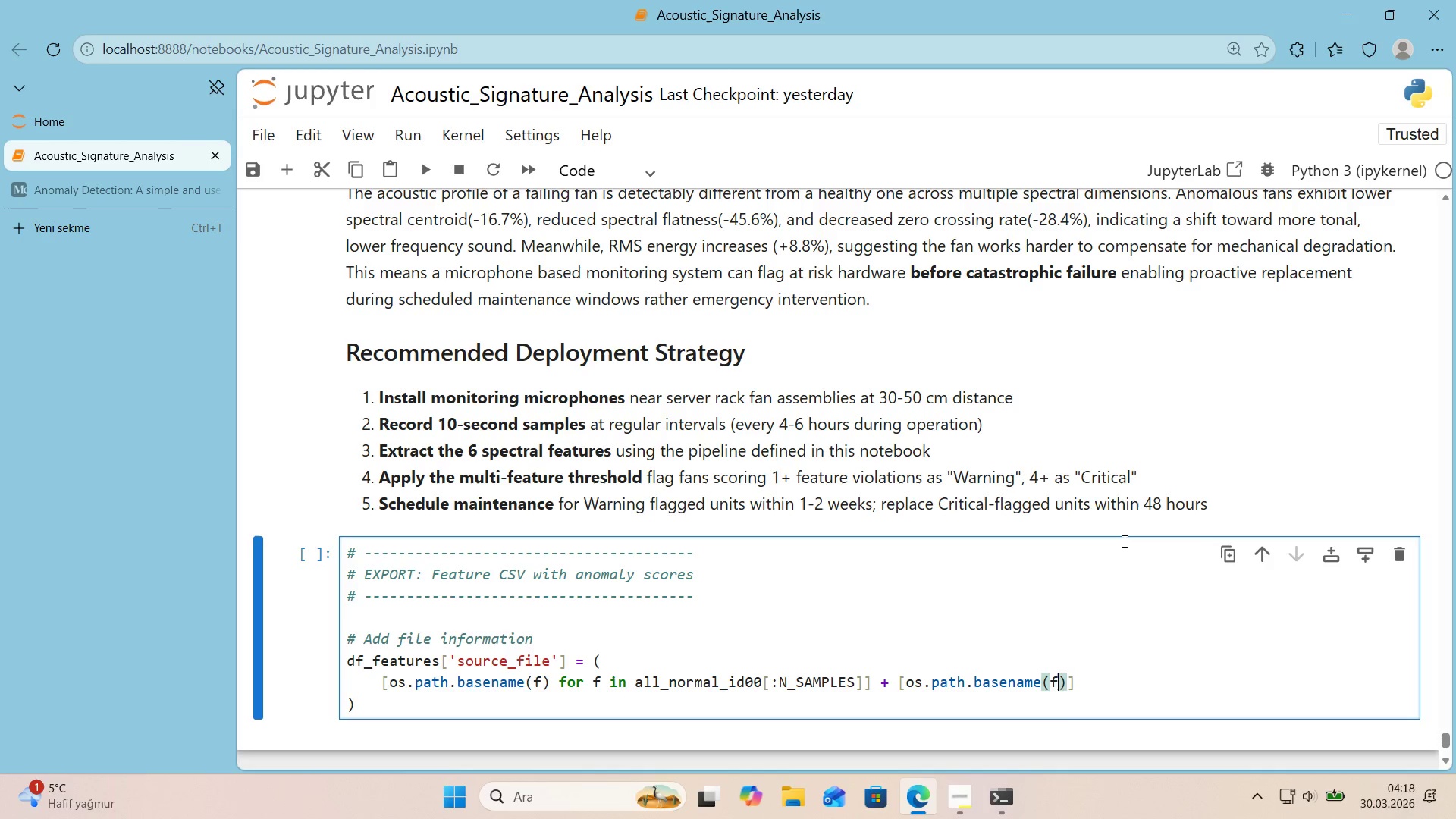 
 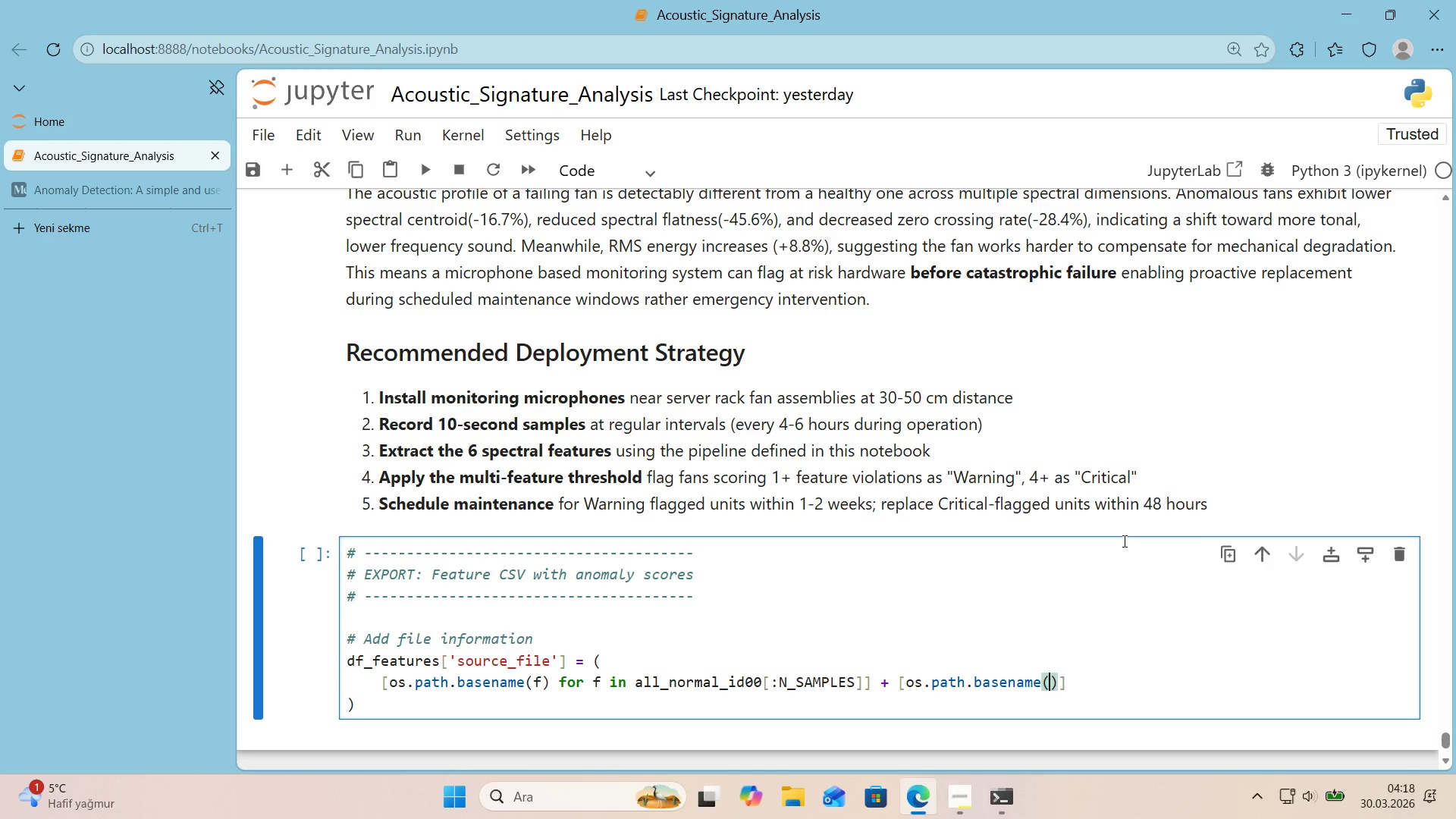 
key(ArrowLeft)
 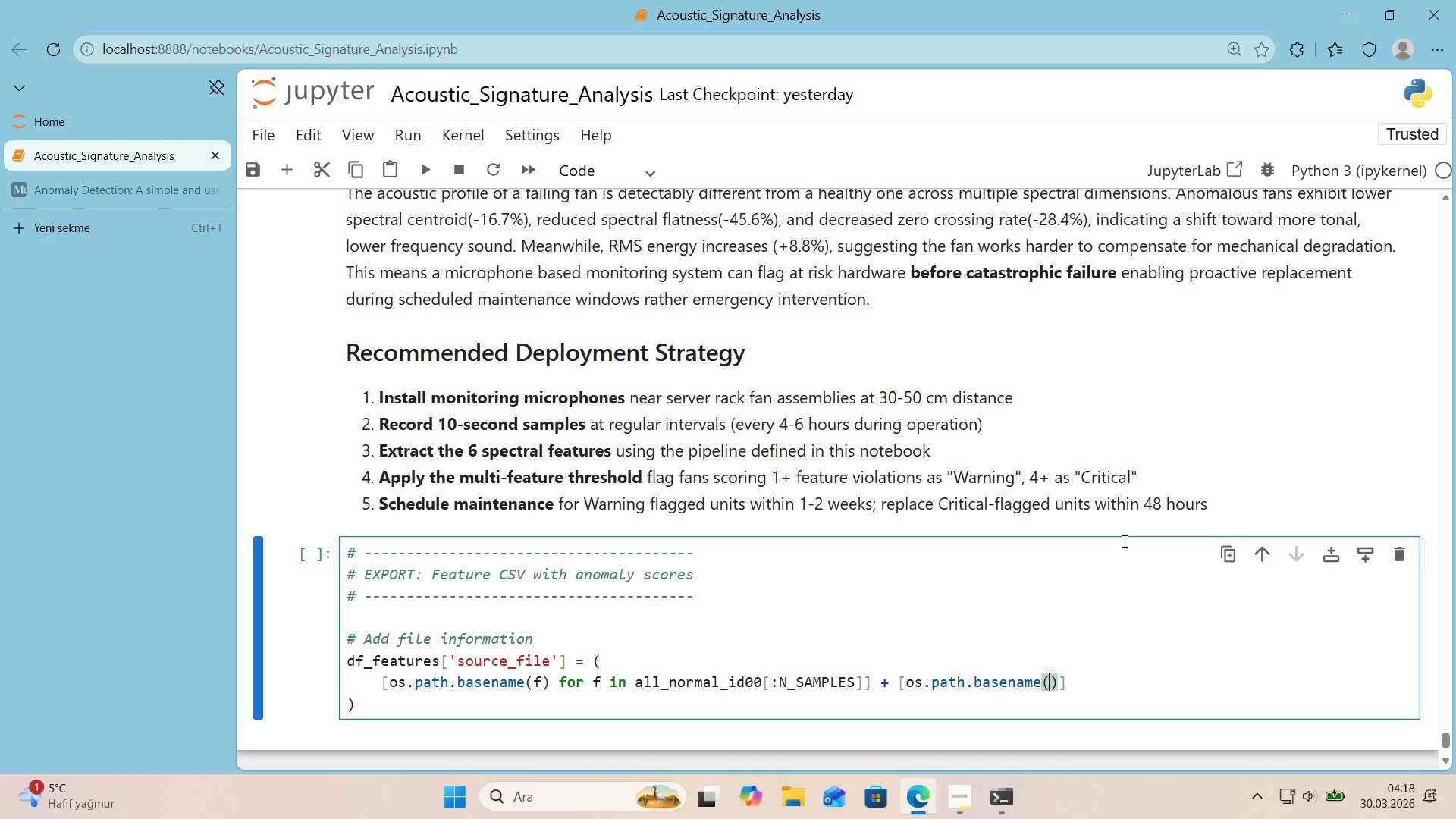 
key(F)
 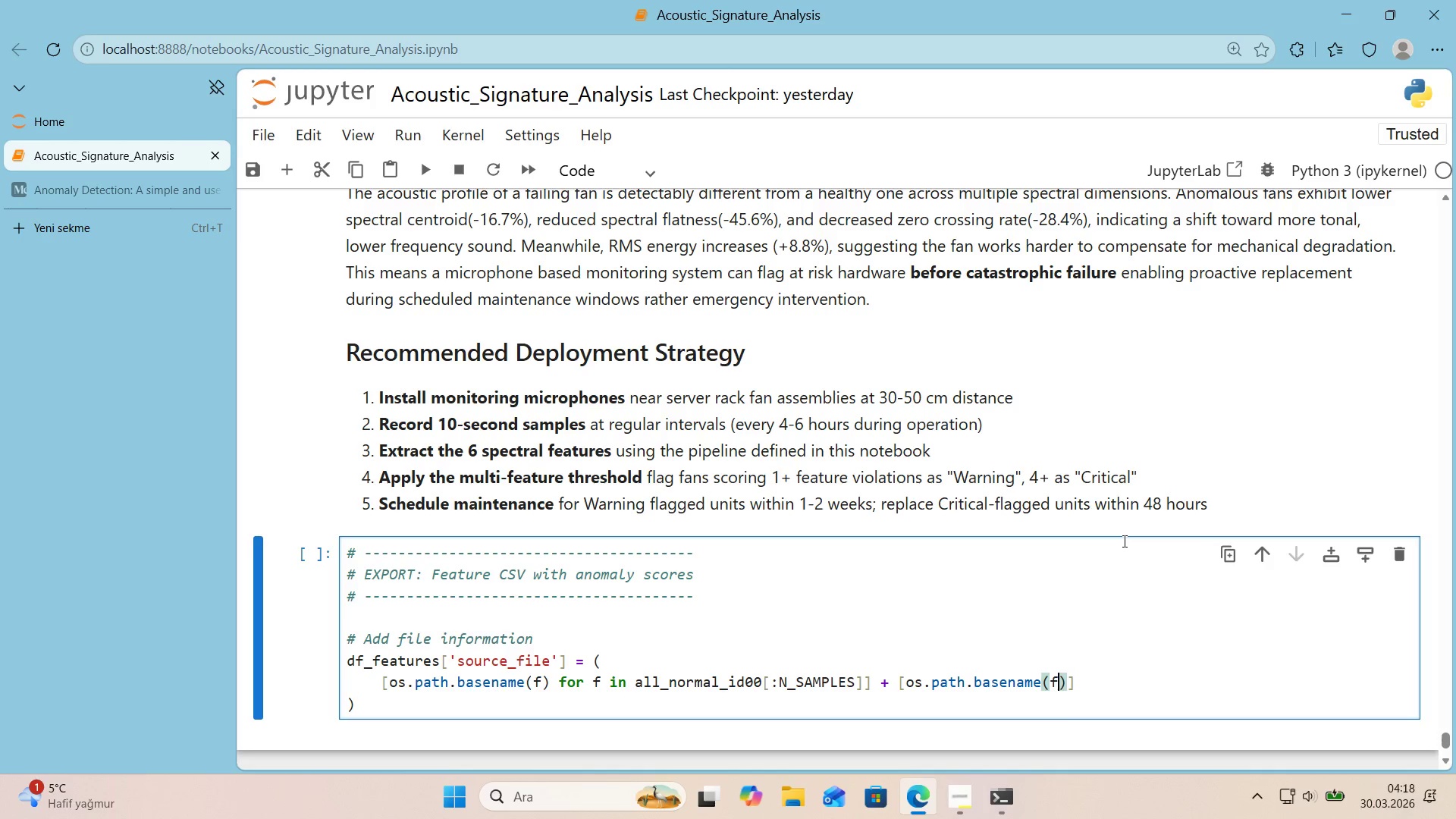 
key(ArrowRight)
 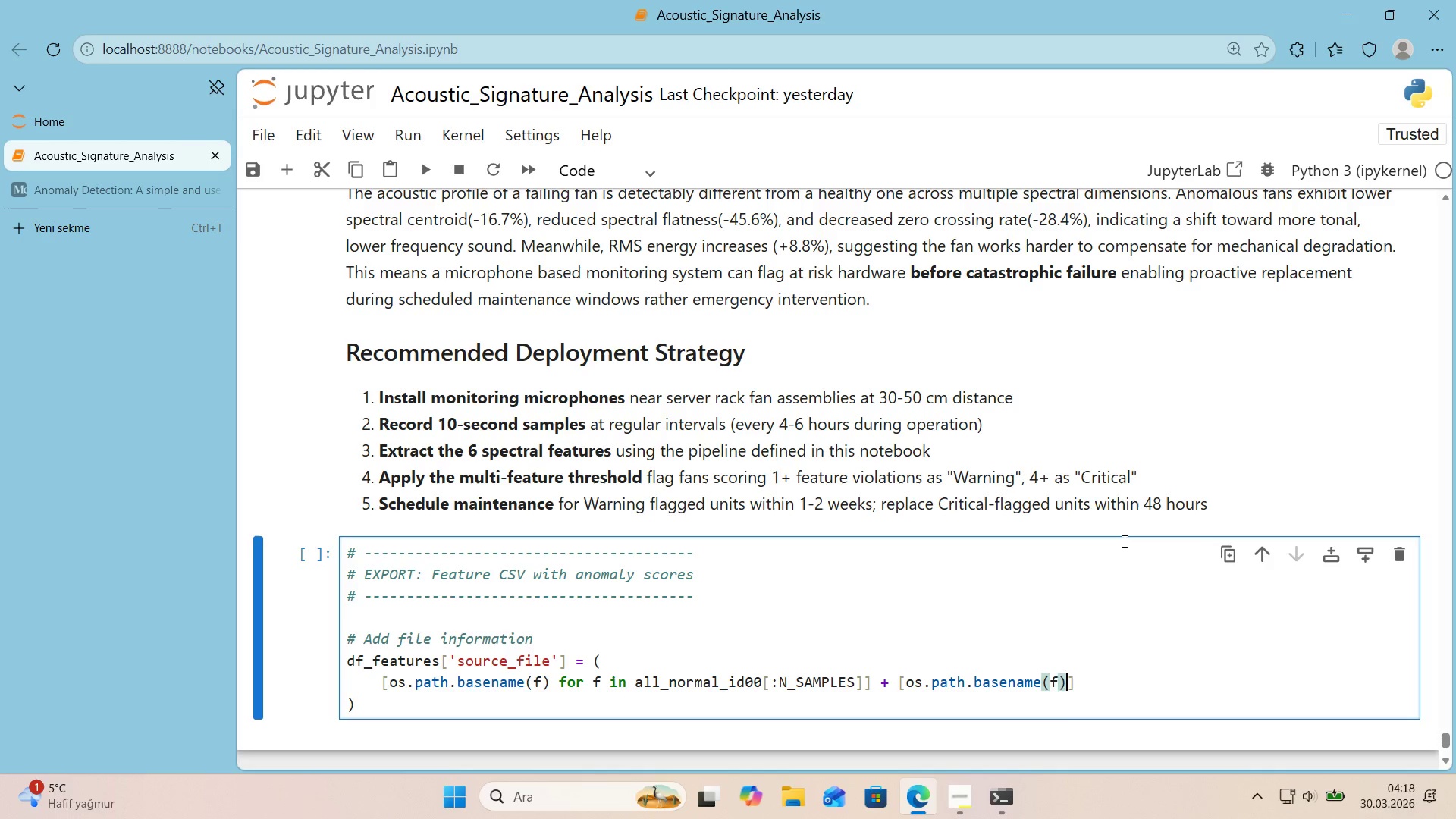 
type( for f 'n test_anomaly_'d00)
 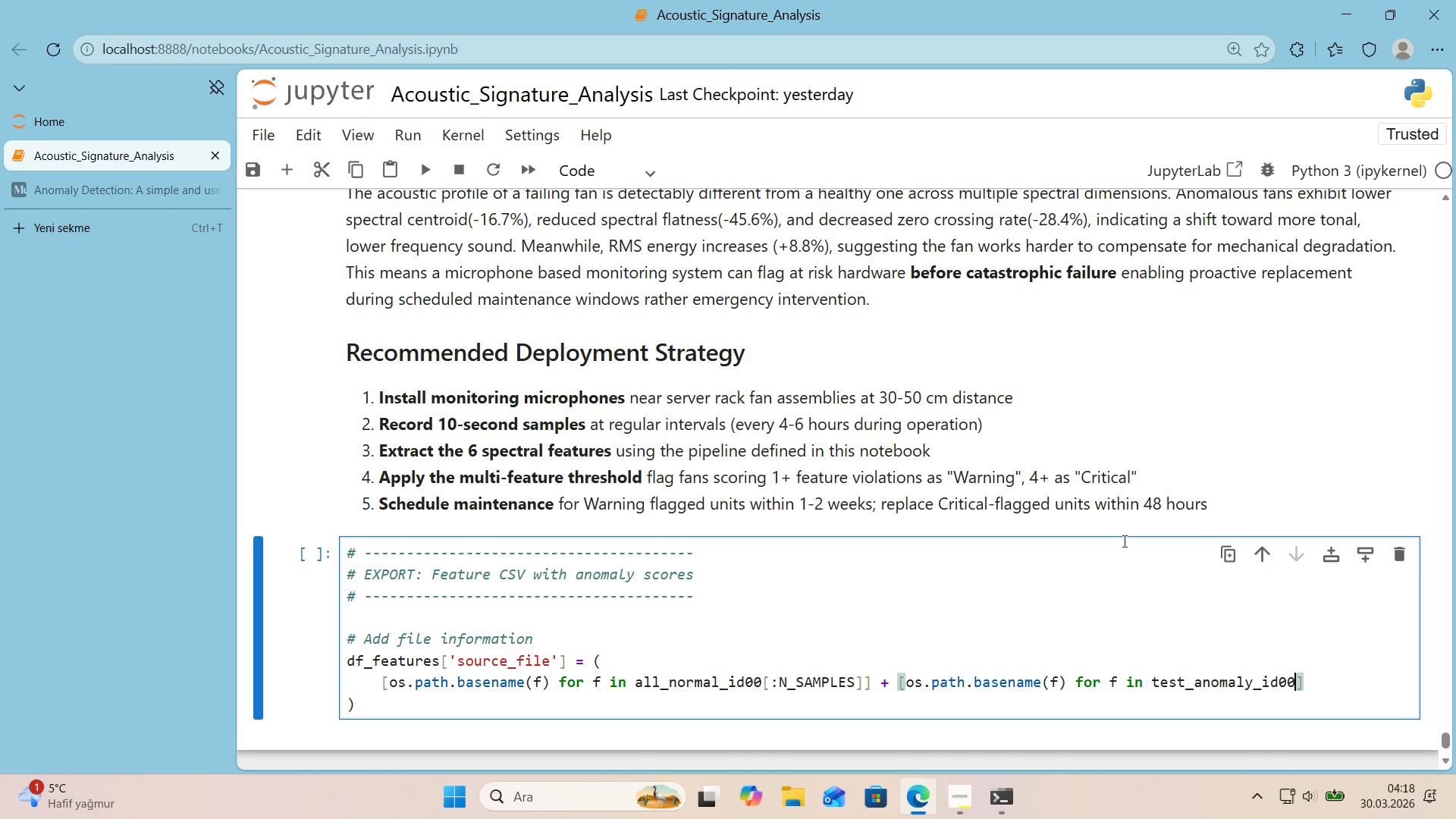 
wait(37.27)
 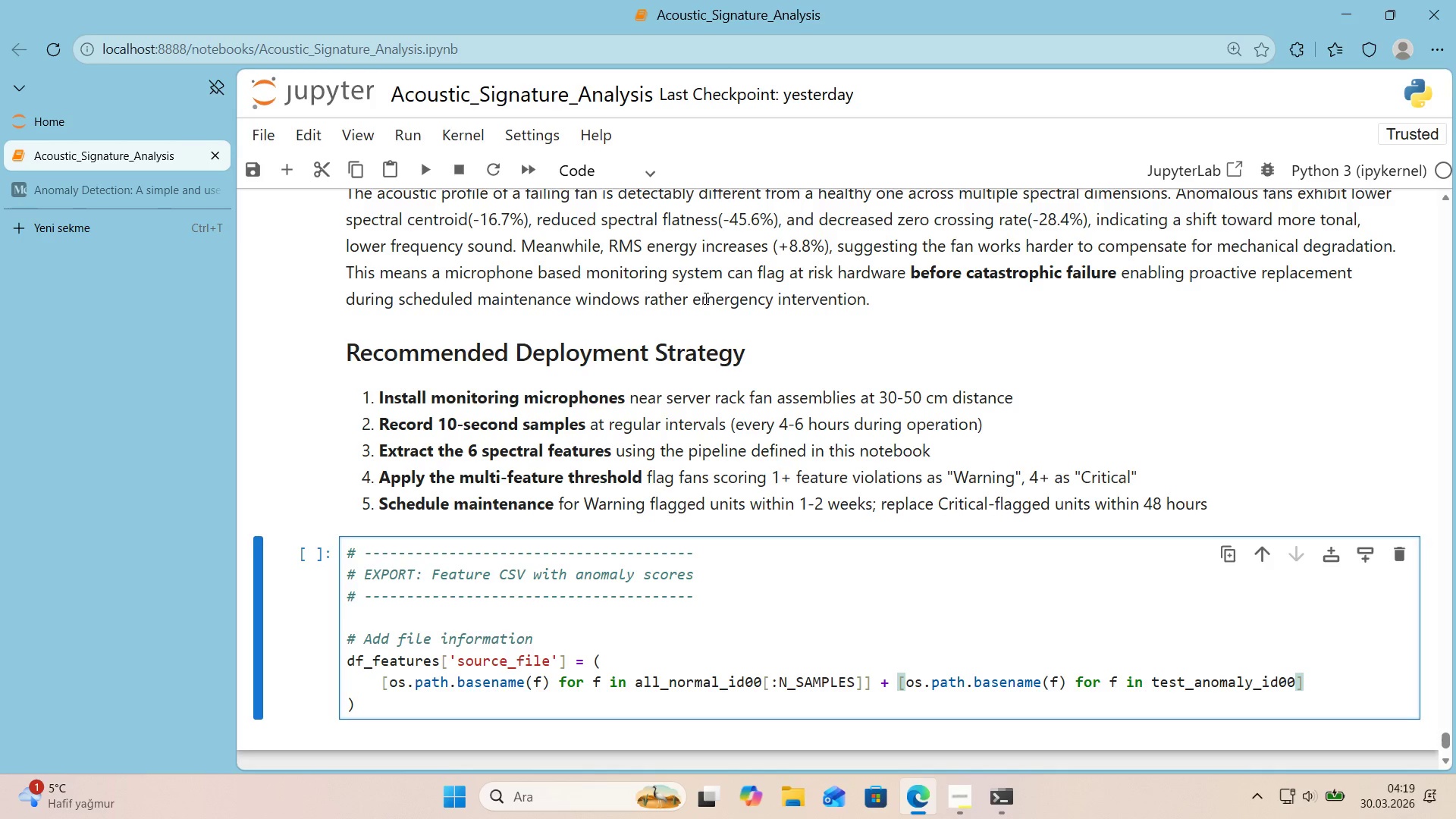 
left_click([152, 193])
 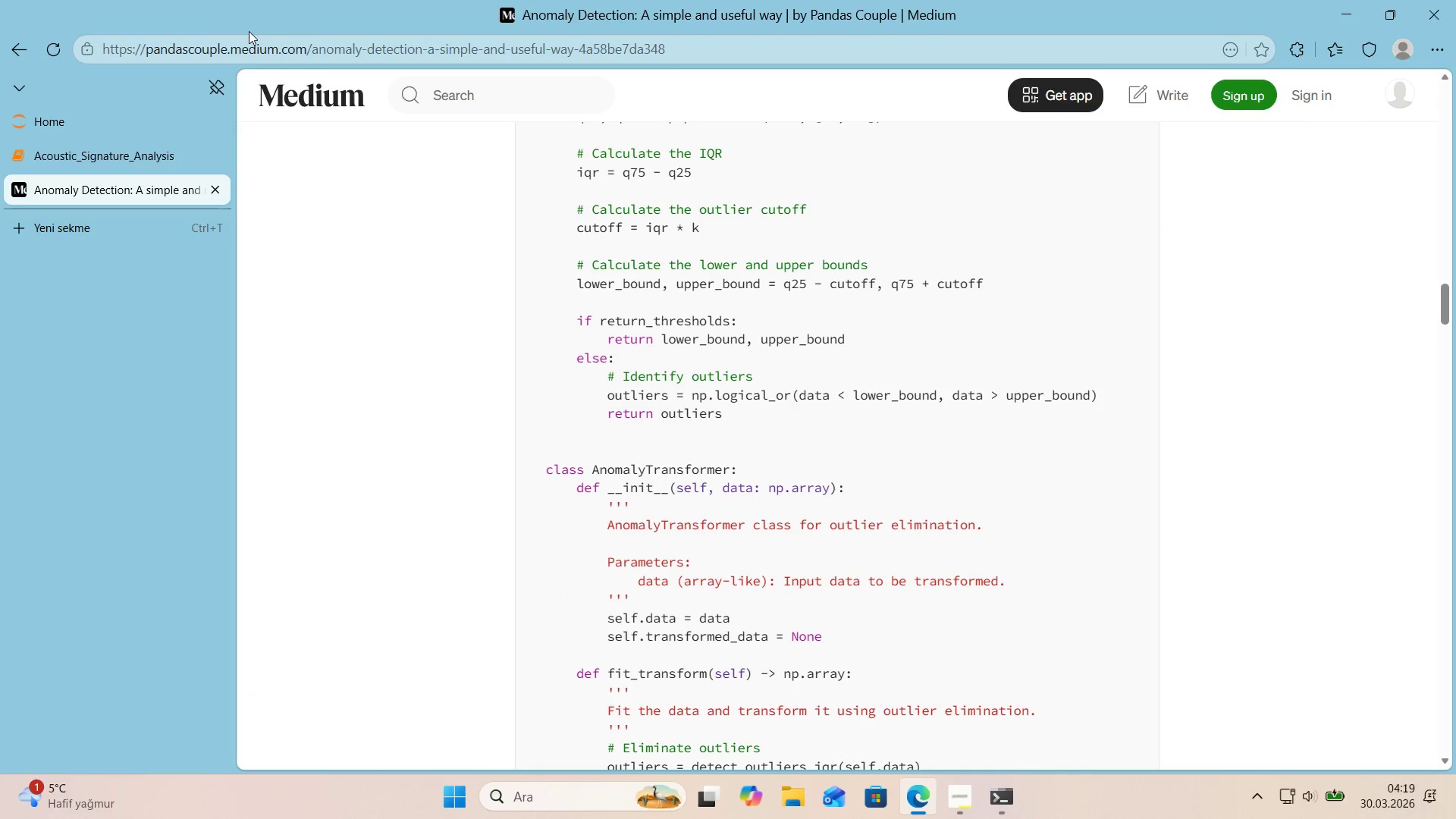 
left_click([245, 46])
 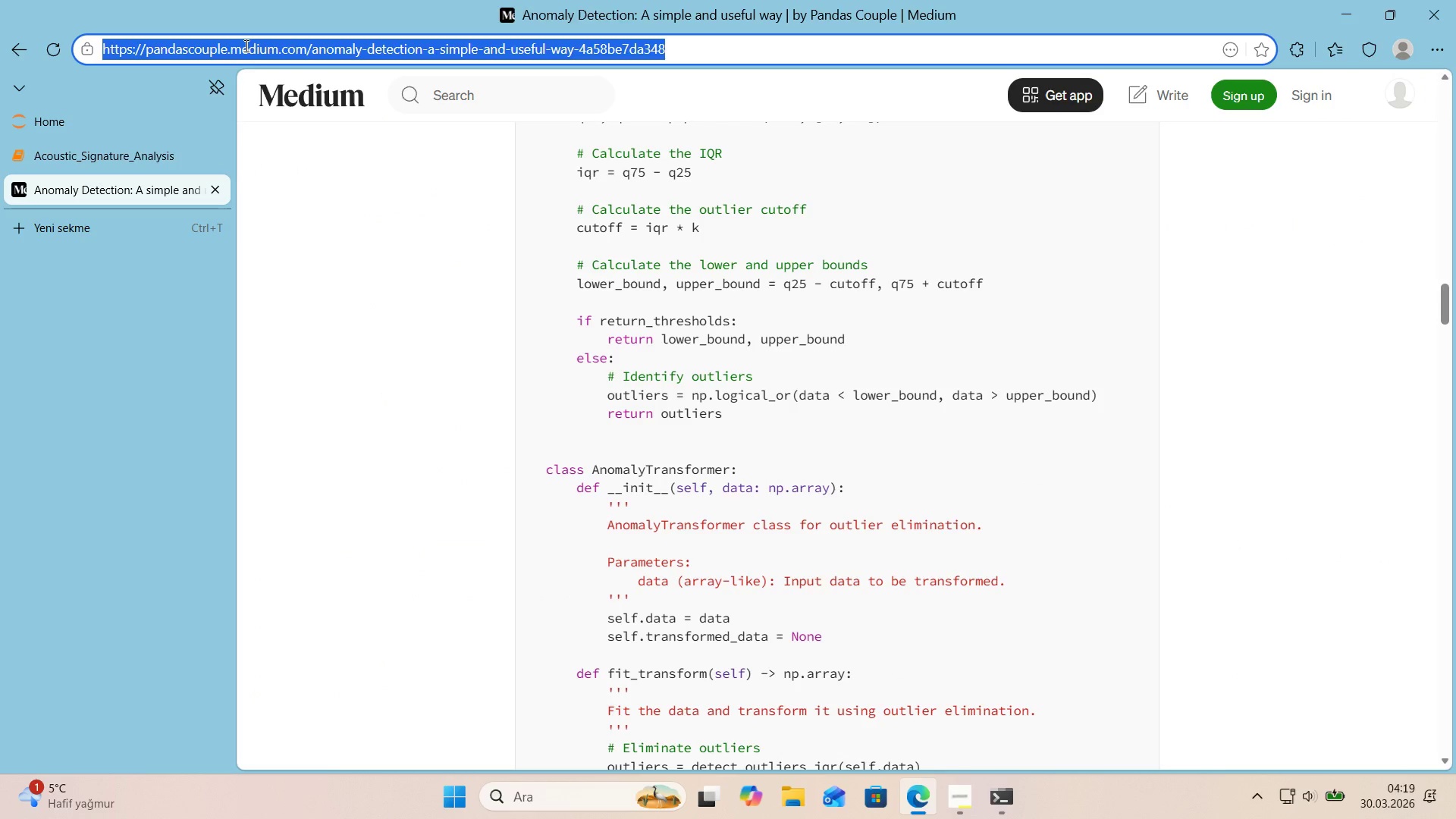 
left_click([220, 191])
 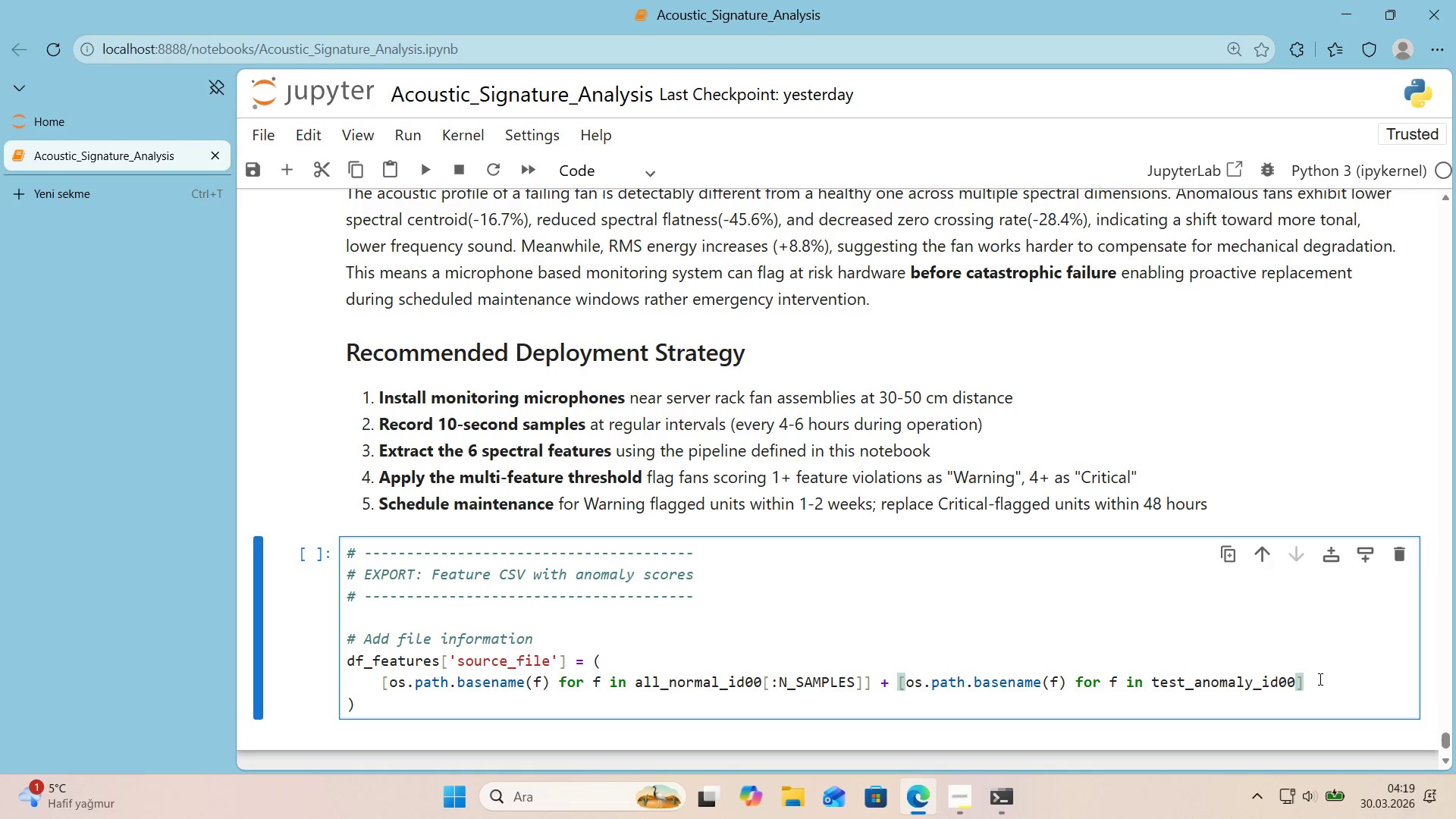 
wait(21.77)
 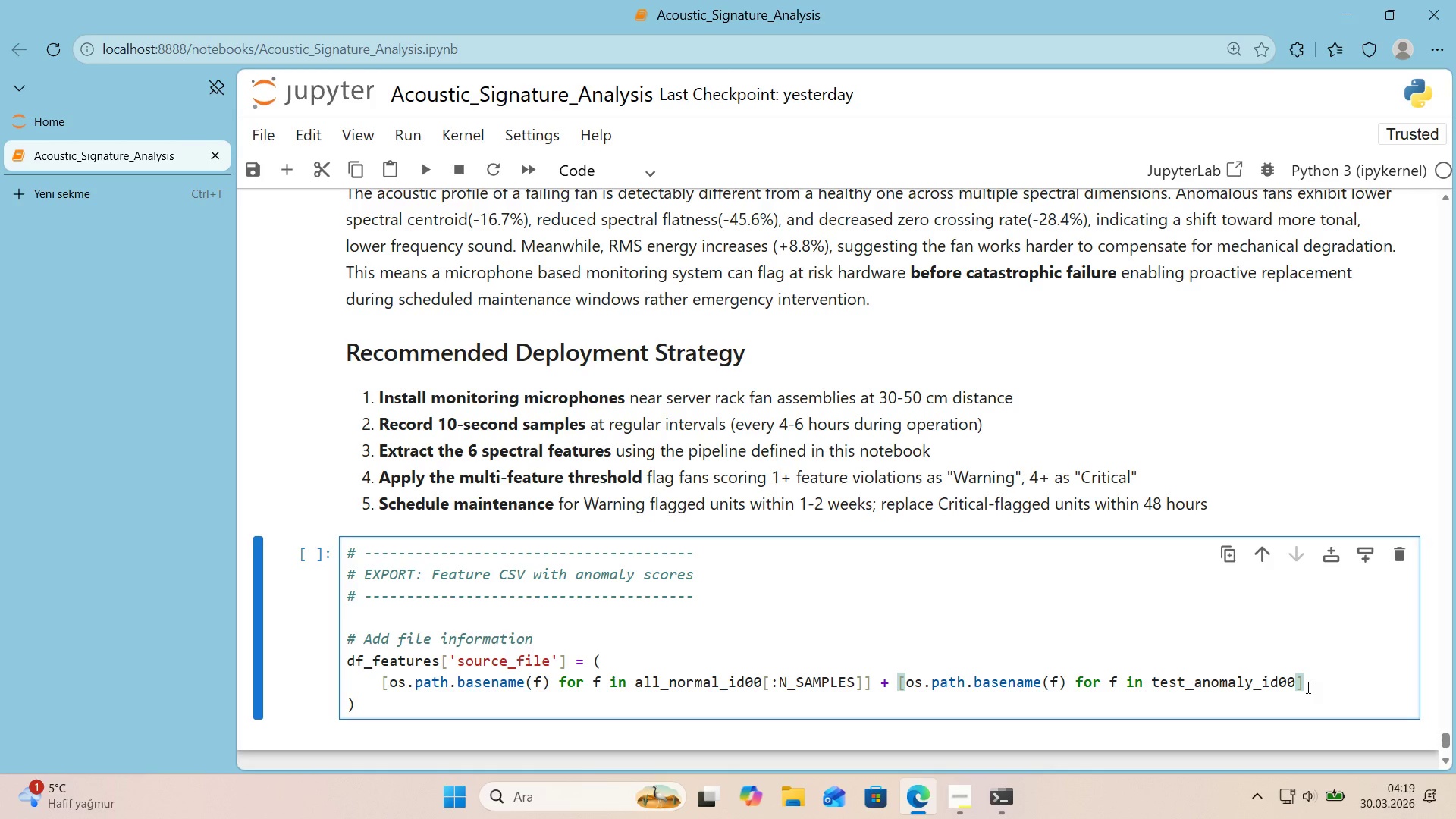 
key(Alt+Control+8)
 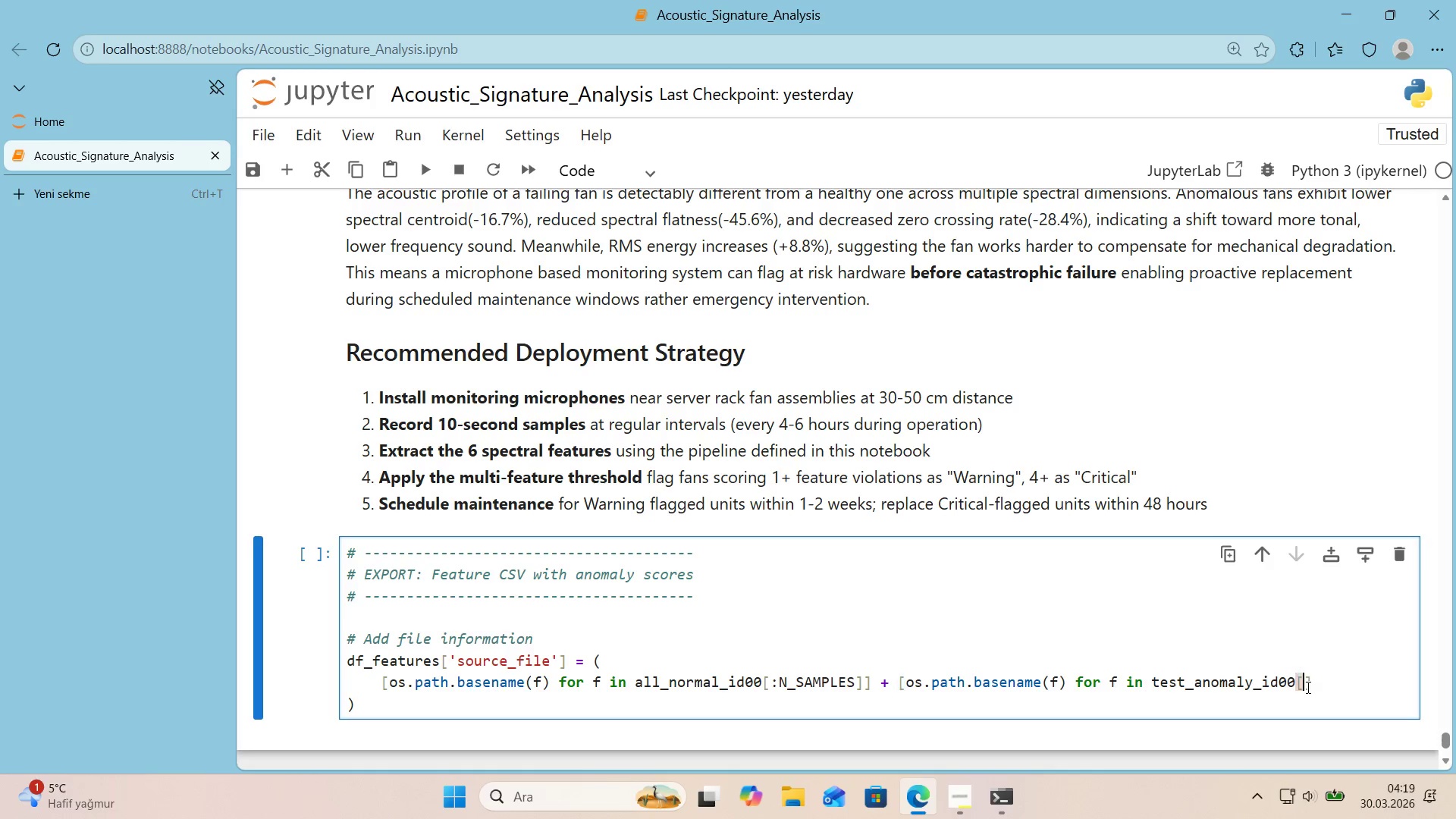 
key(Alt+Control+9)
 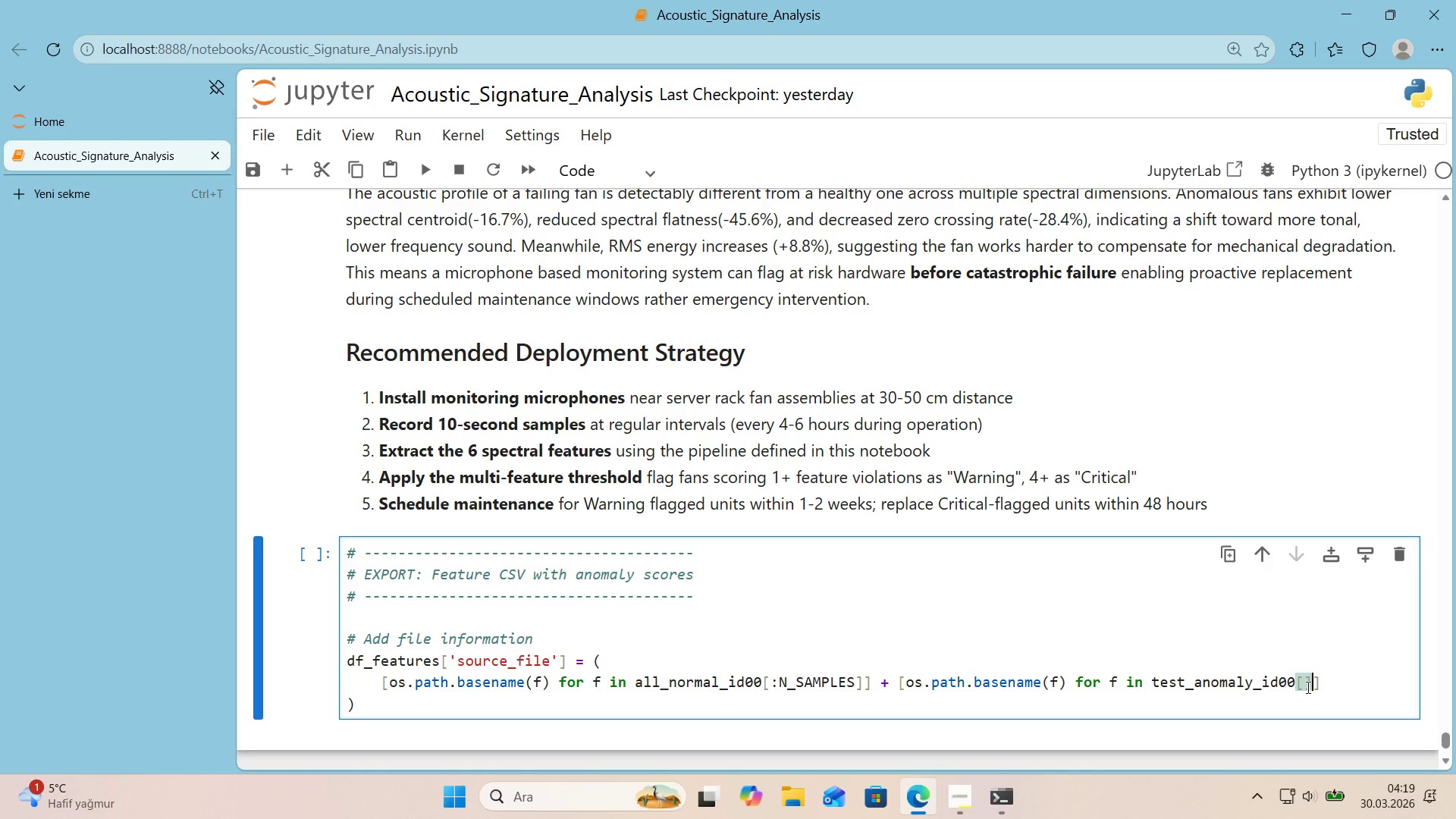 
key(ArrowLeft)
 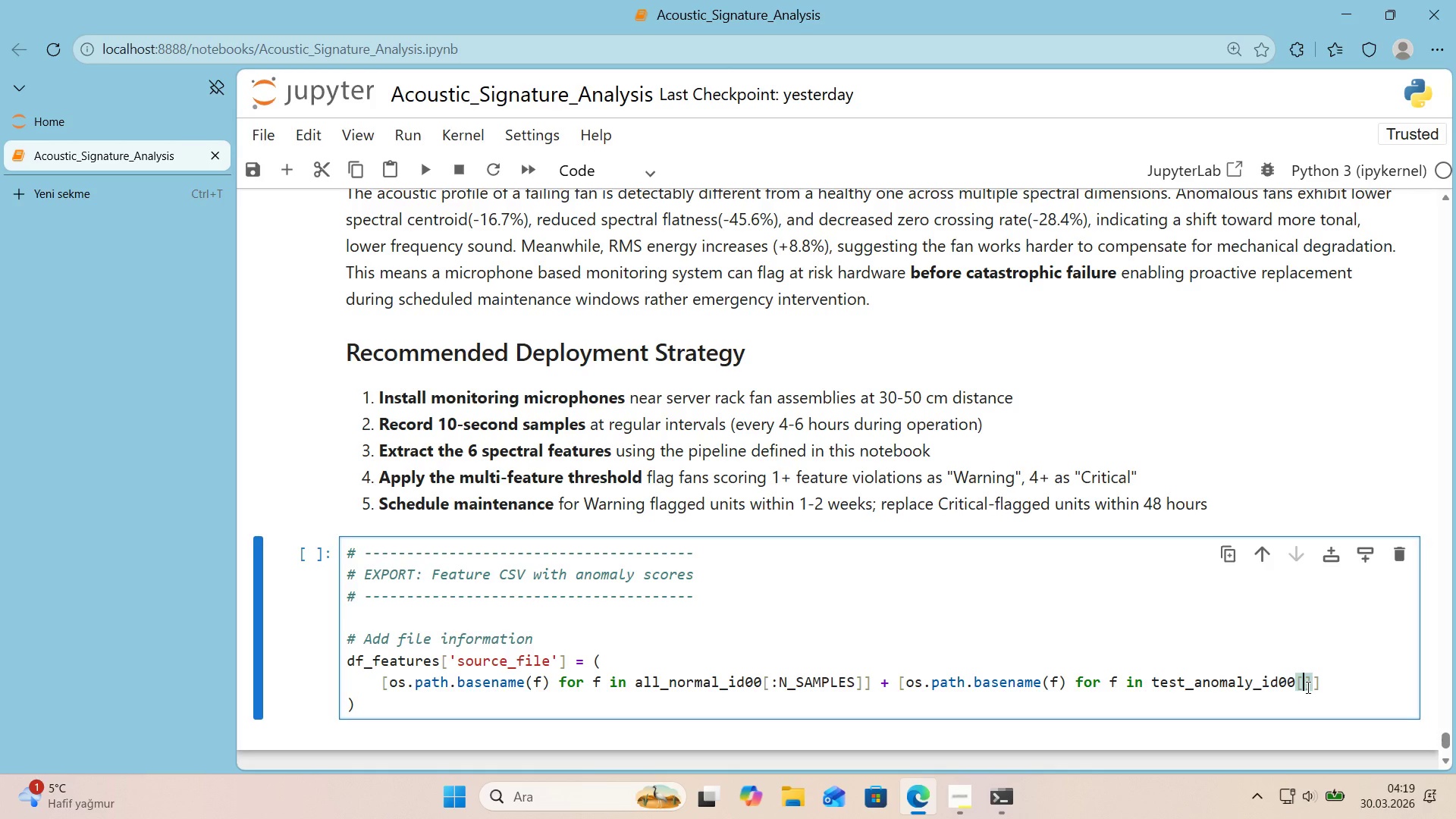 
type(>N_SAMPLES)
 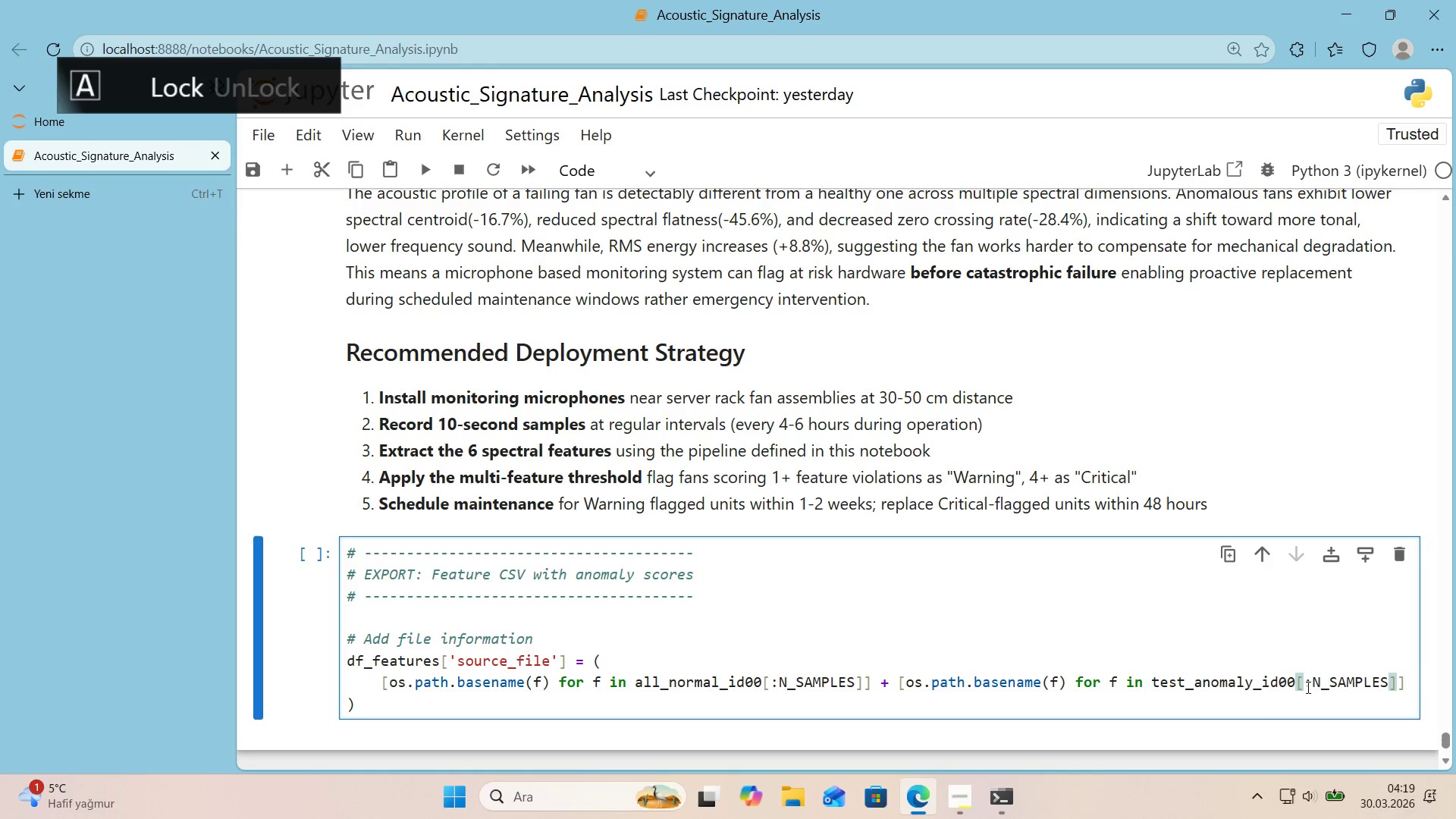 
key(ArrowRight)
 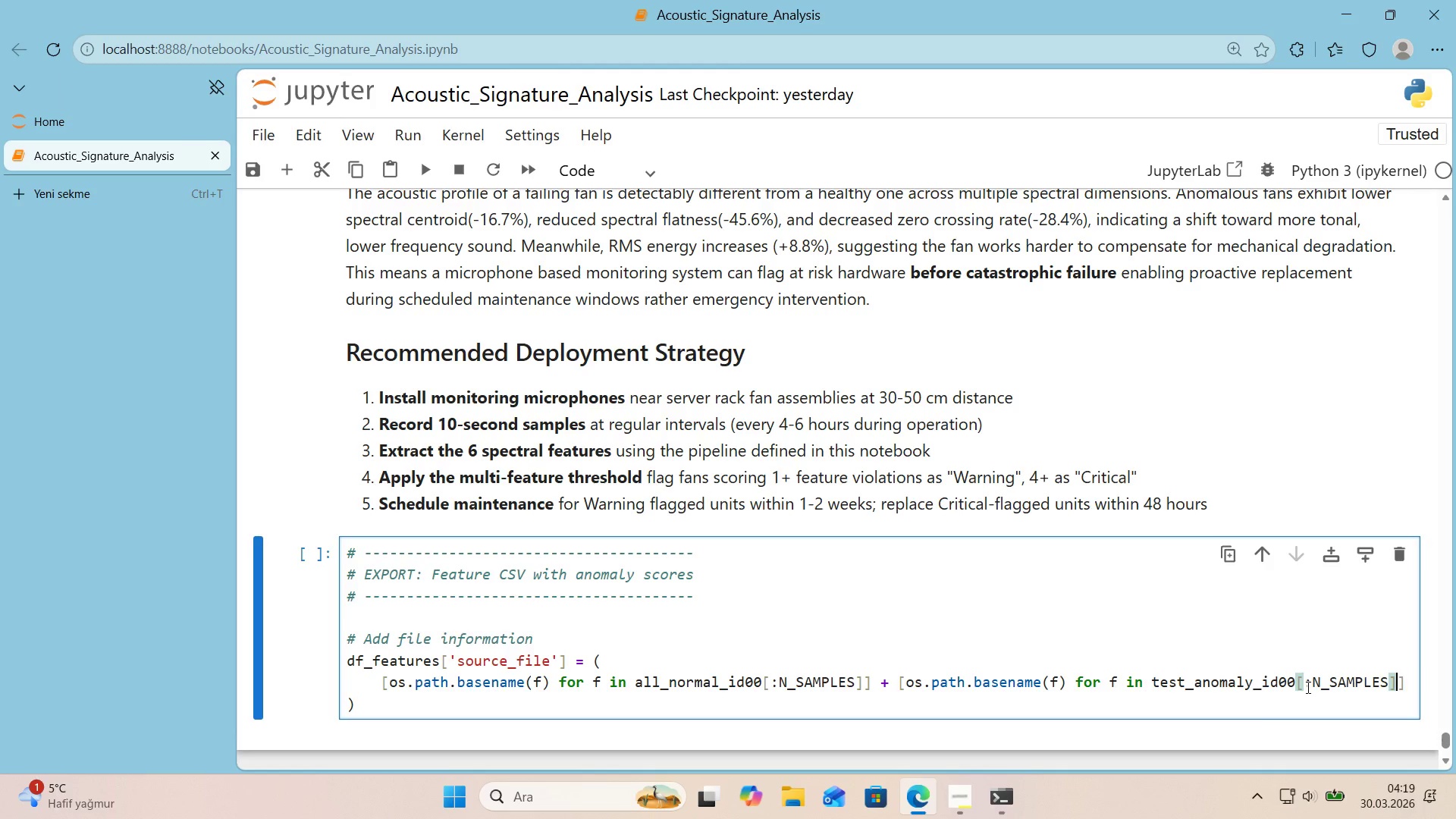 
key(ArrowRight)
 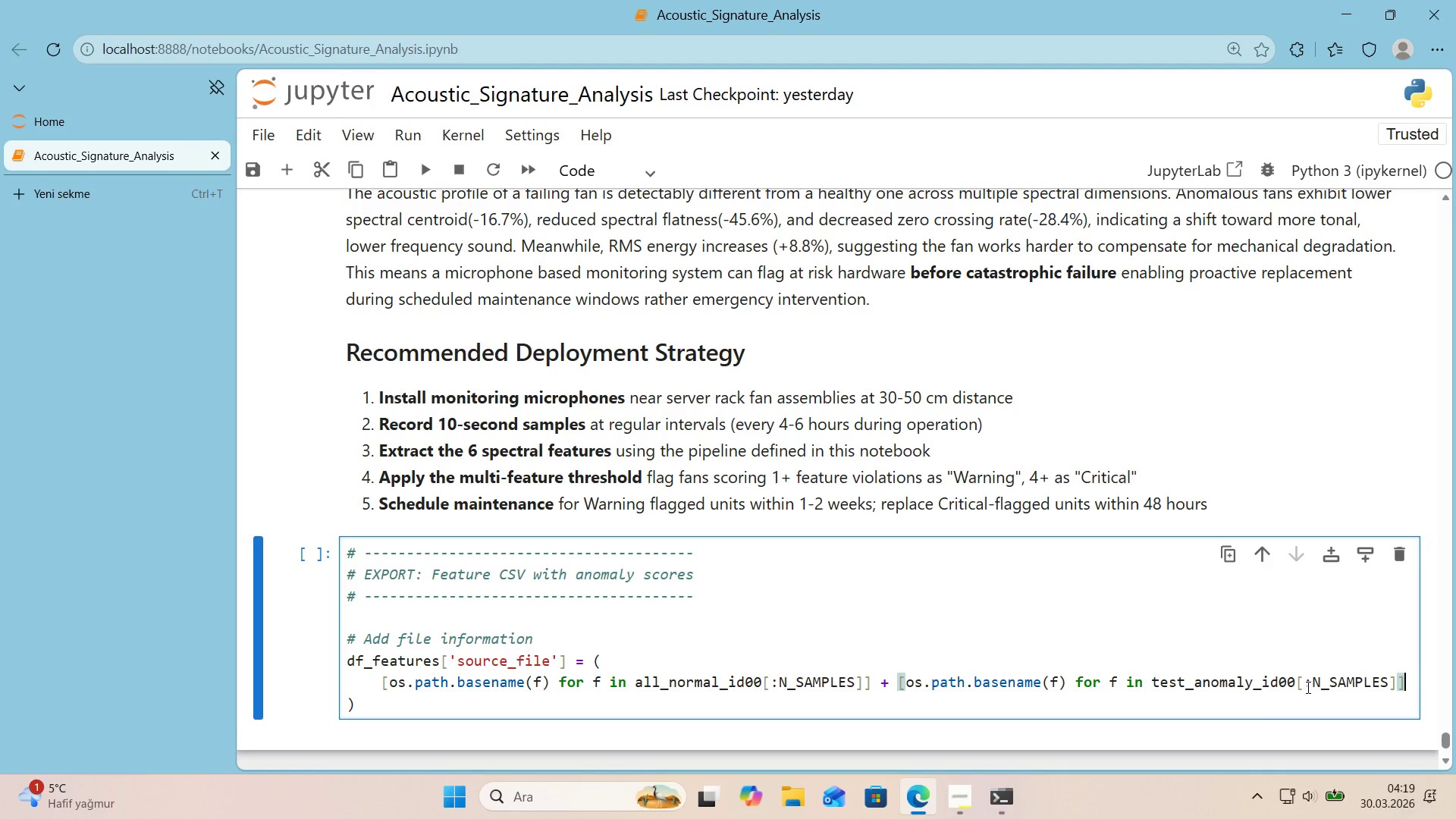 
key(ArrowDown)
 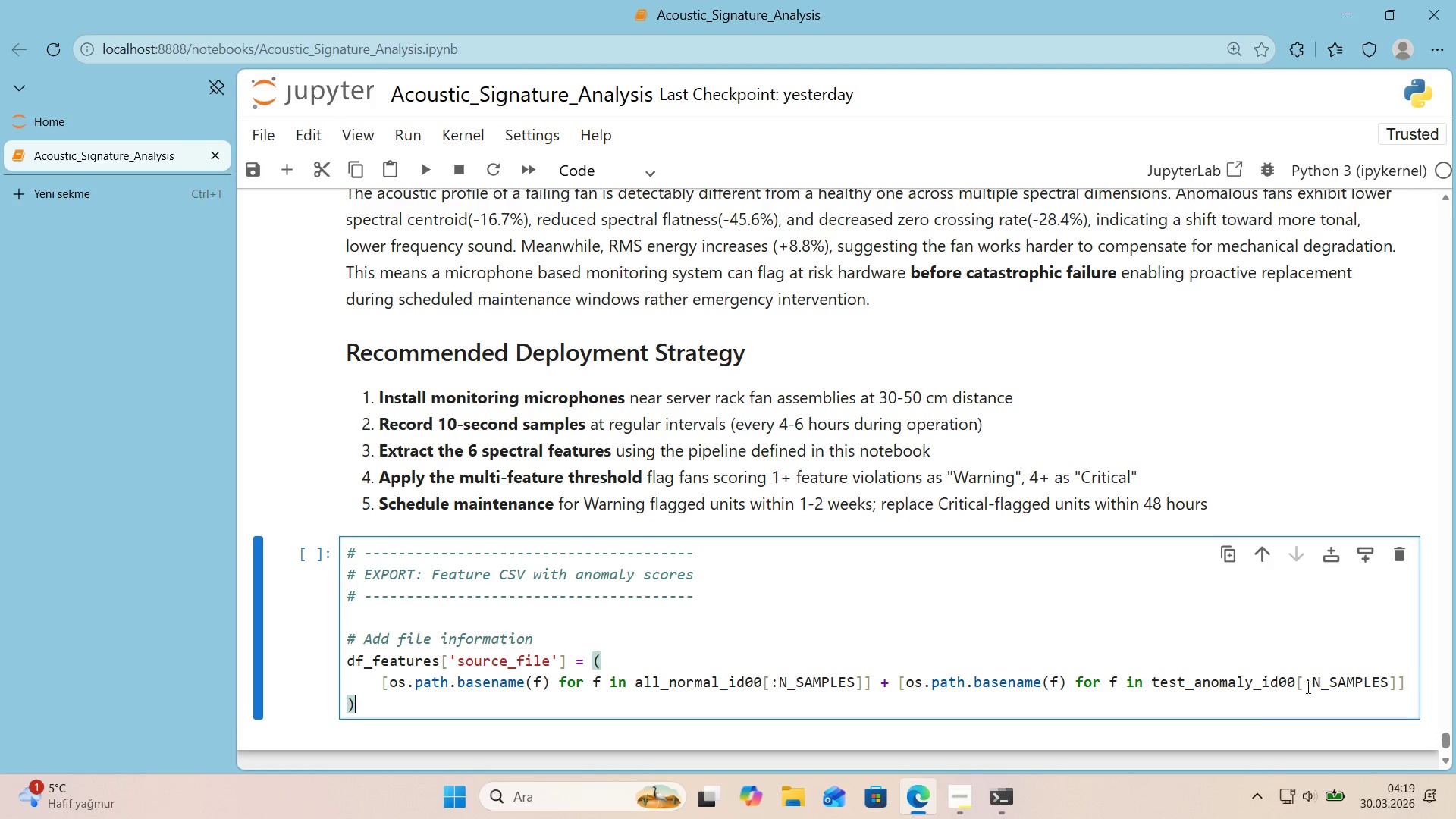 
key(CapsLock)
 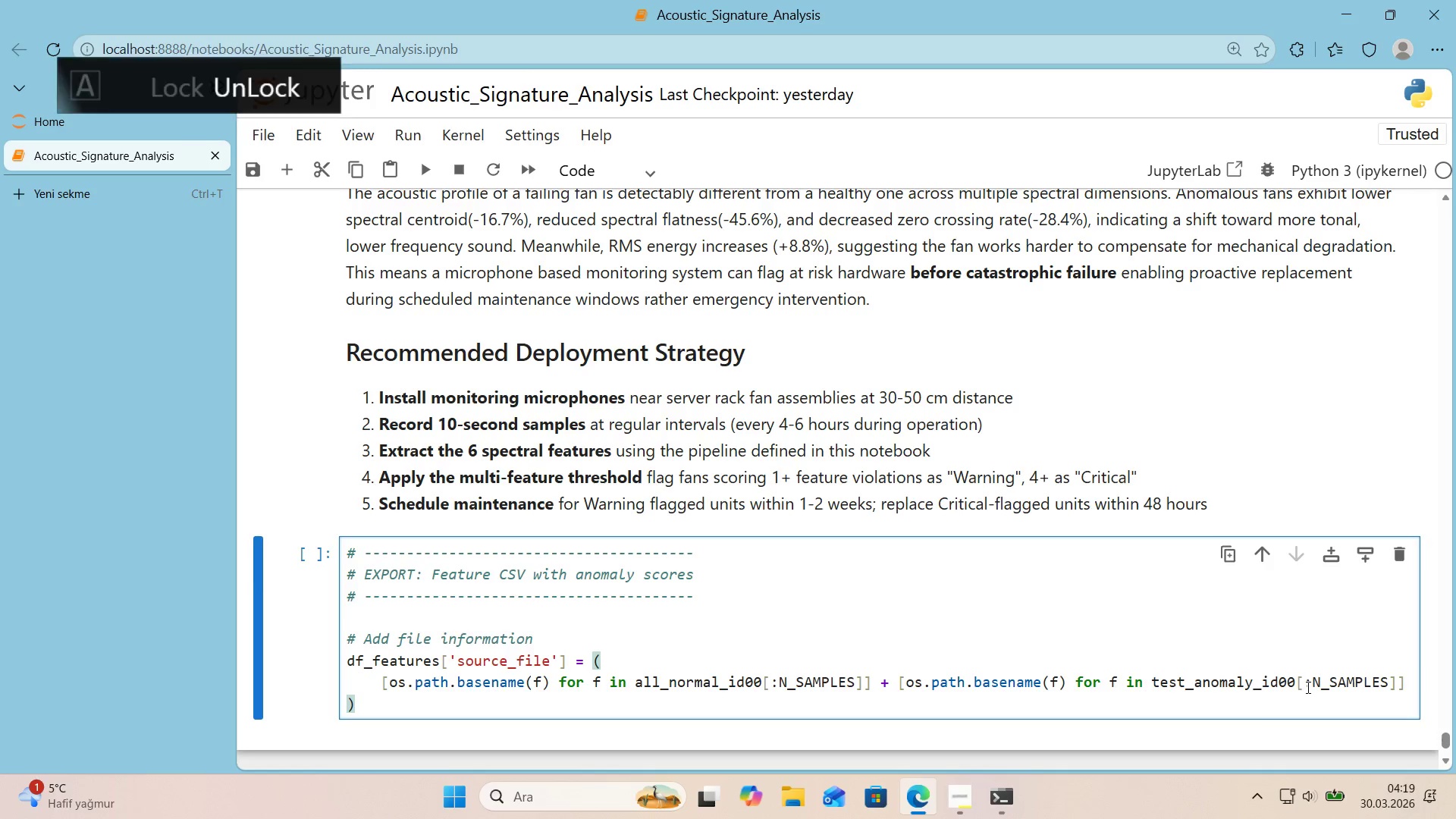 
key(Enter)
 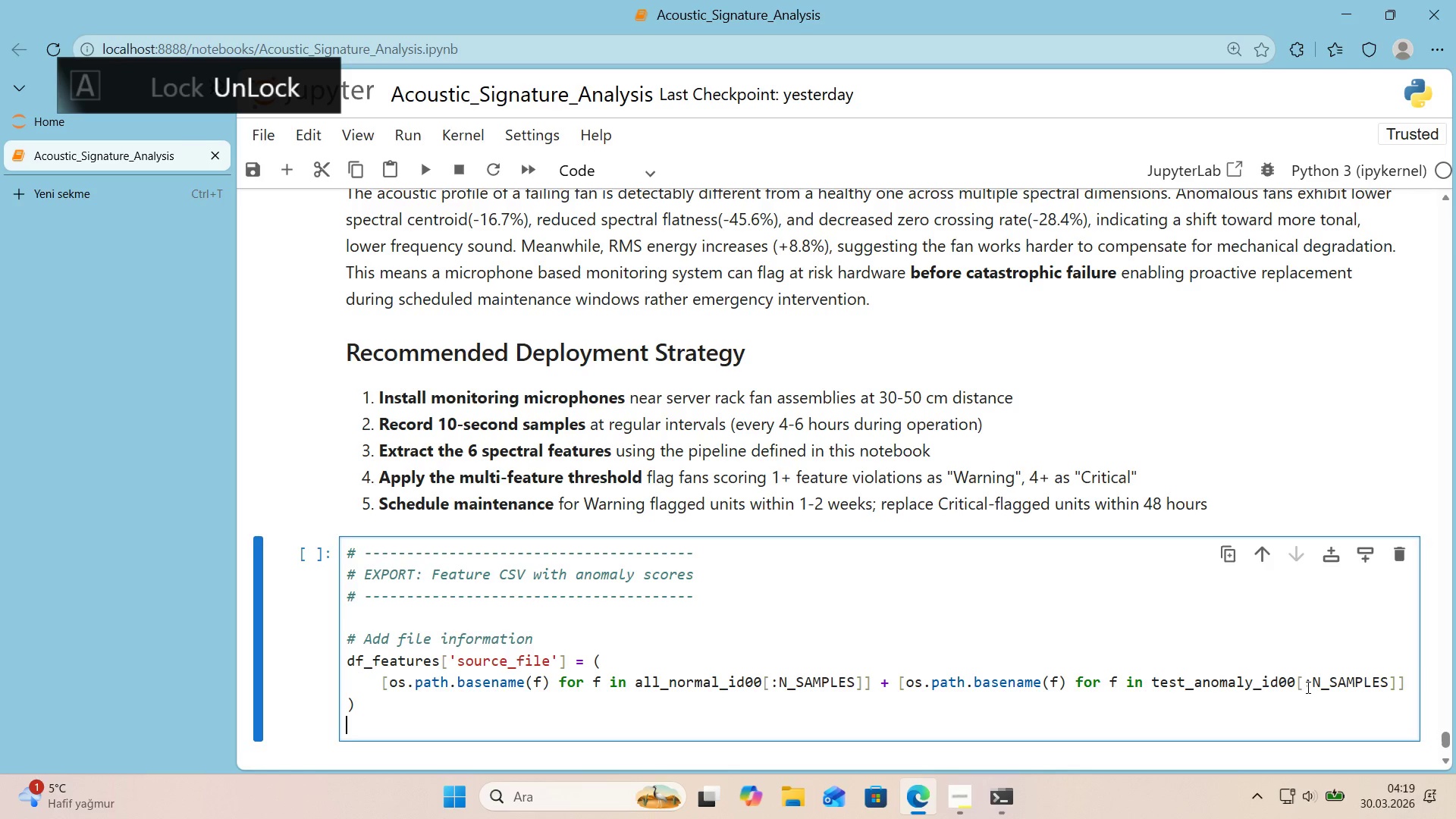 
key(Enter)
 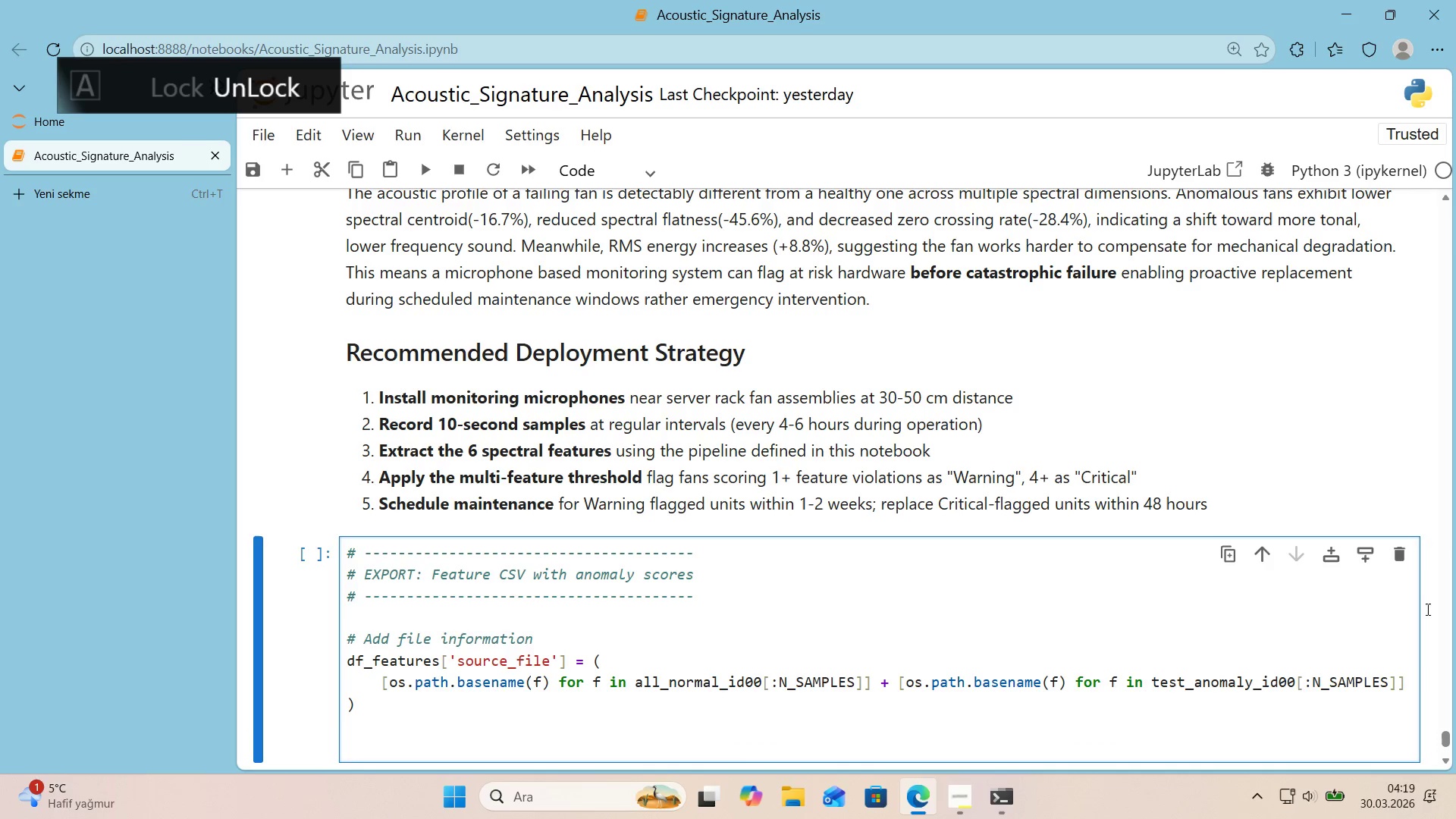 
scroll: coordinate [1455, 561], scroll_direction: down, amount: 1.0
 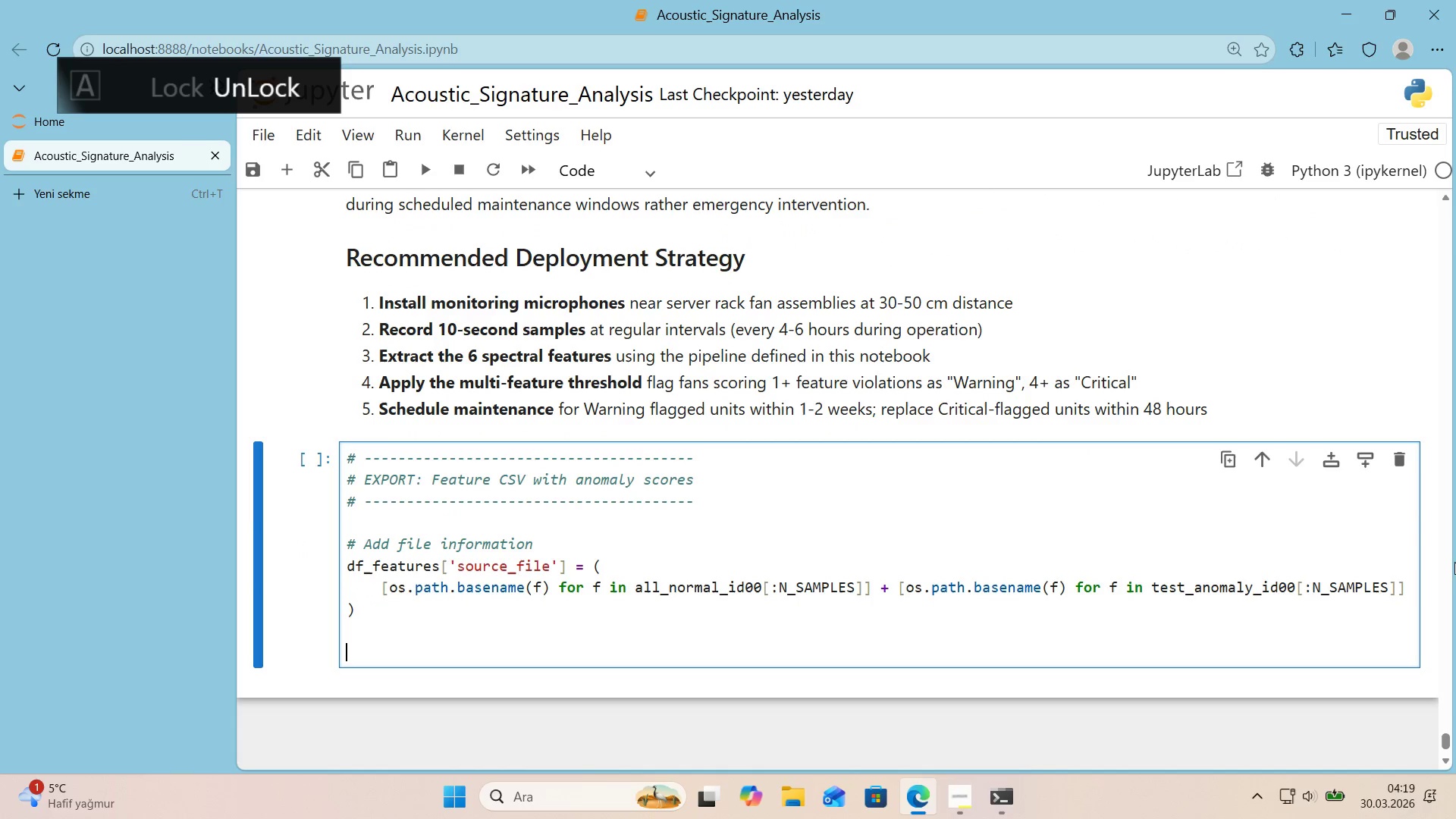 
type(export_cols ) )
 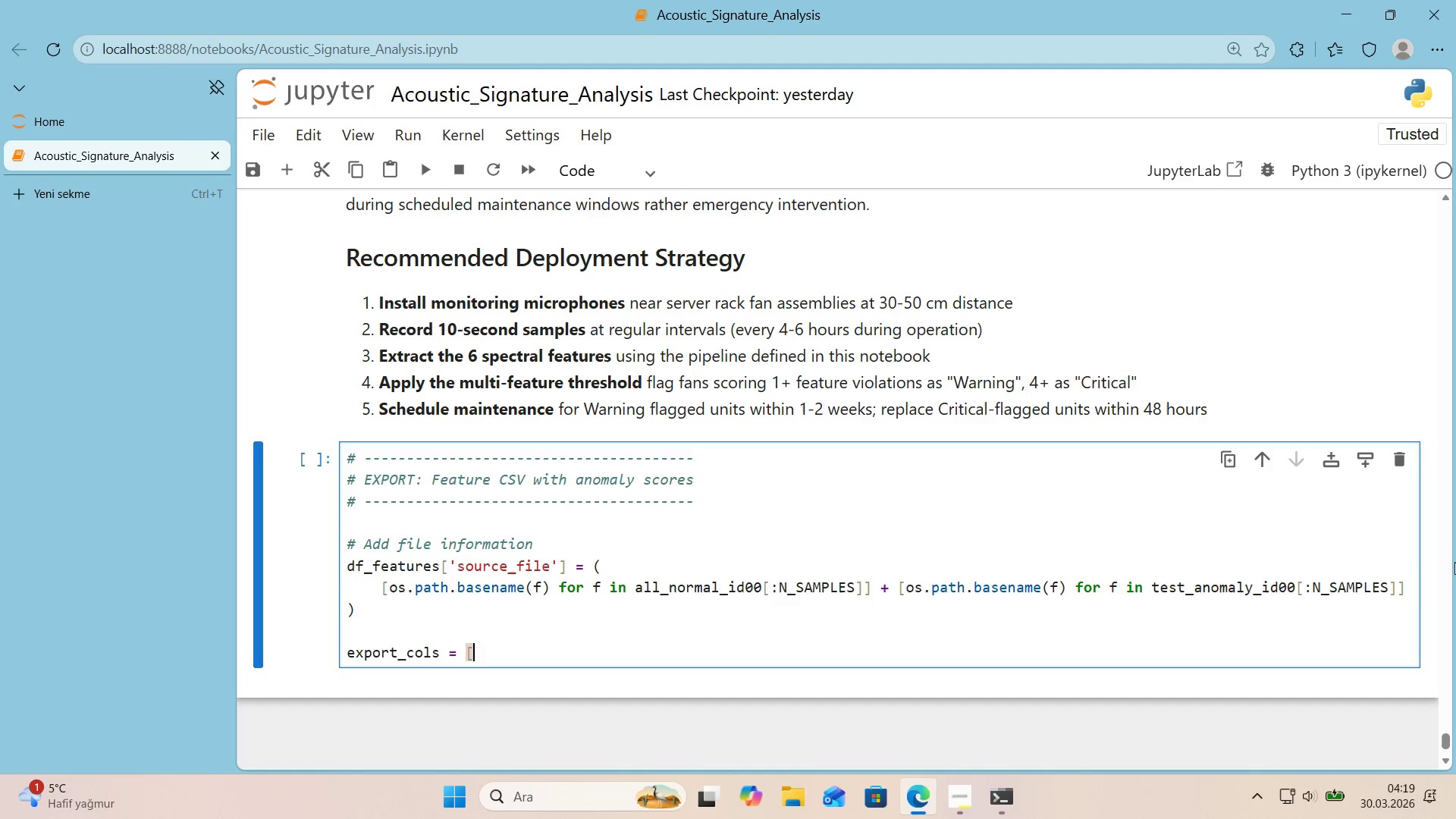 
key(Alt+Control+8)
 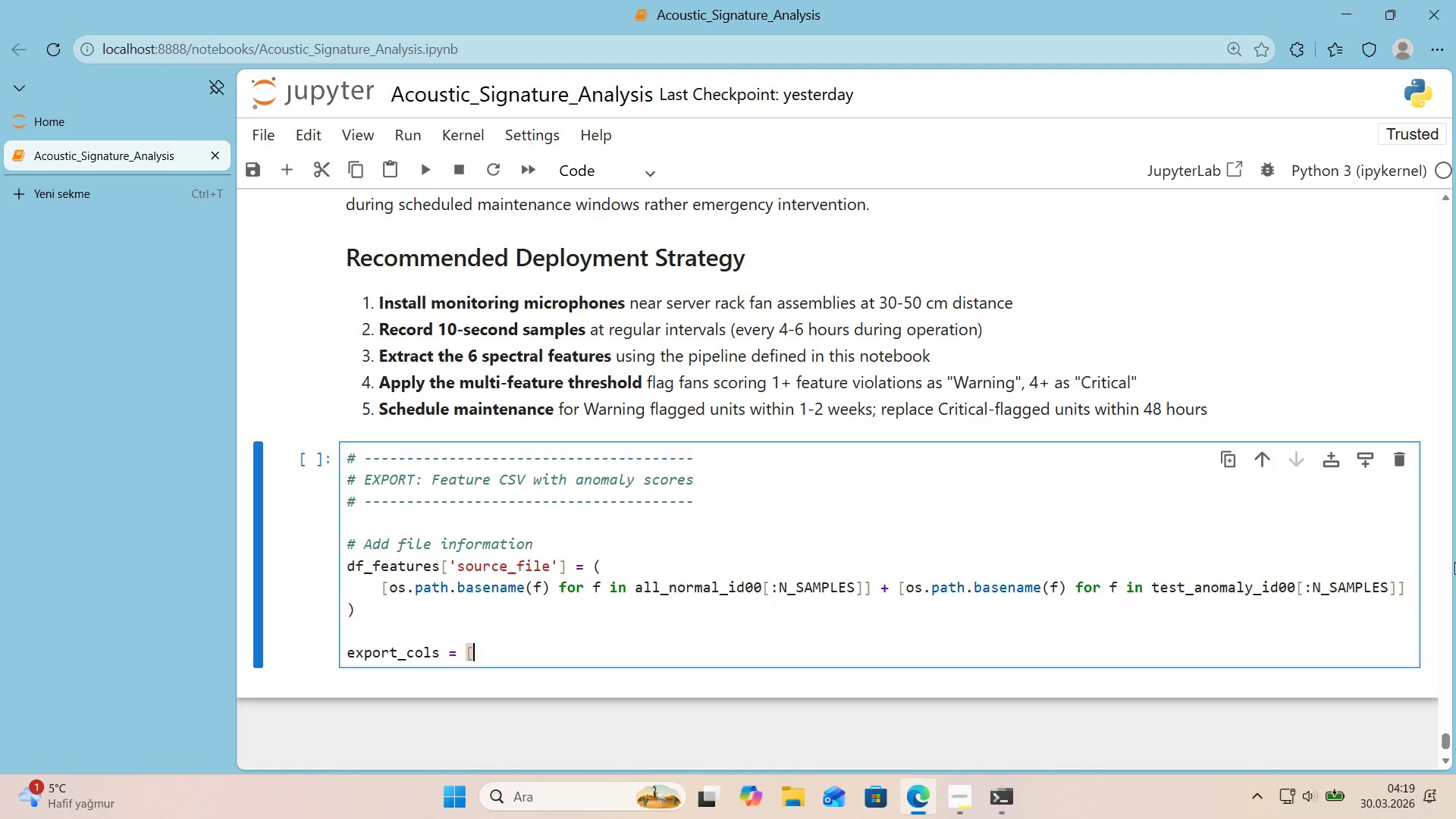 
key(Alt+Control+9)
 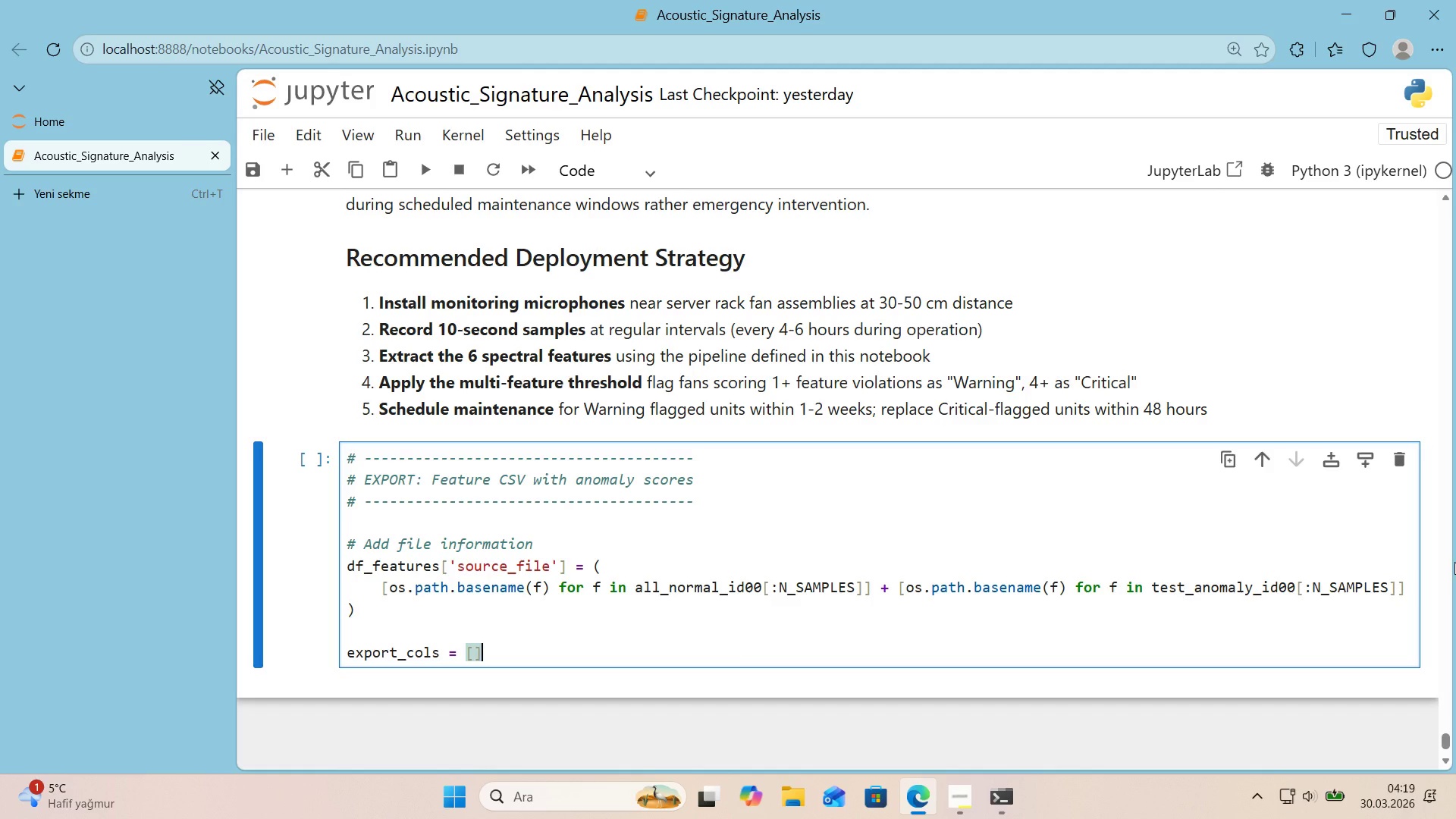 
key(ArrowLeft)
 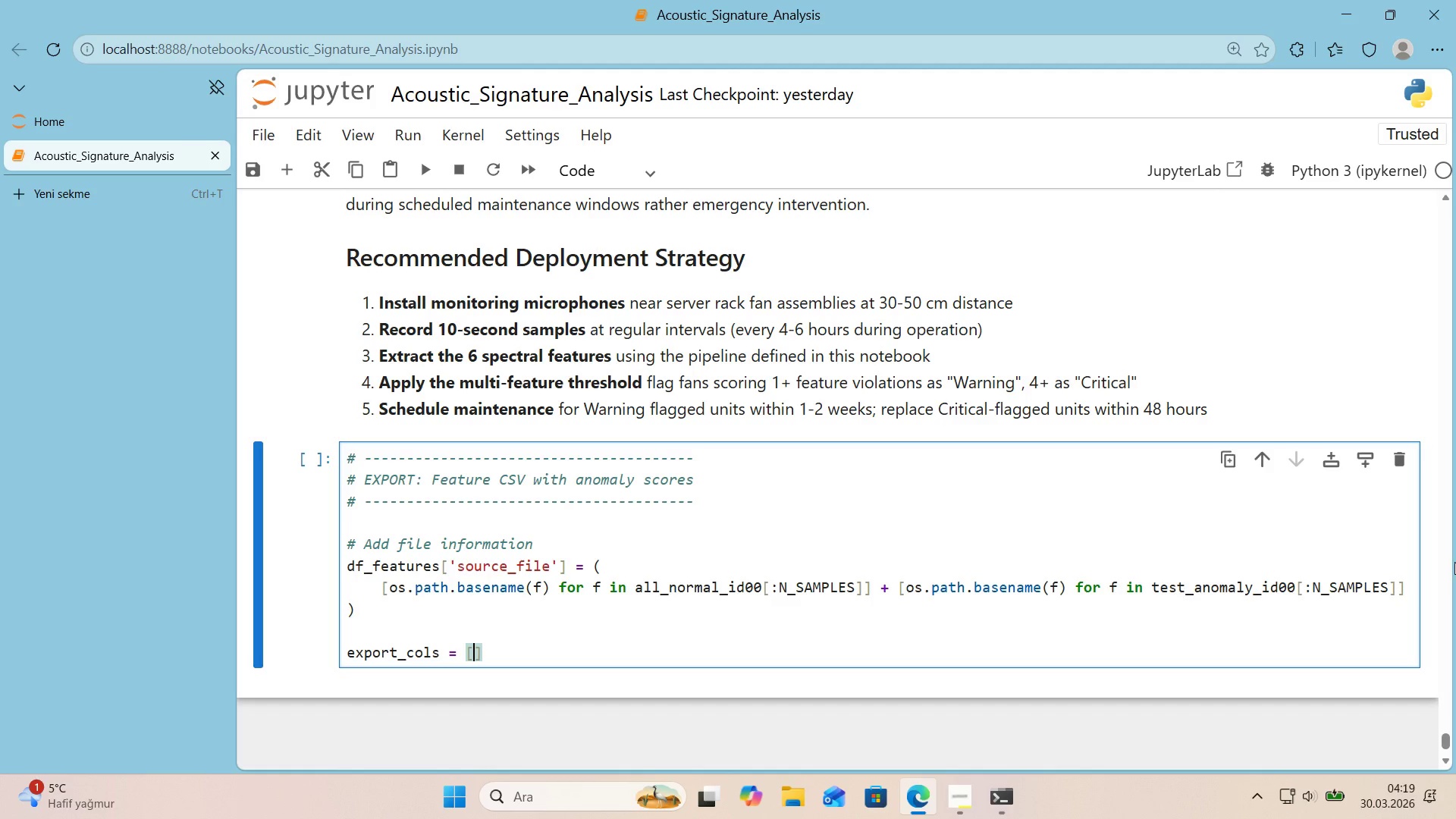 
type(@@)
 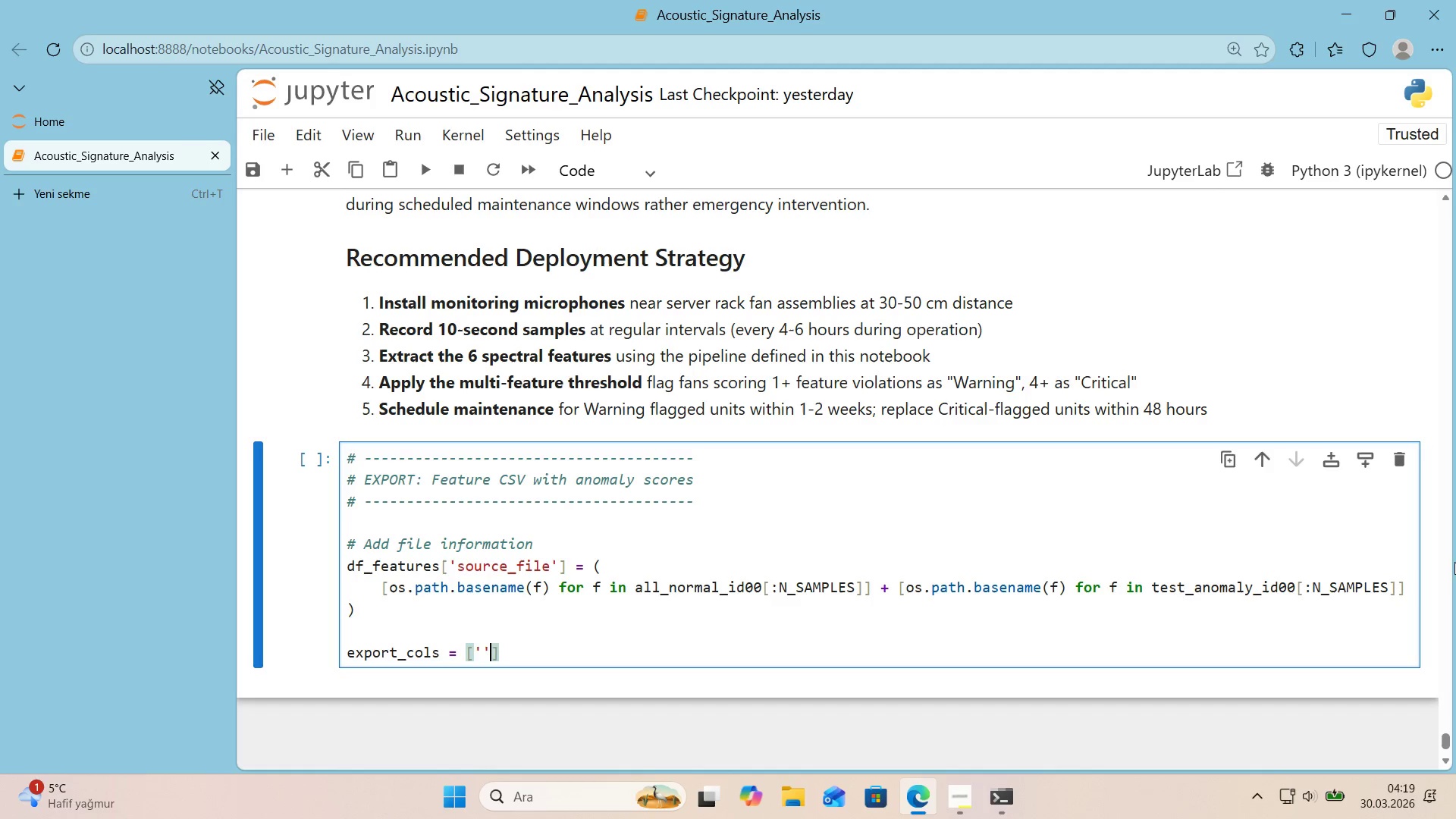 
key(ArrowLeft)
 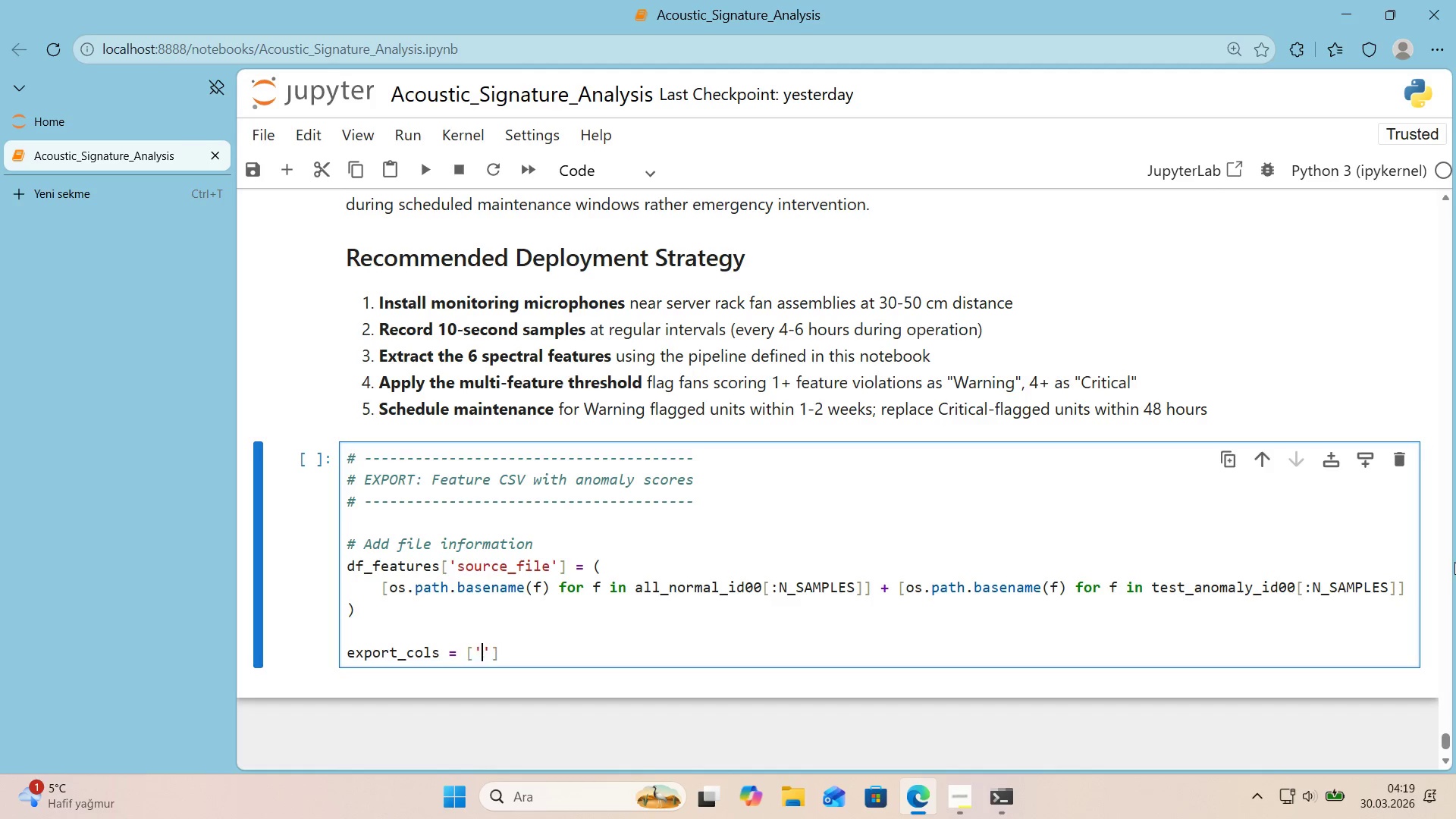 
type(source_f'le)
 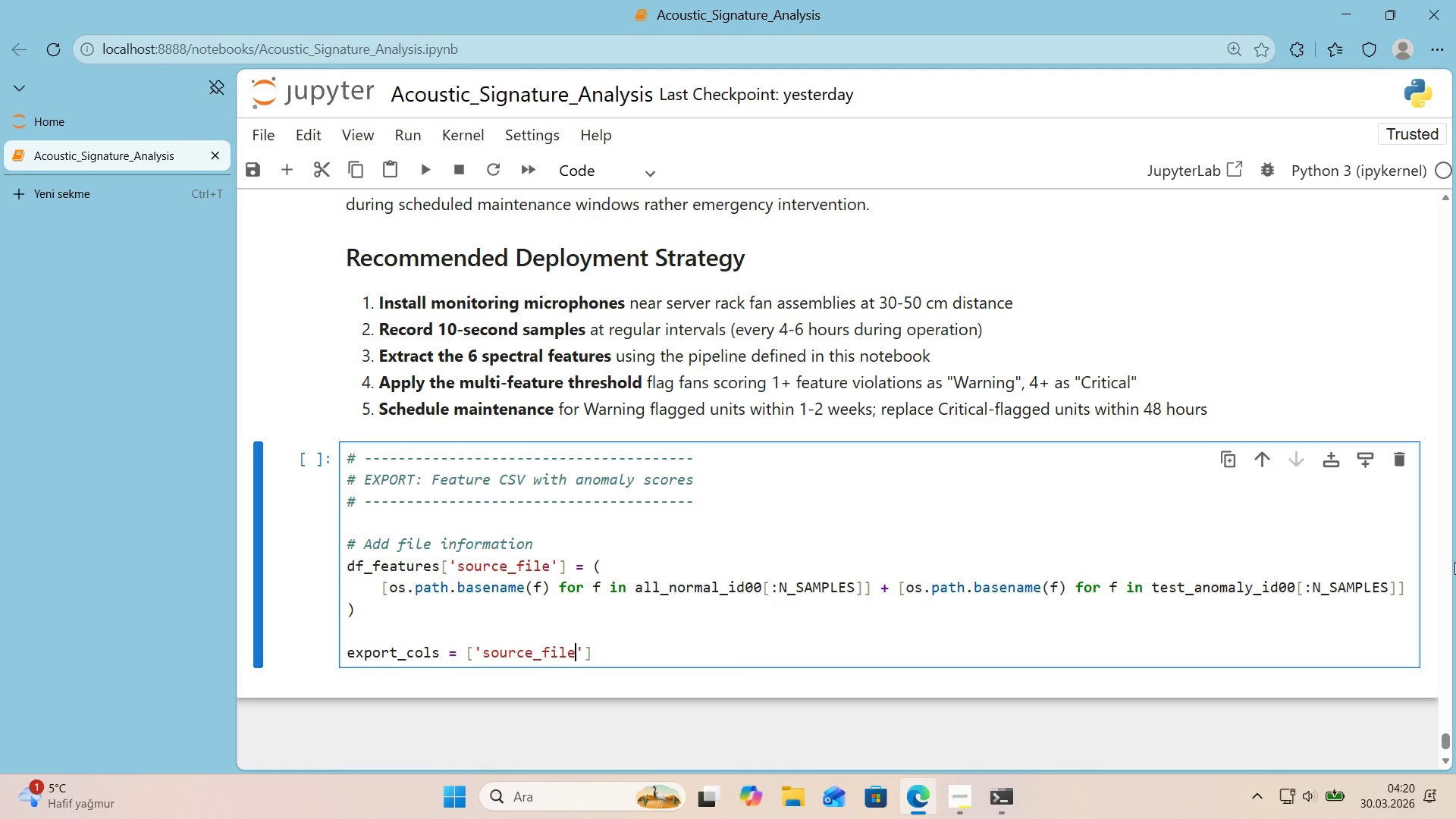 
key(ArrowRight)
 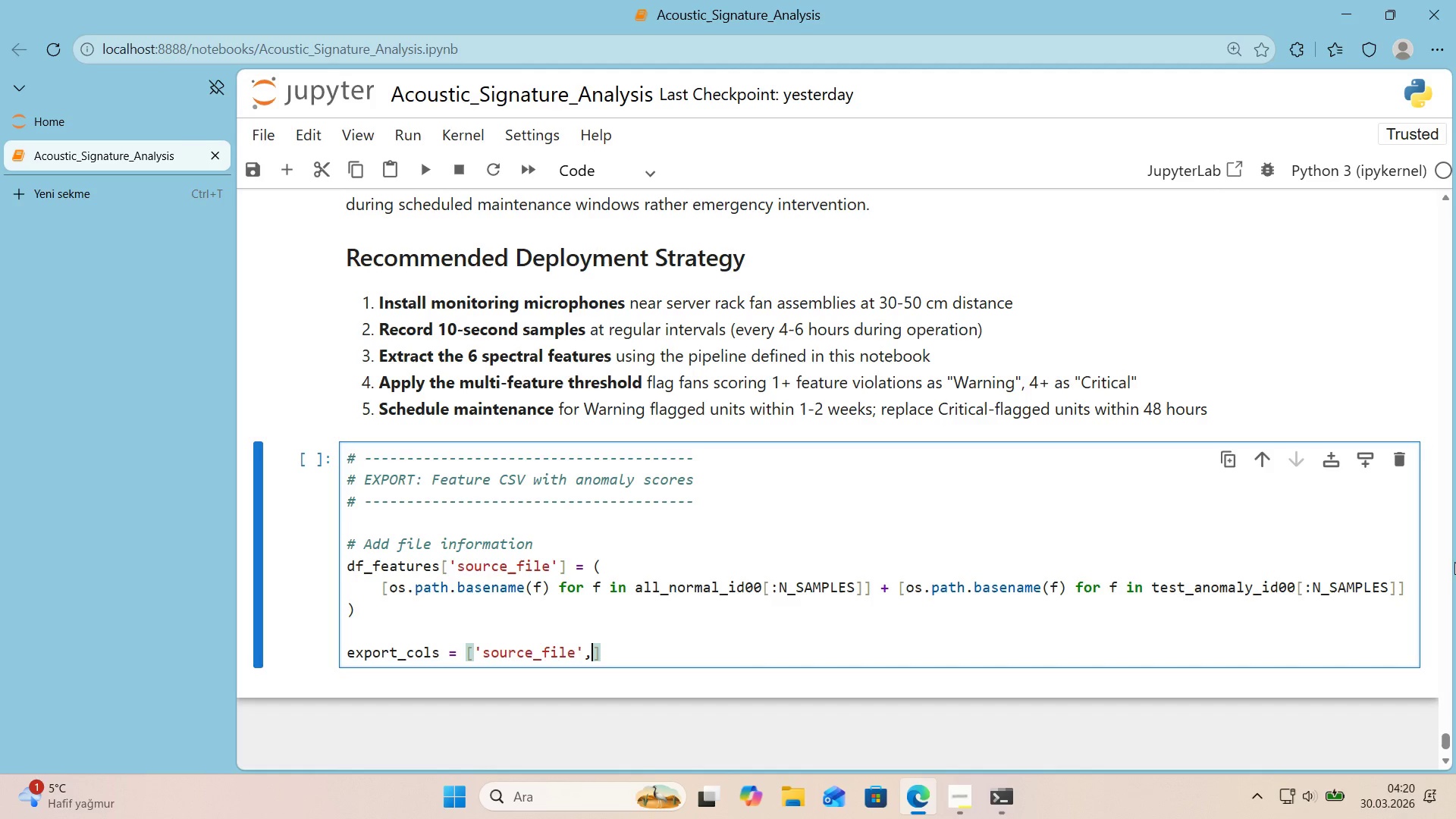 
type(, @@)
 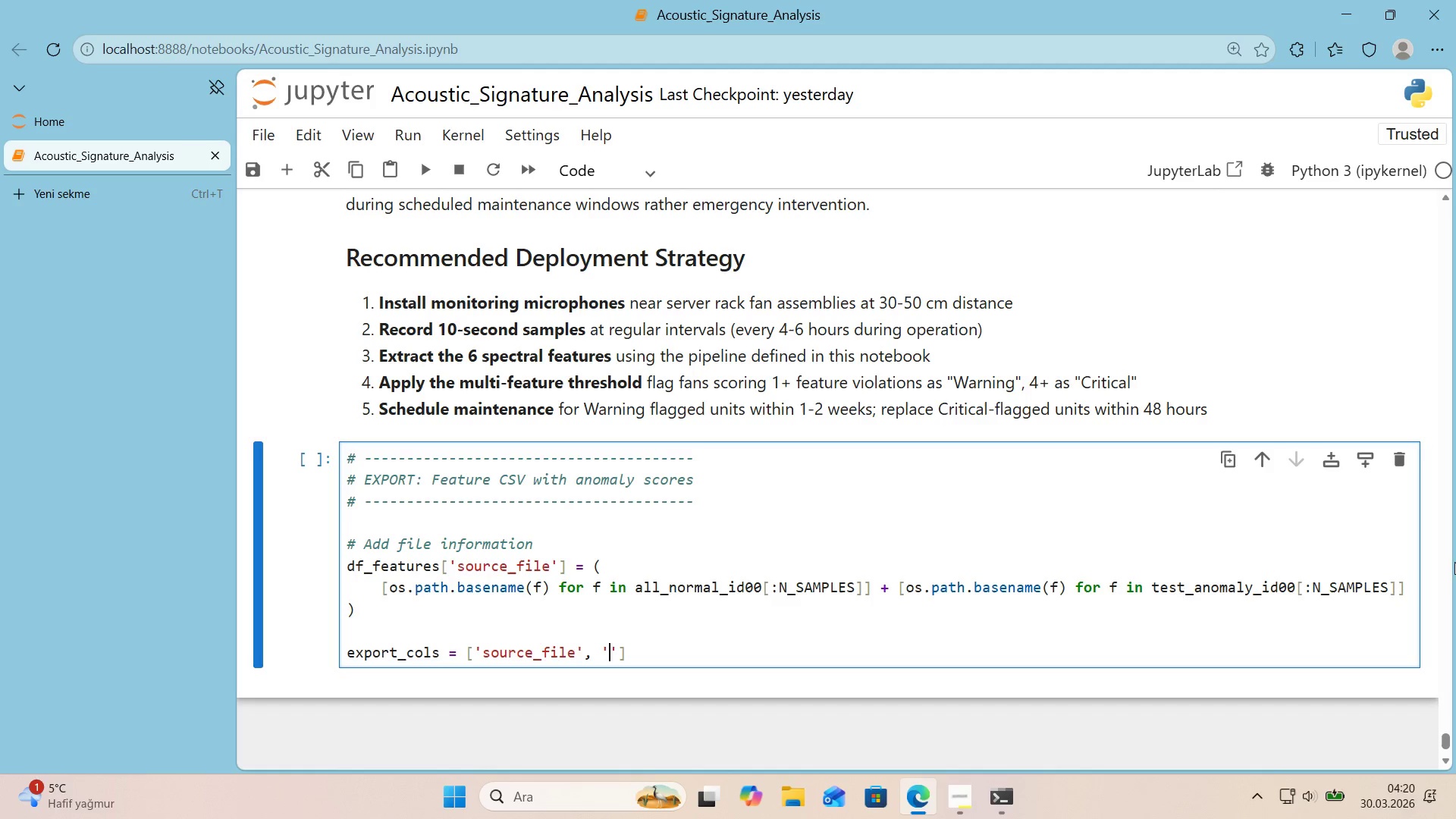 
key(ArrowLeft)
 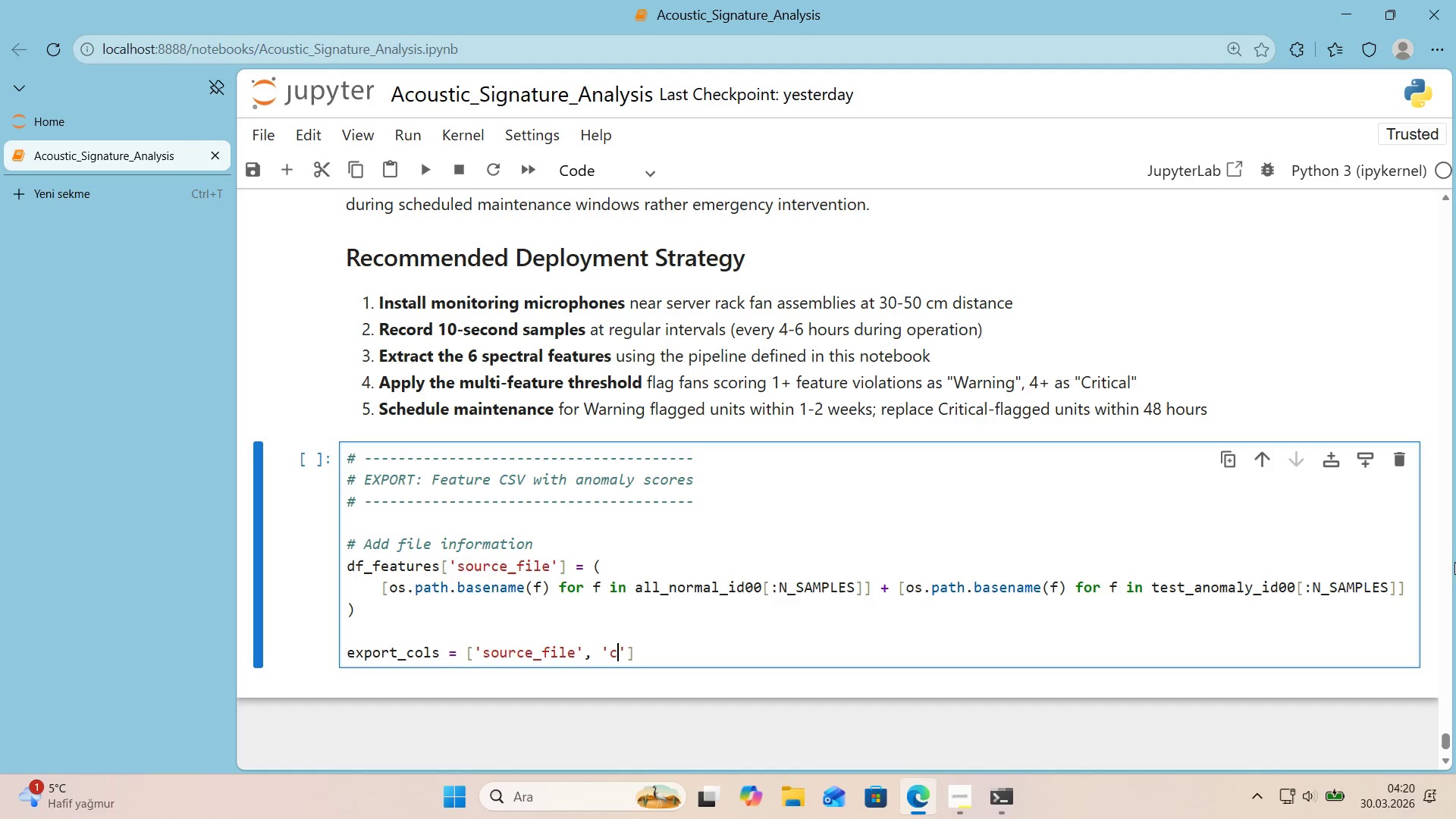 
type(cond't'on)
 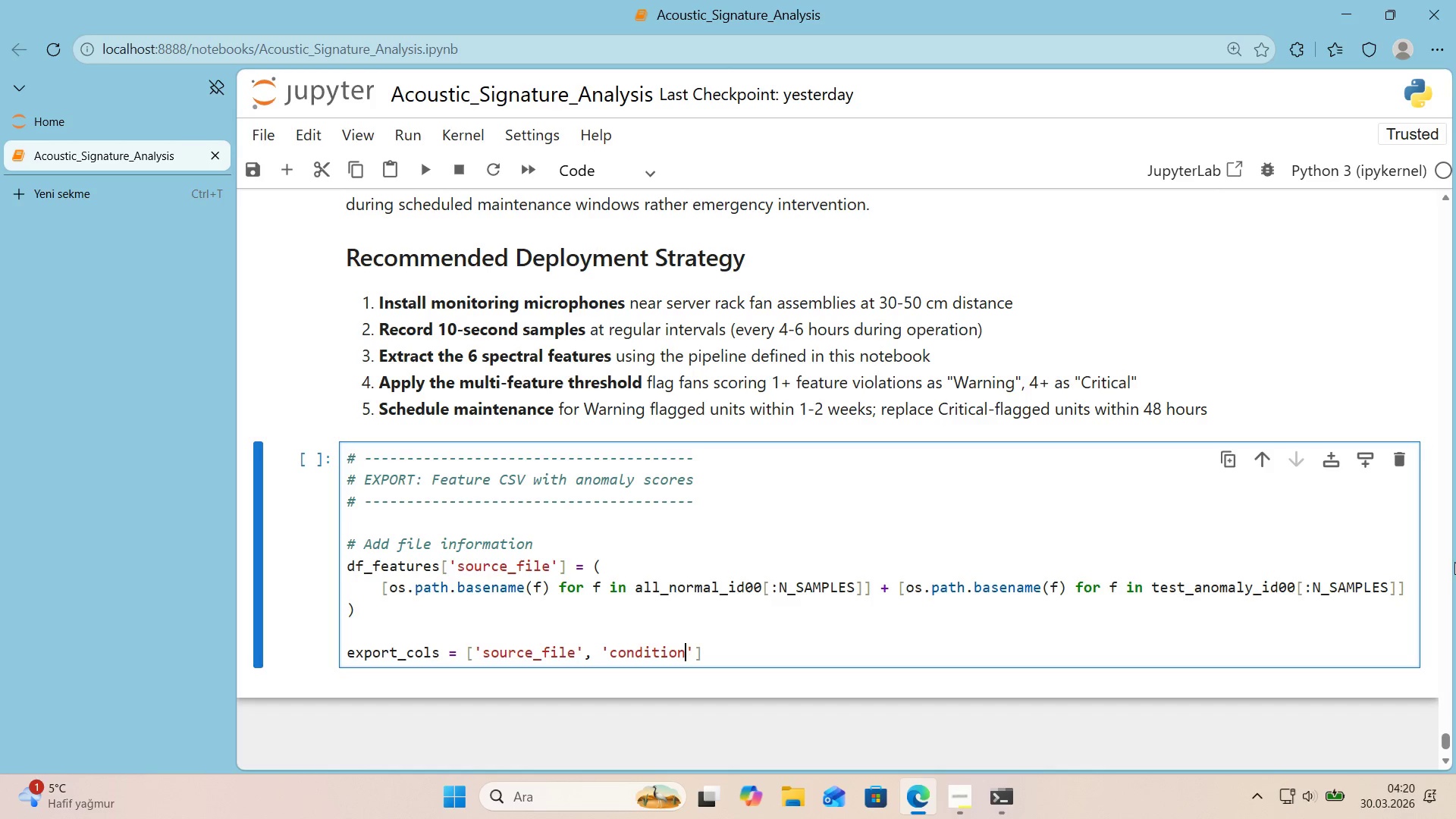 
key(ArrowRight)
 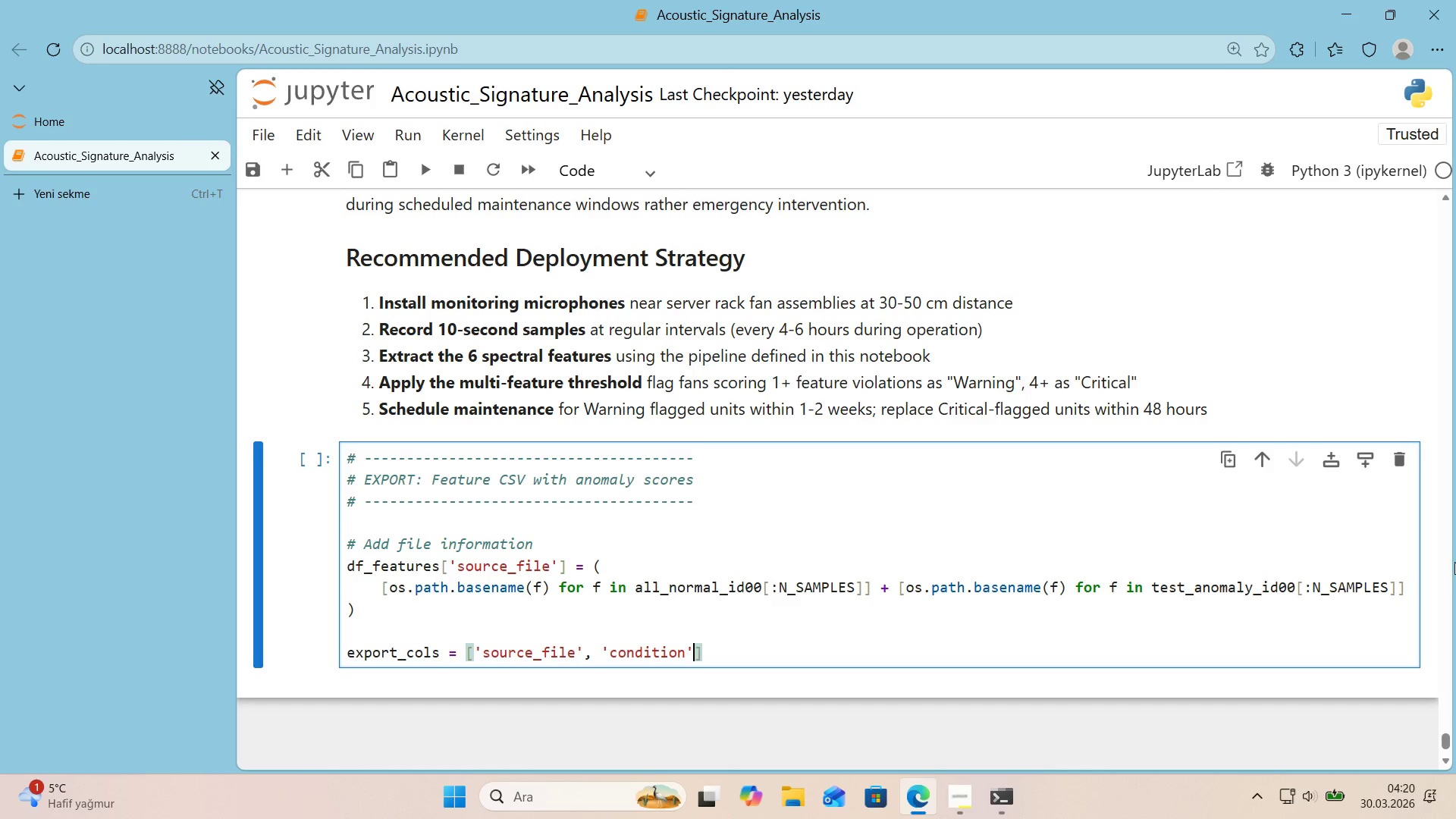 
key(ArrowRight)
 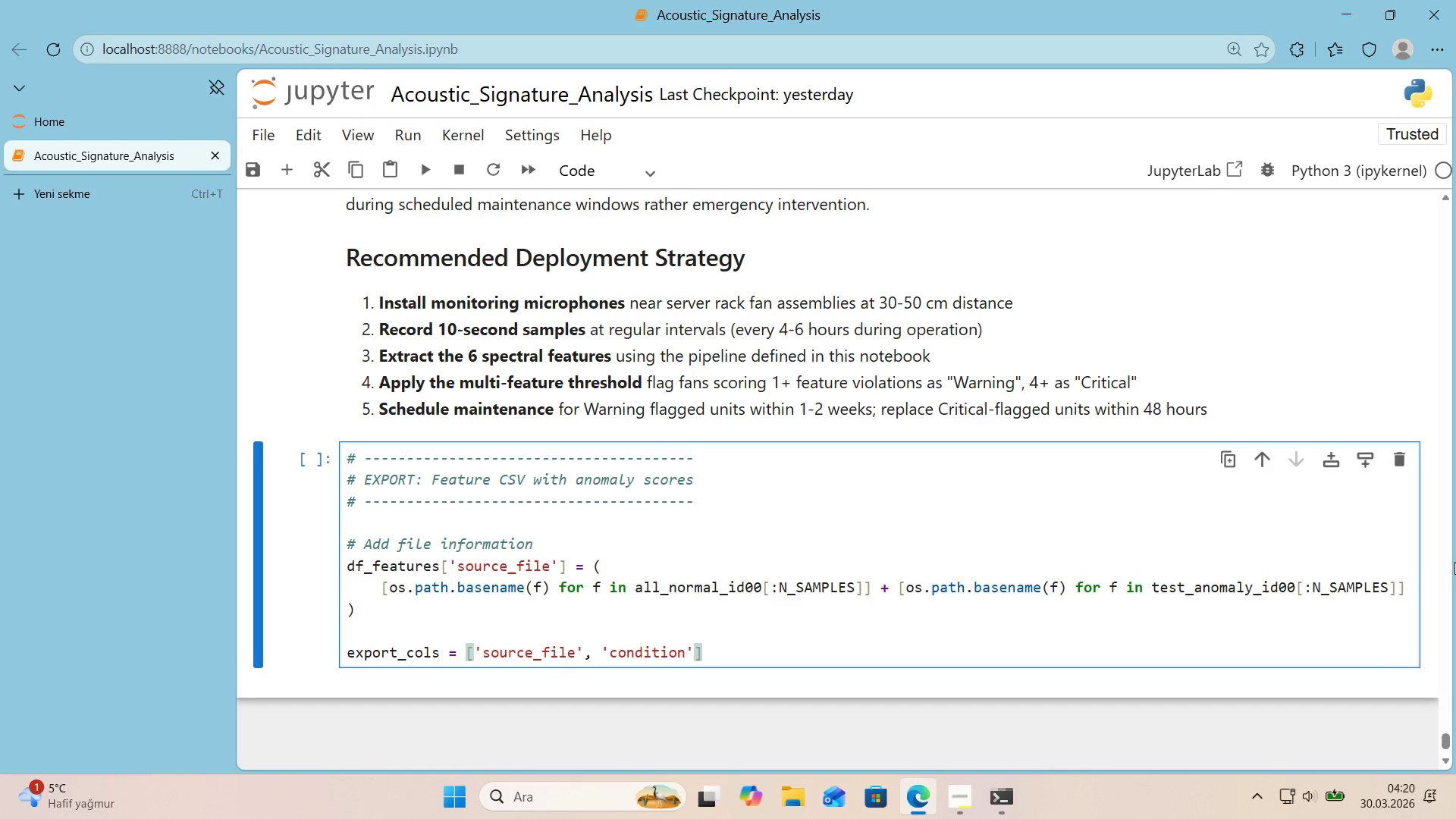 
type( + feature_cols)
 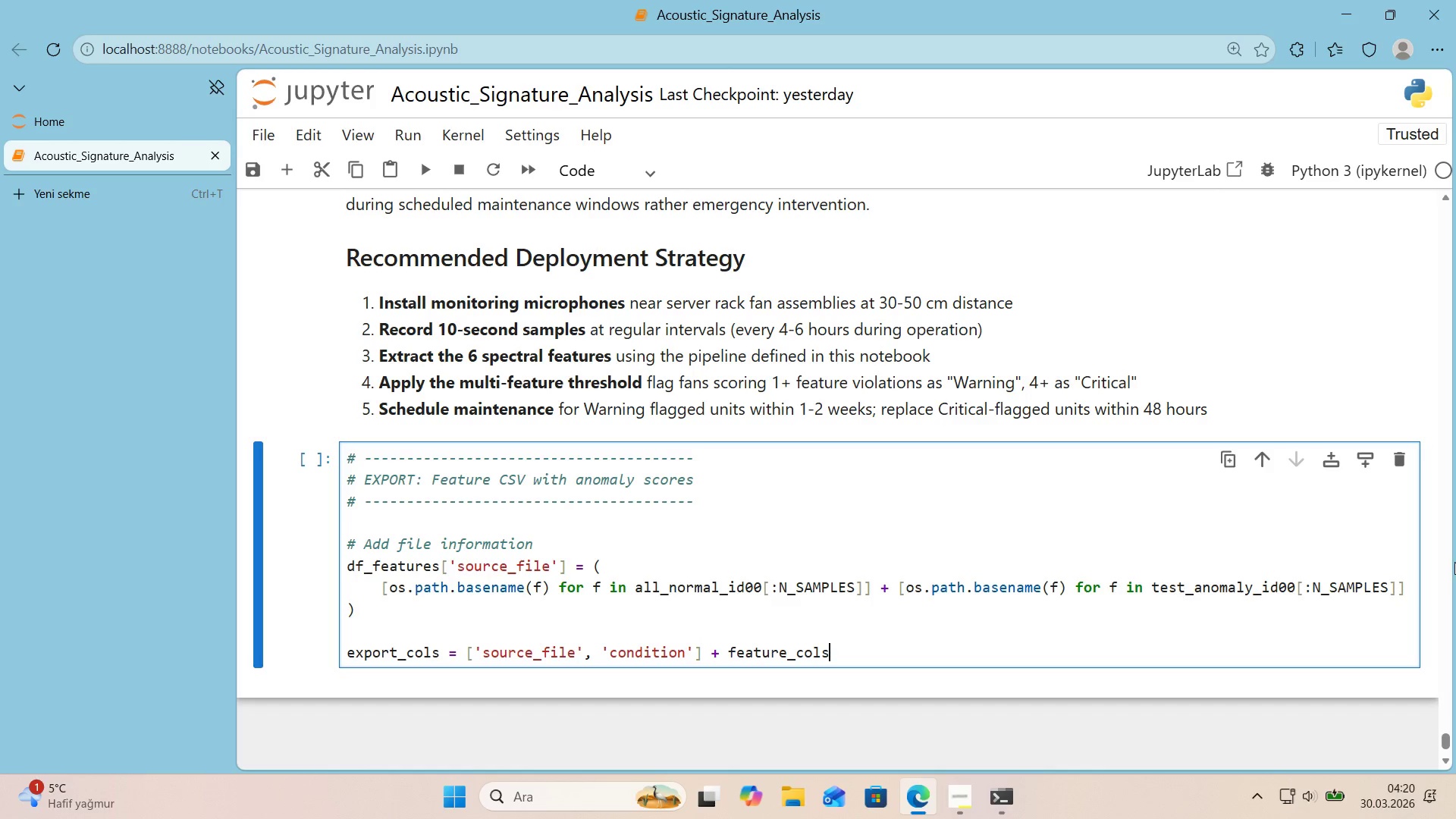 
wait(7.95)
 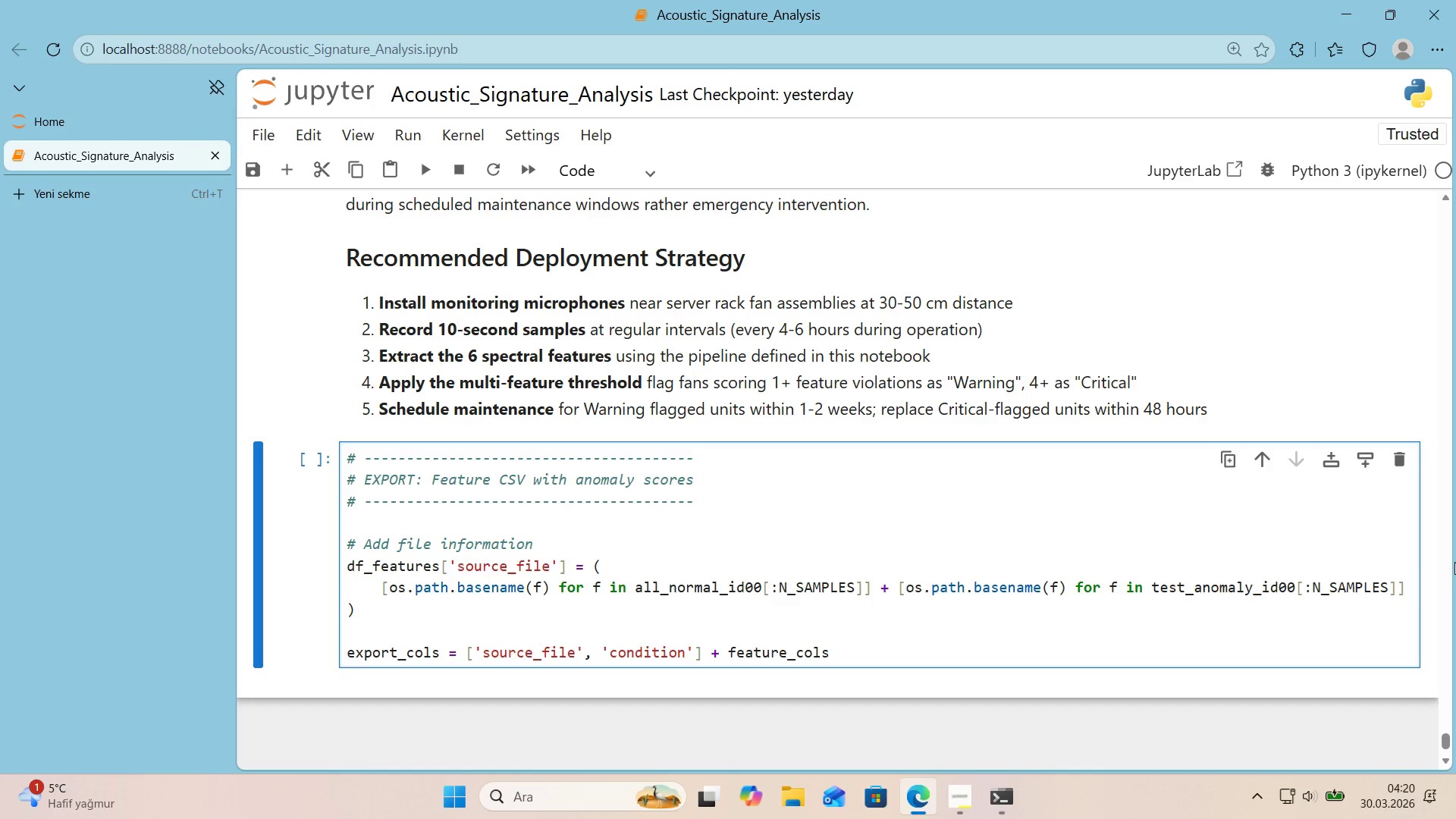 
key(Space)
 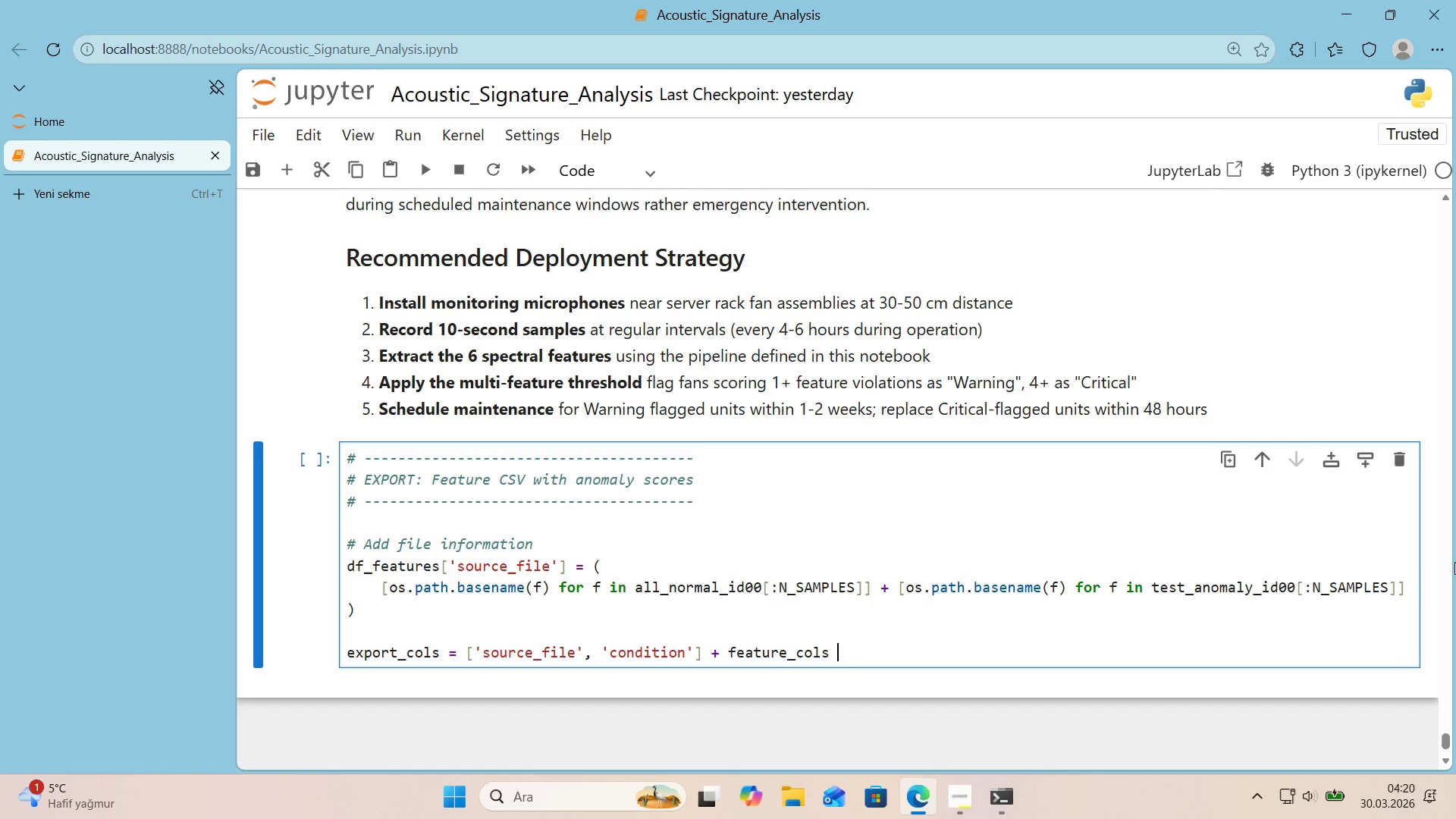 
key(NumpadAdd)
 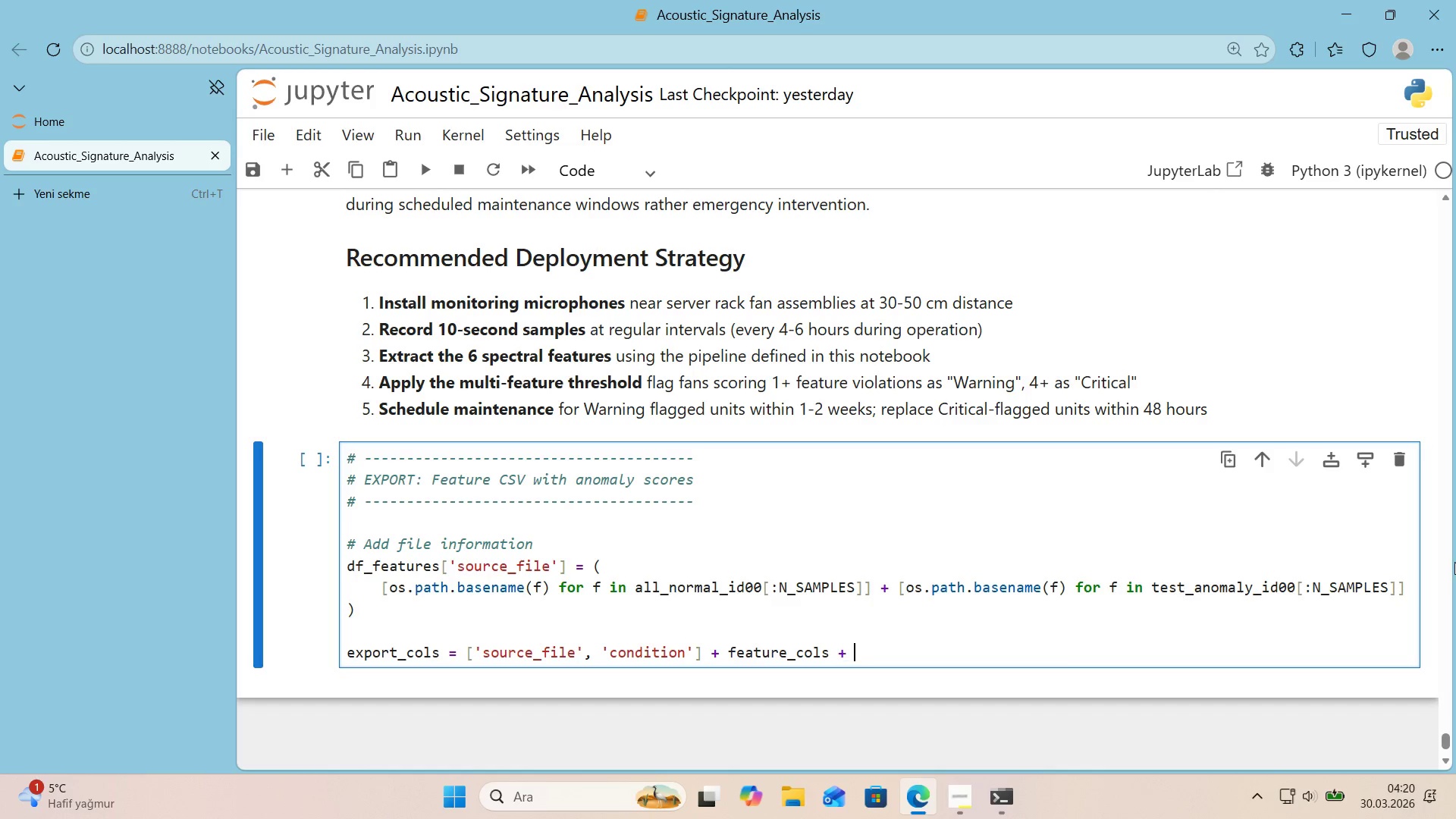 
key(Space)
 